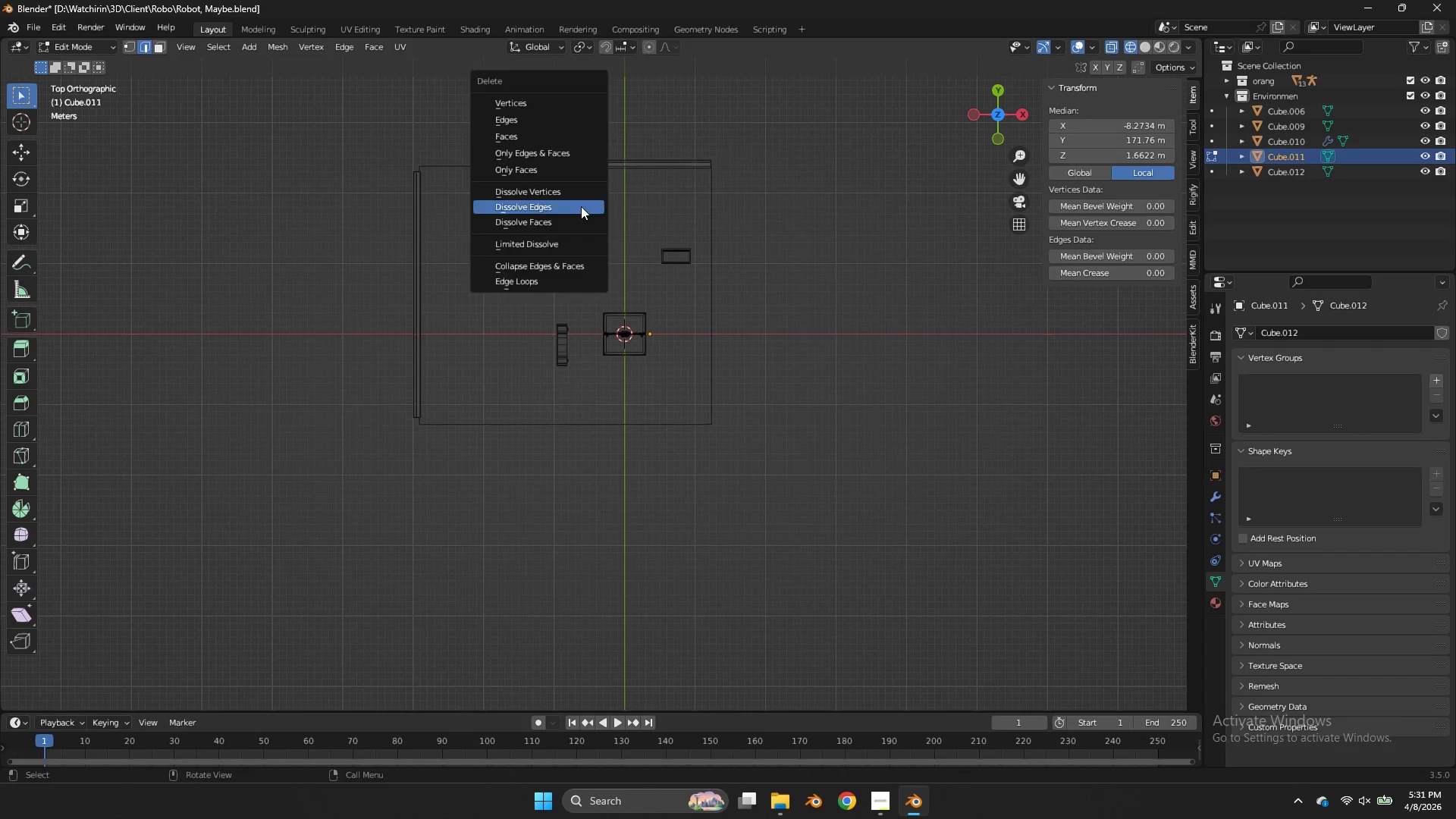 
key(X)
 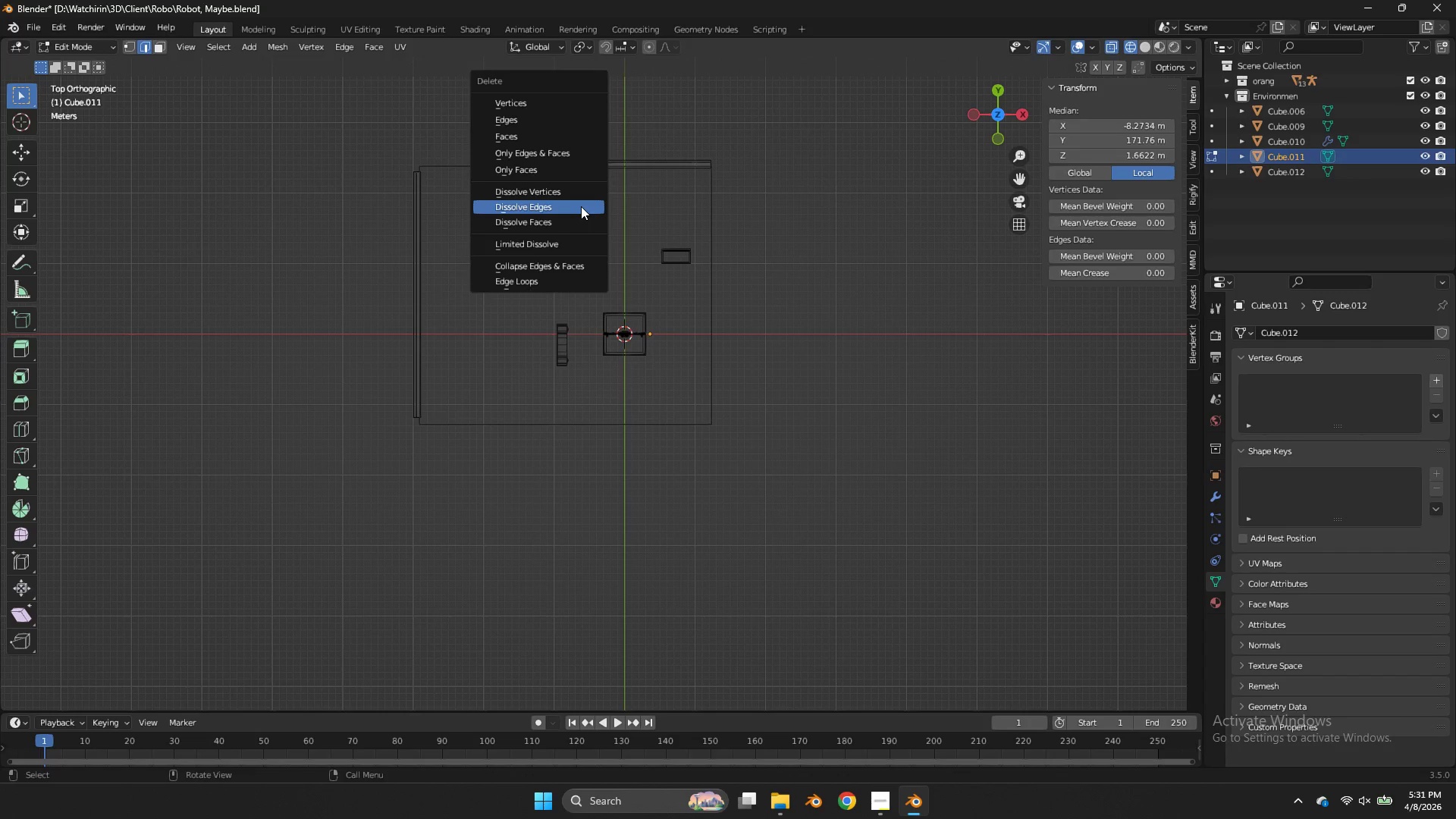 
double_click([581, 206])
 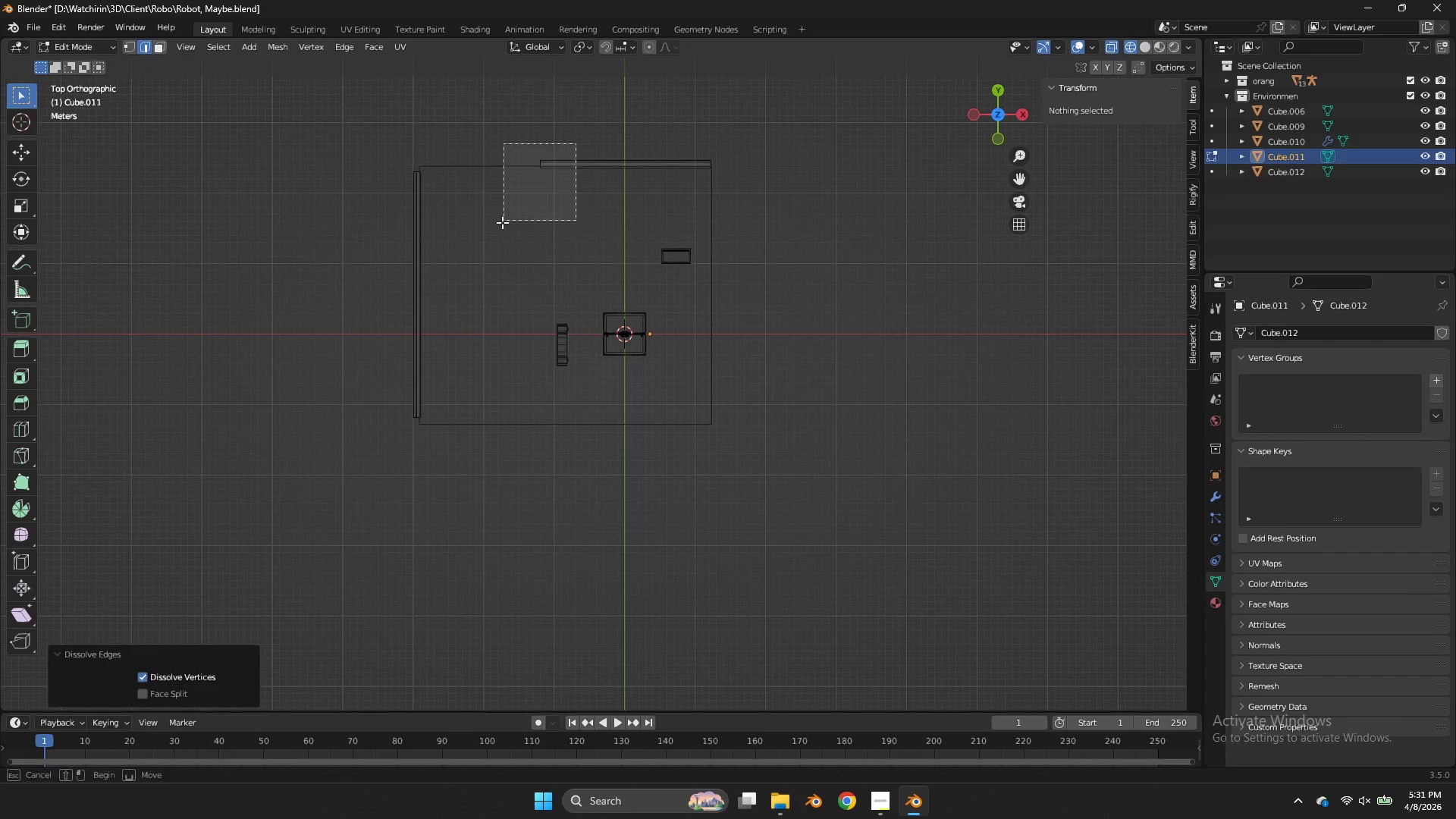 
left_click([581, 206])
 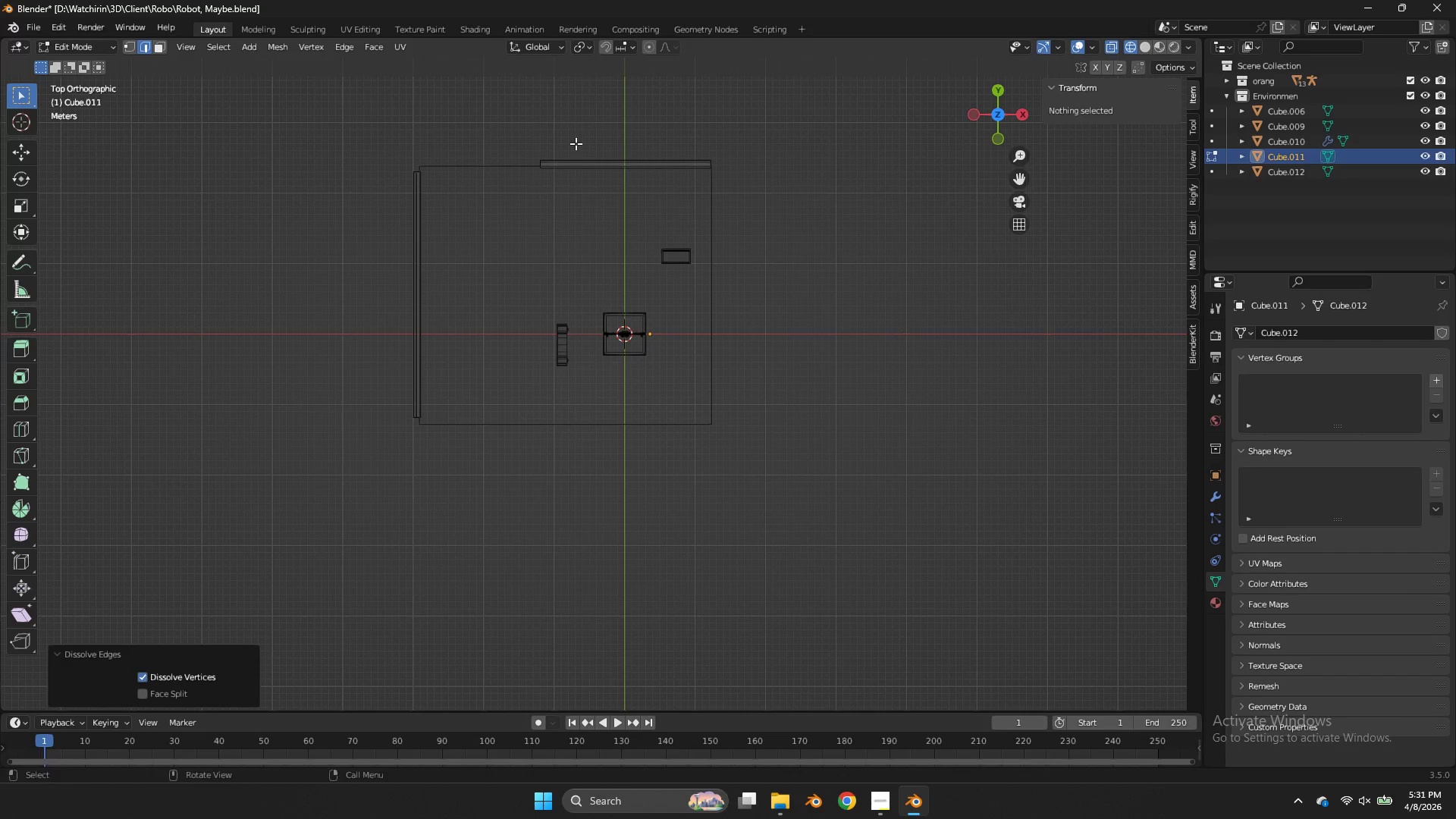 
left_click_drag(start_coordinate=[576, 143], to_coordinate=[502, 222])
 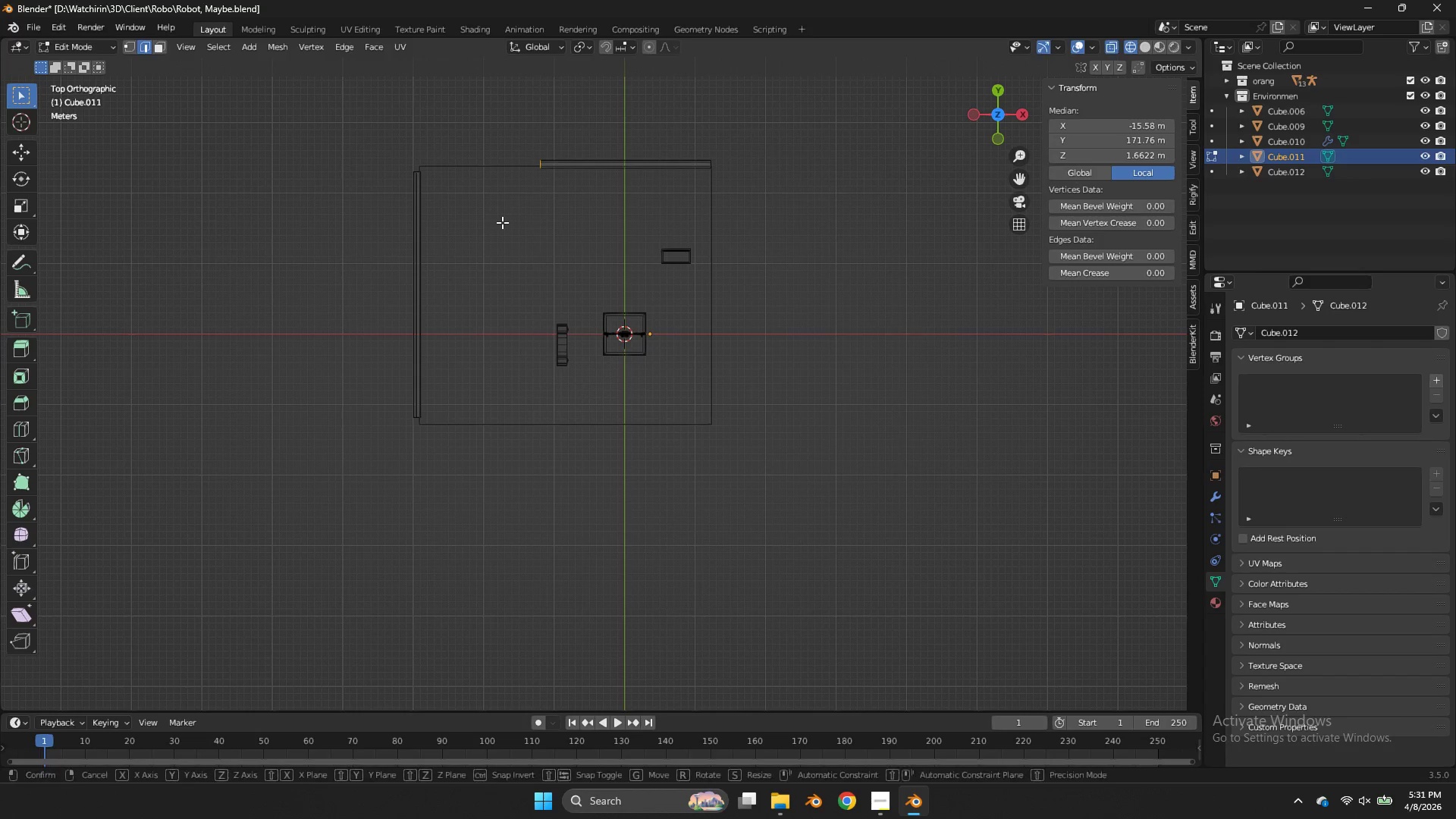 
type(gx)
 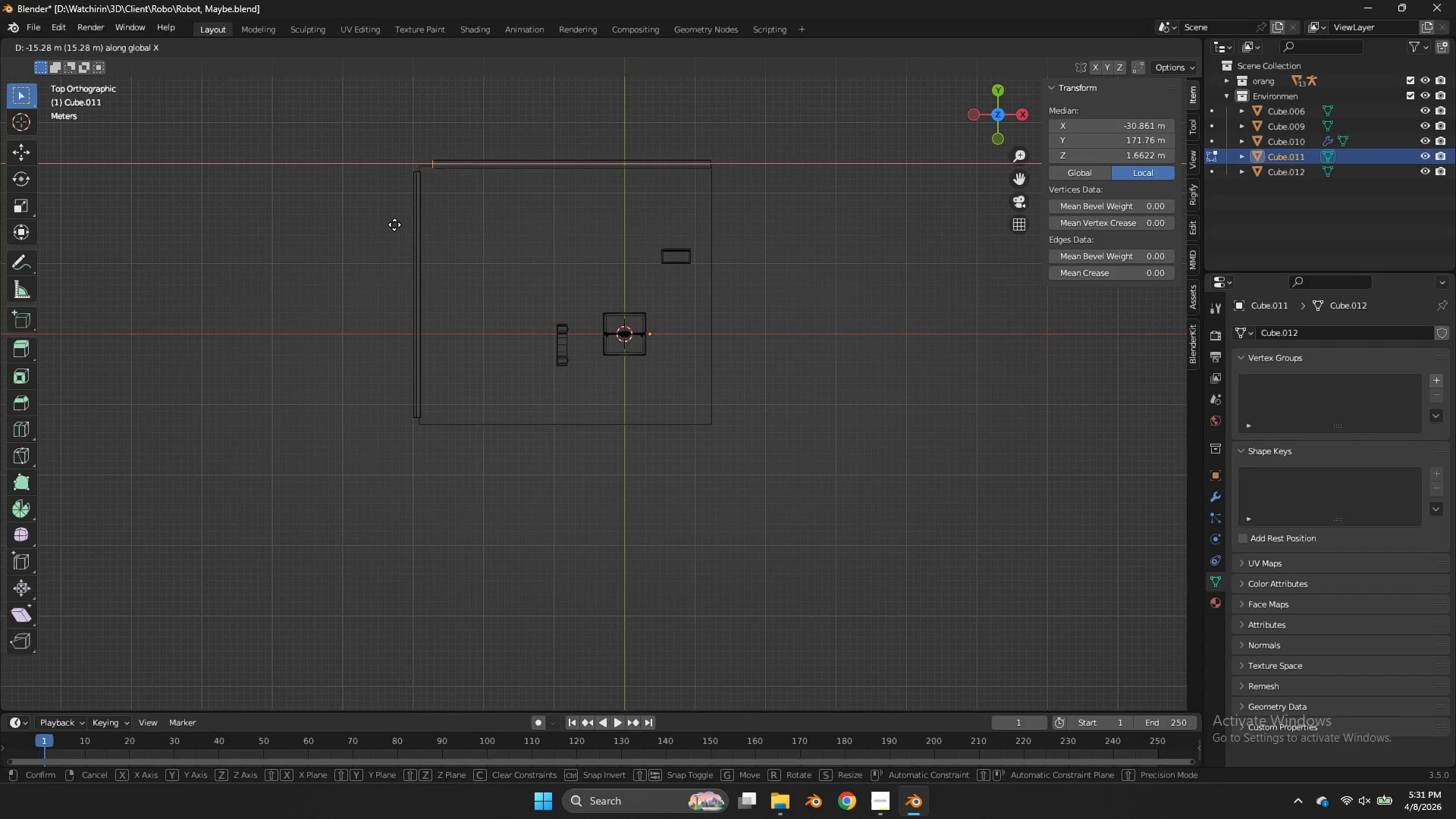 
hold_key(key=ShiftLeft, duration=0.97)
left_click([416, 223])
 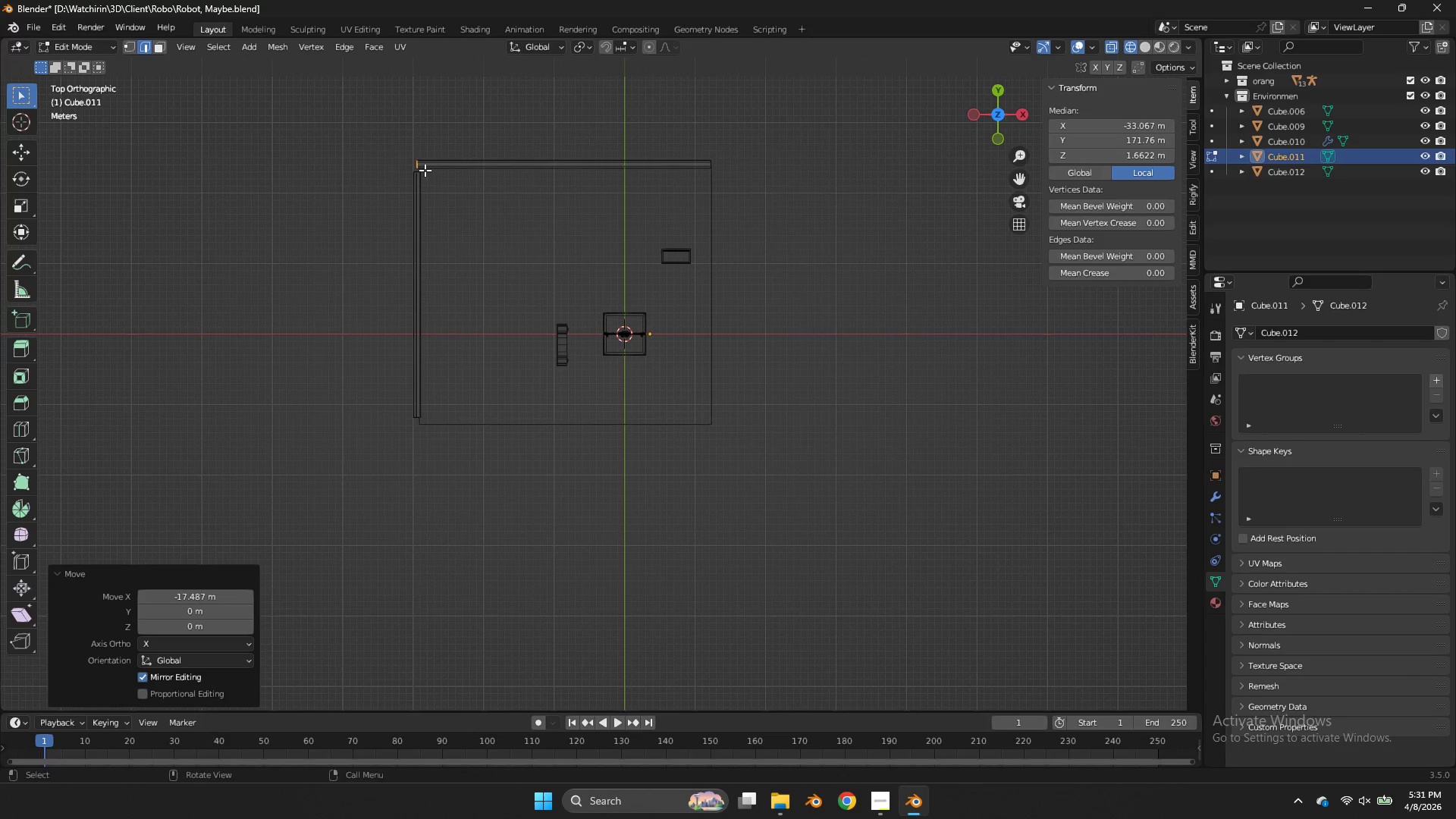 
left_click_drag(start_coordinate=[425, 170], to_coordinate=[390, 192])
 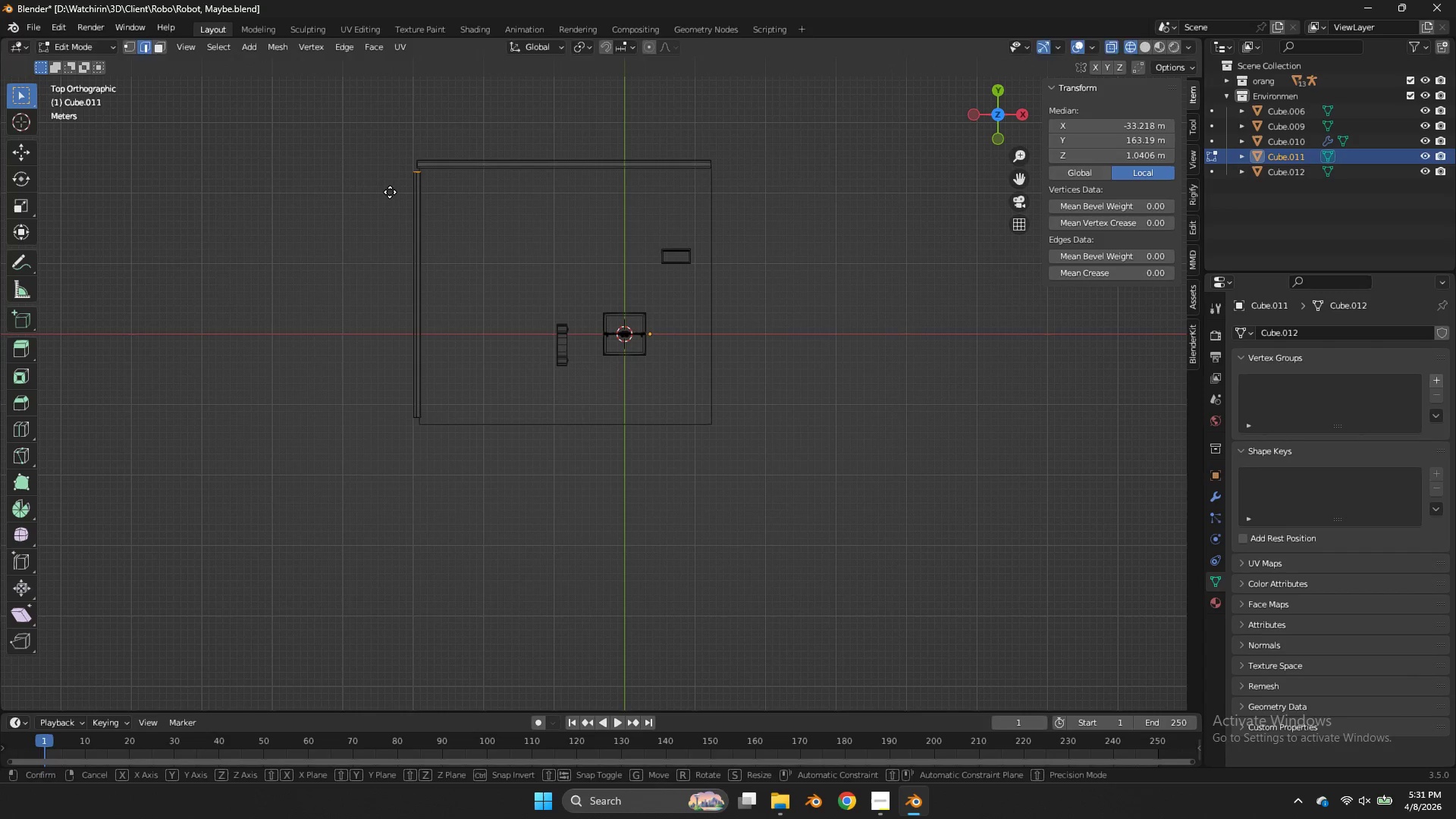 
type(gy)
 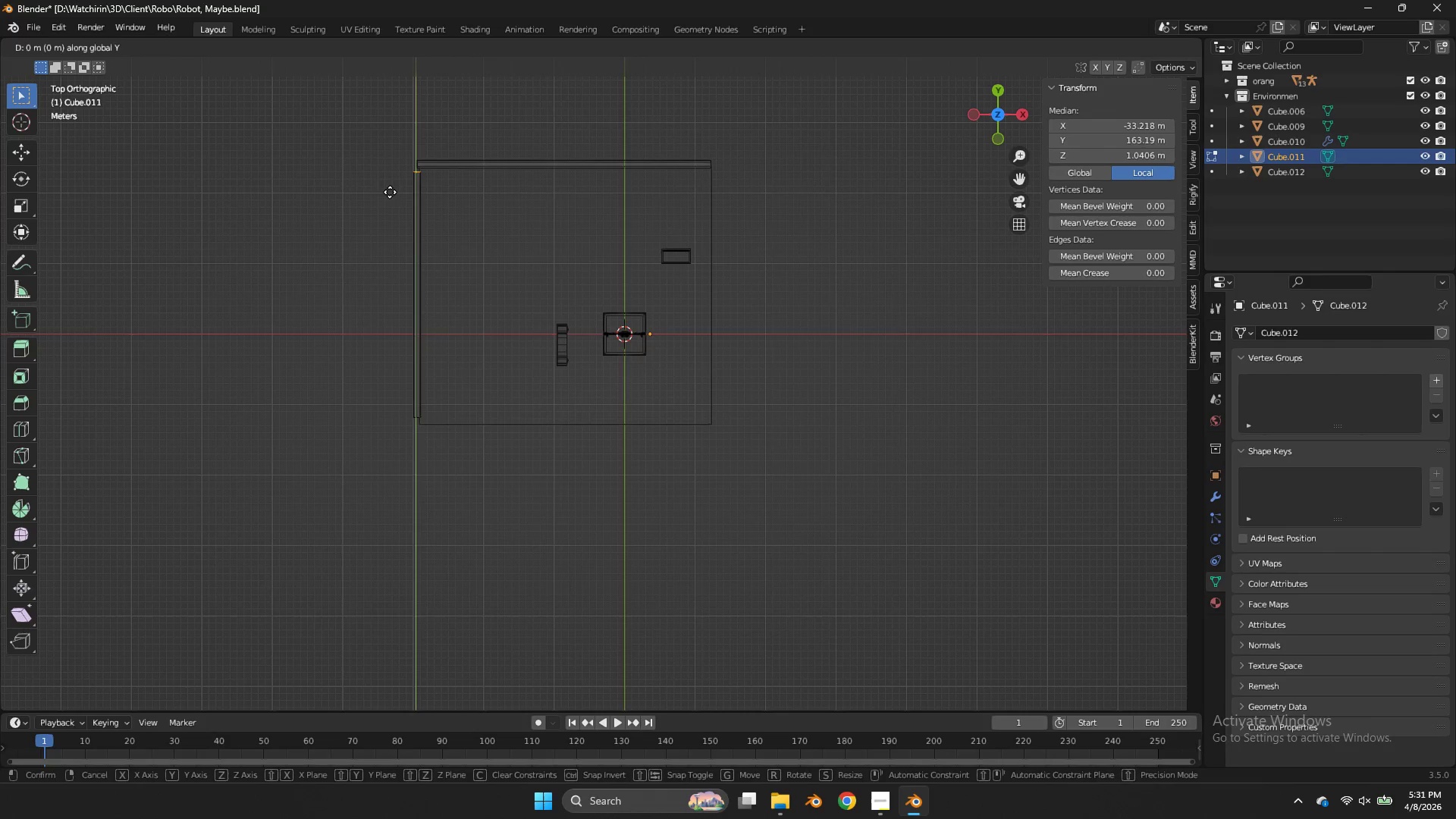 
hold_key(key=ShiftLeft, duration=0.56)
left_click([394, 164])
 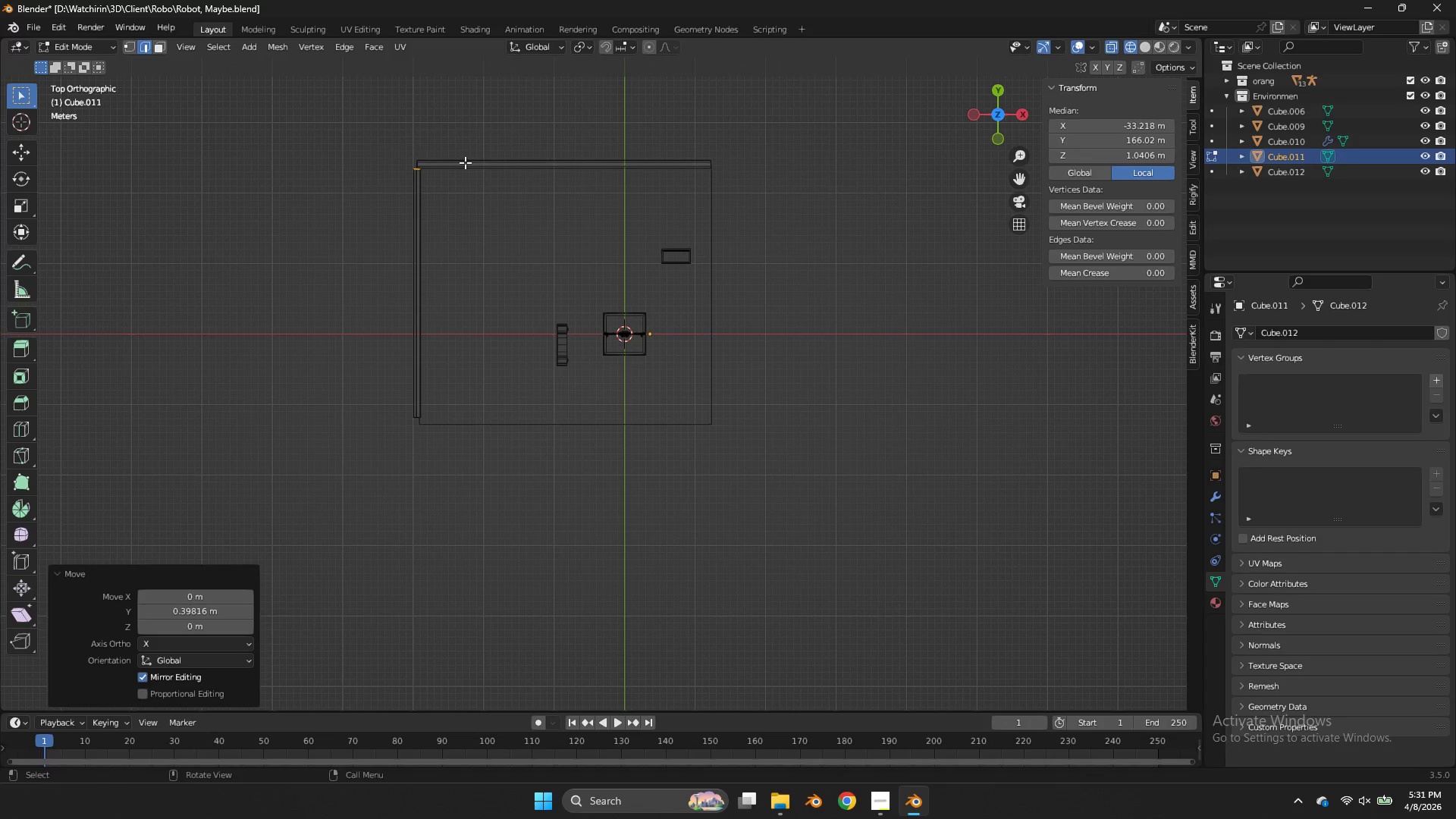 
key(Control+ControlLeft)
 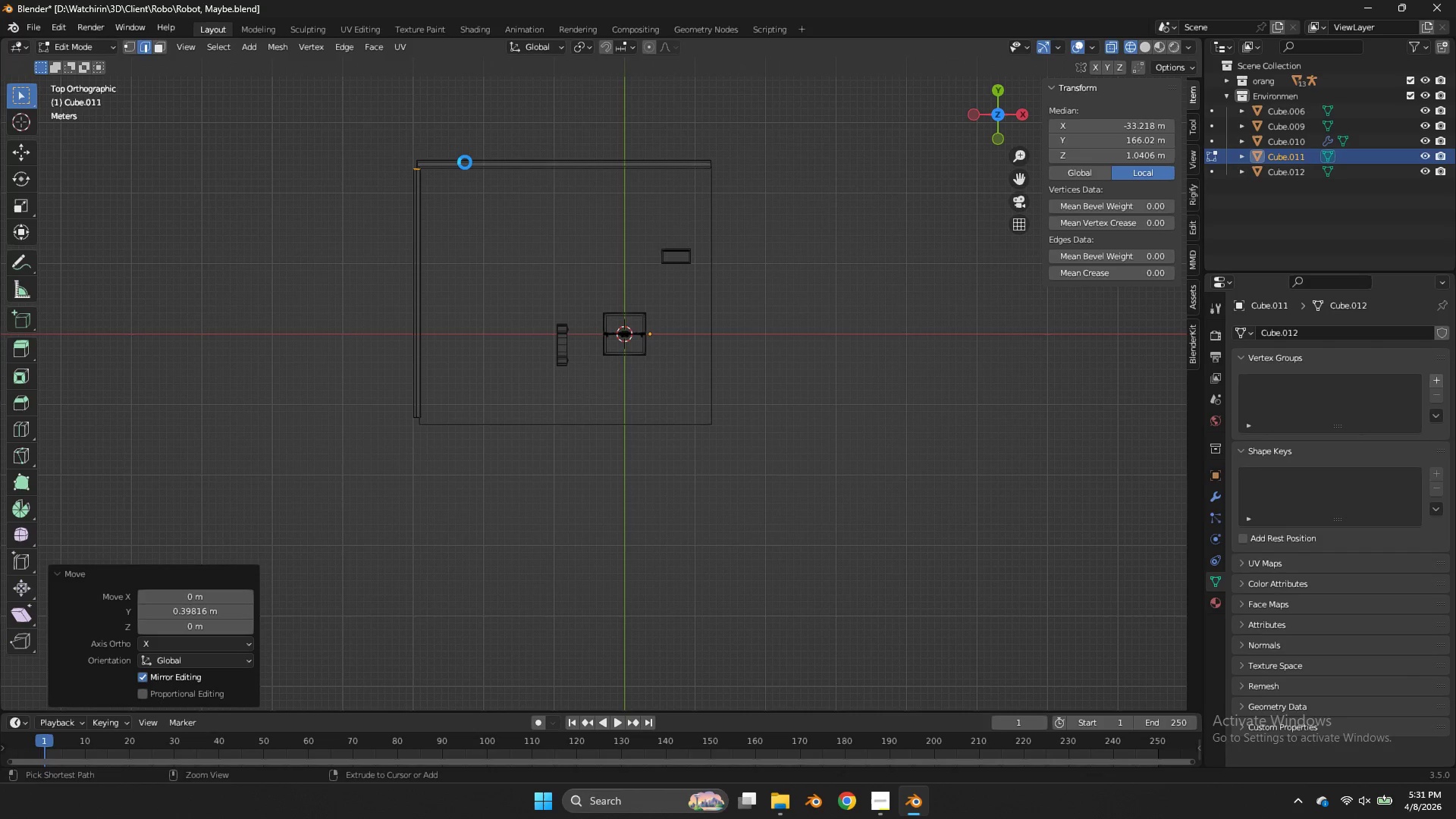 
key(Control+S)
 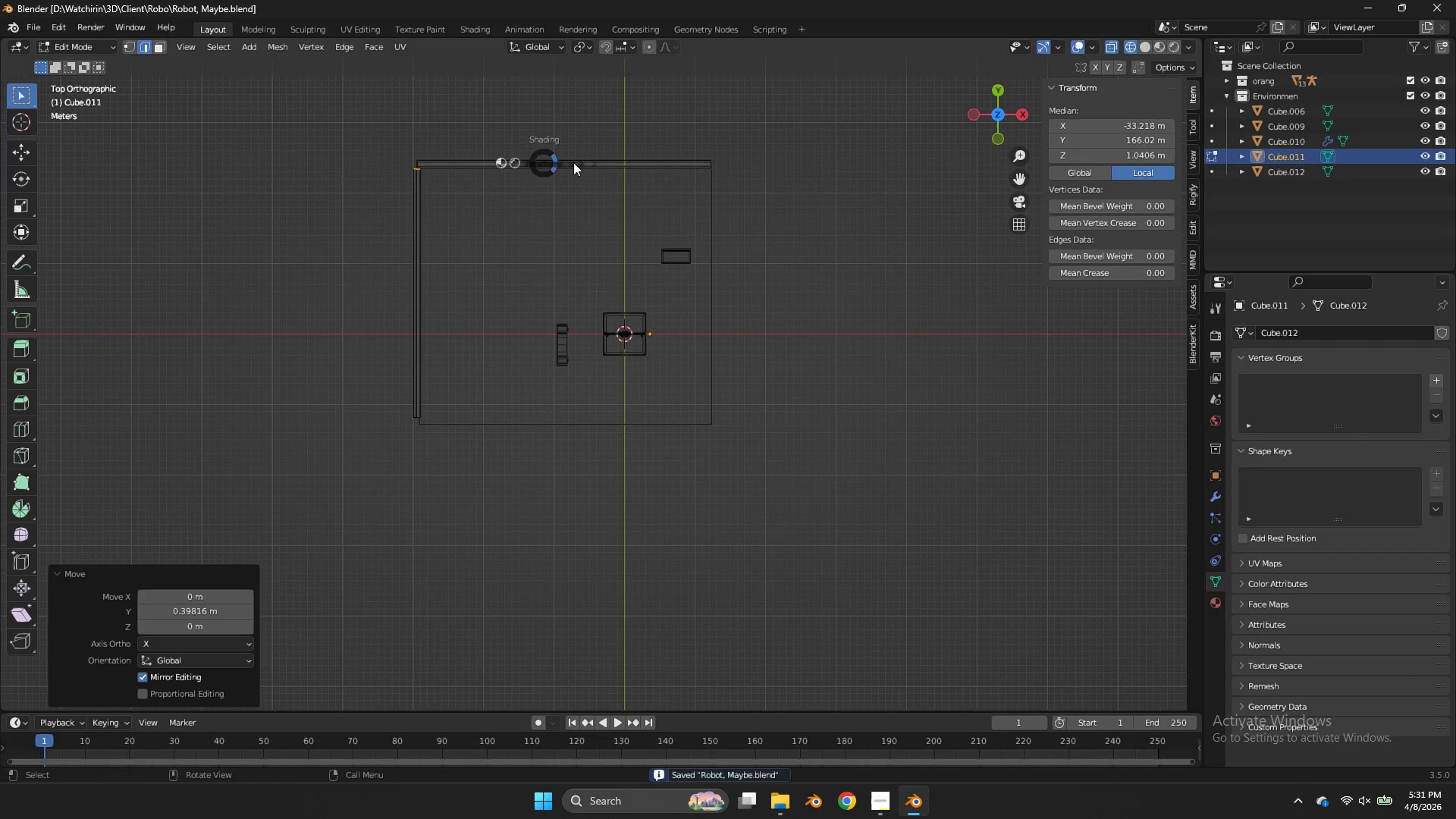 
key(Z)
 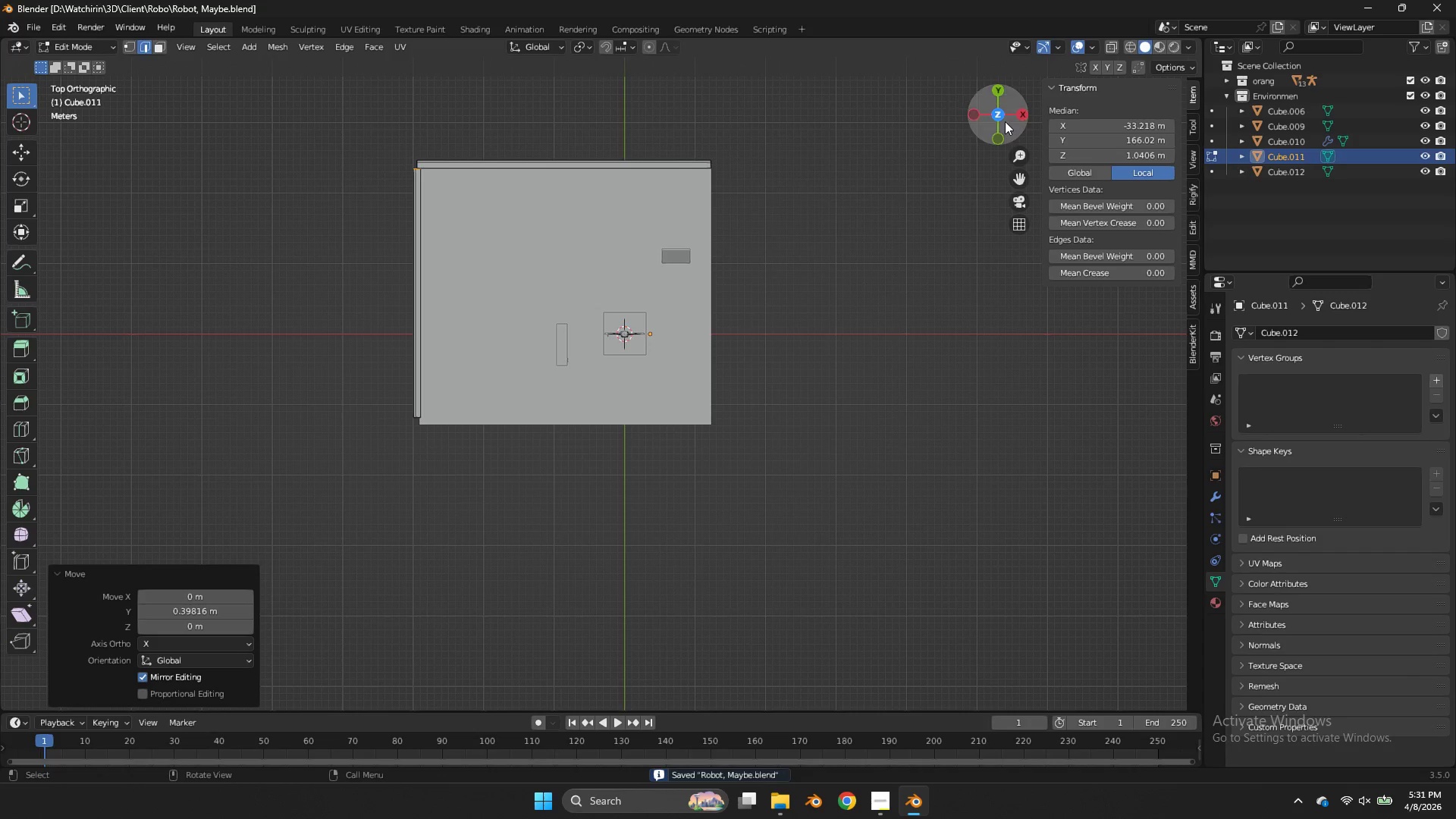 
left_click_drag(start_coordinate=[1006, 121], to_coordinate=[1007, 639])
 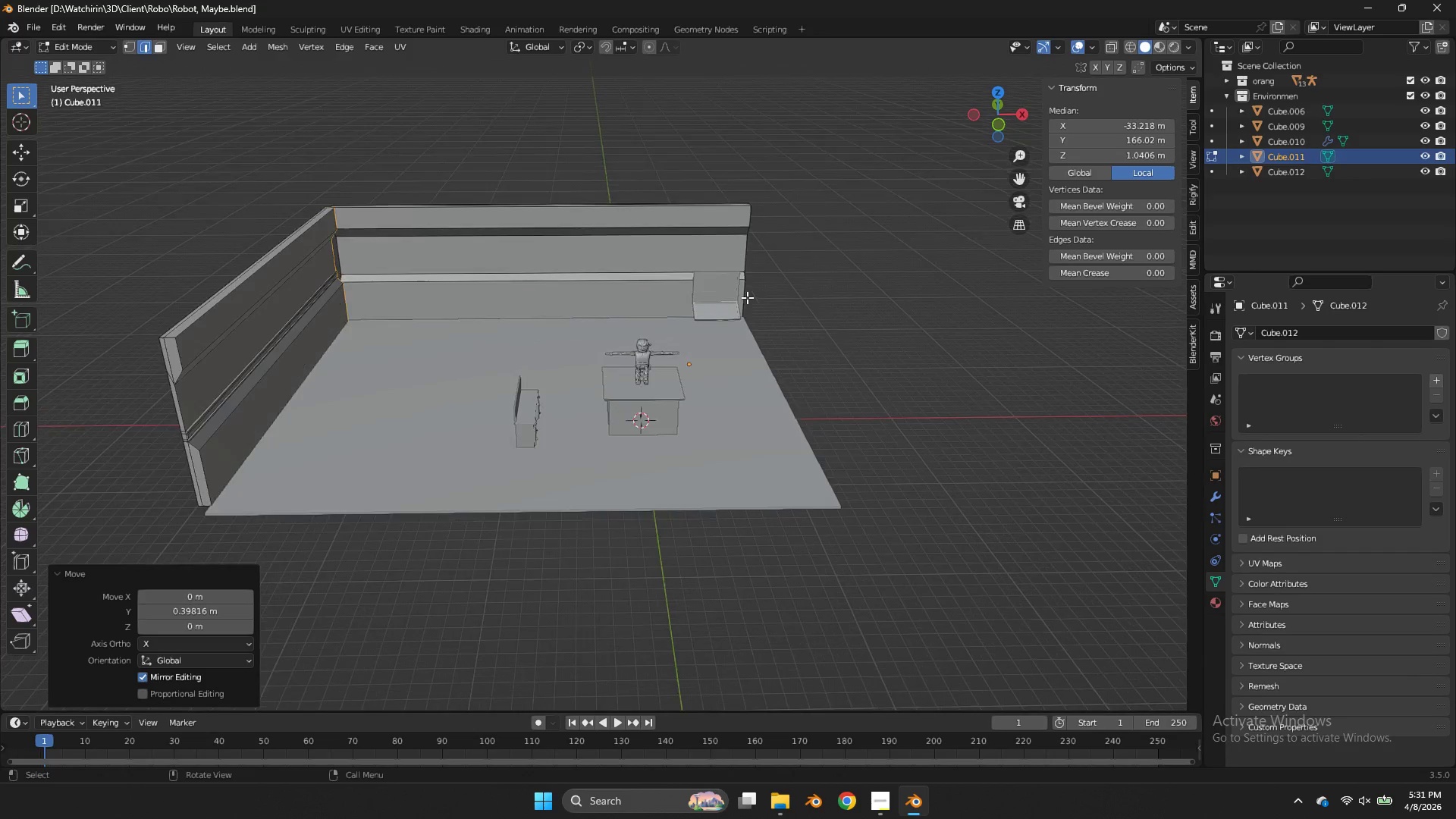 
left_click([768, 270])
 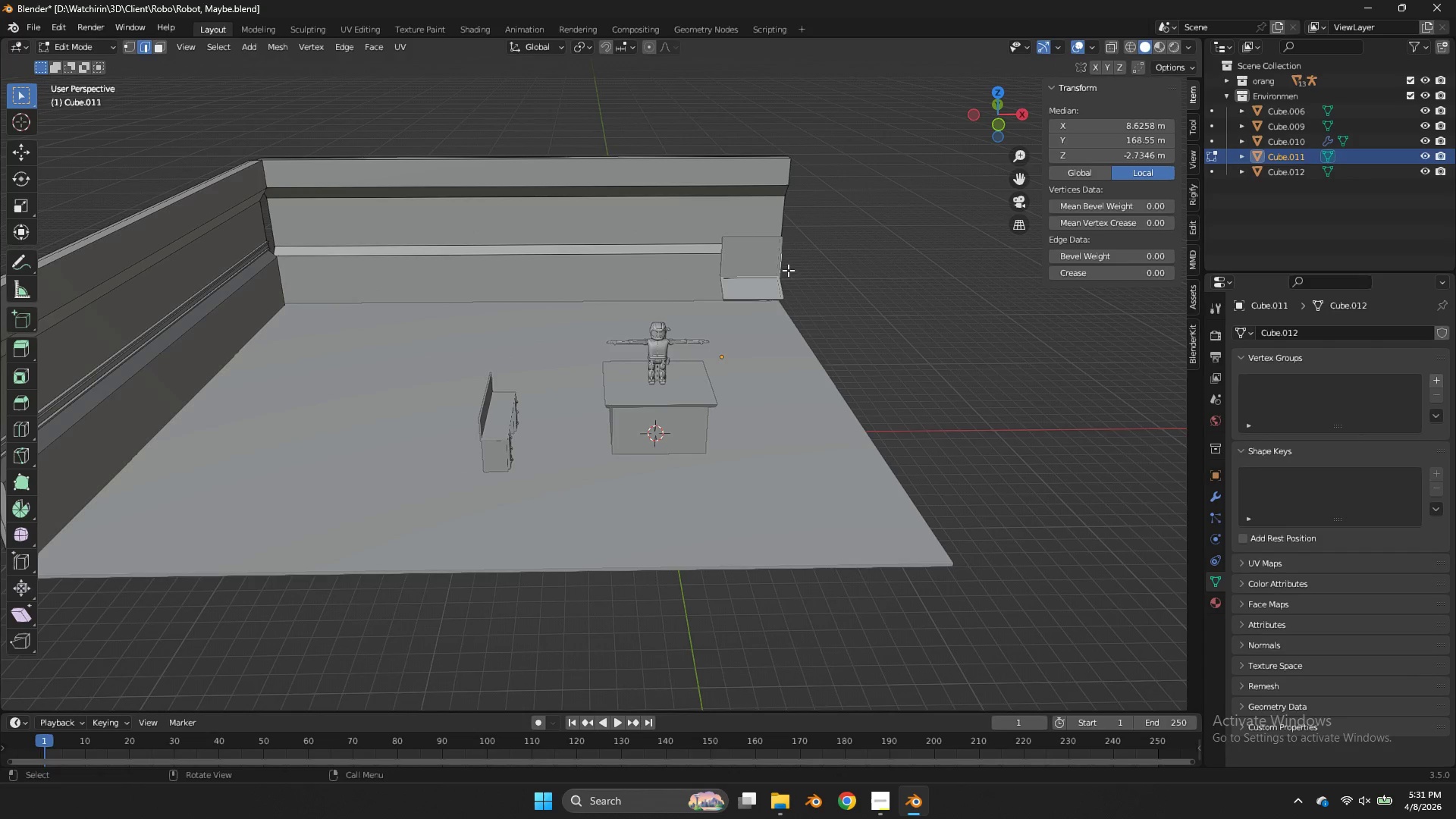 
scroll: coordinate [710, 322], scroll_direction: up, amount: 6.0
 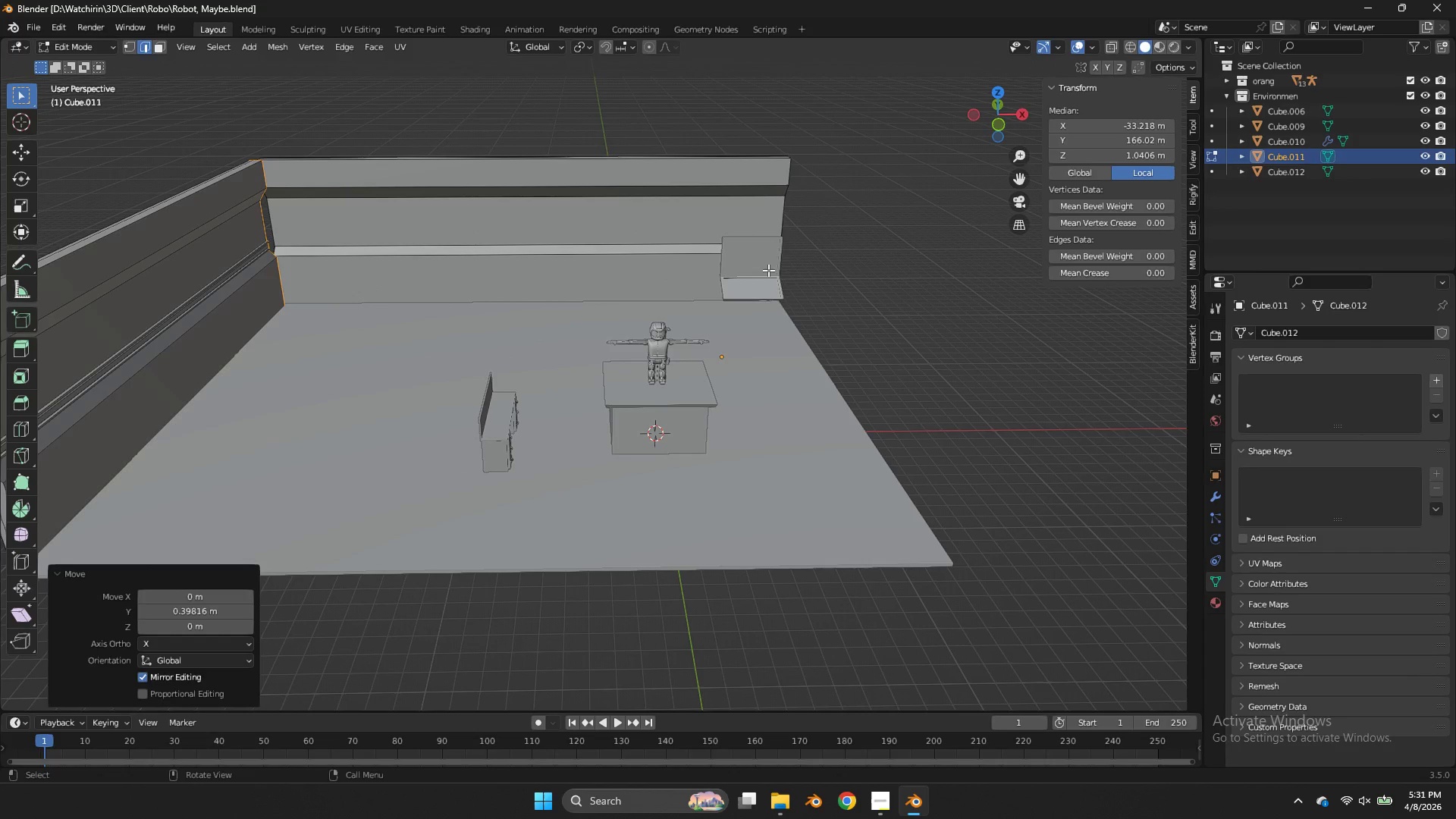 
key(Control+ControlLeft)
 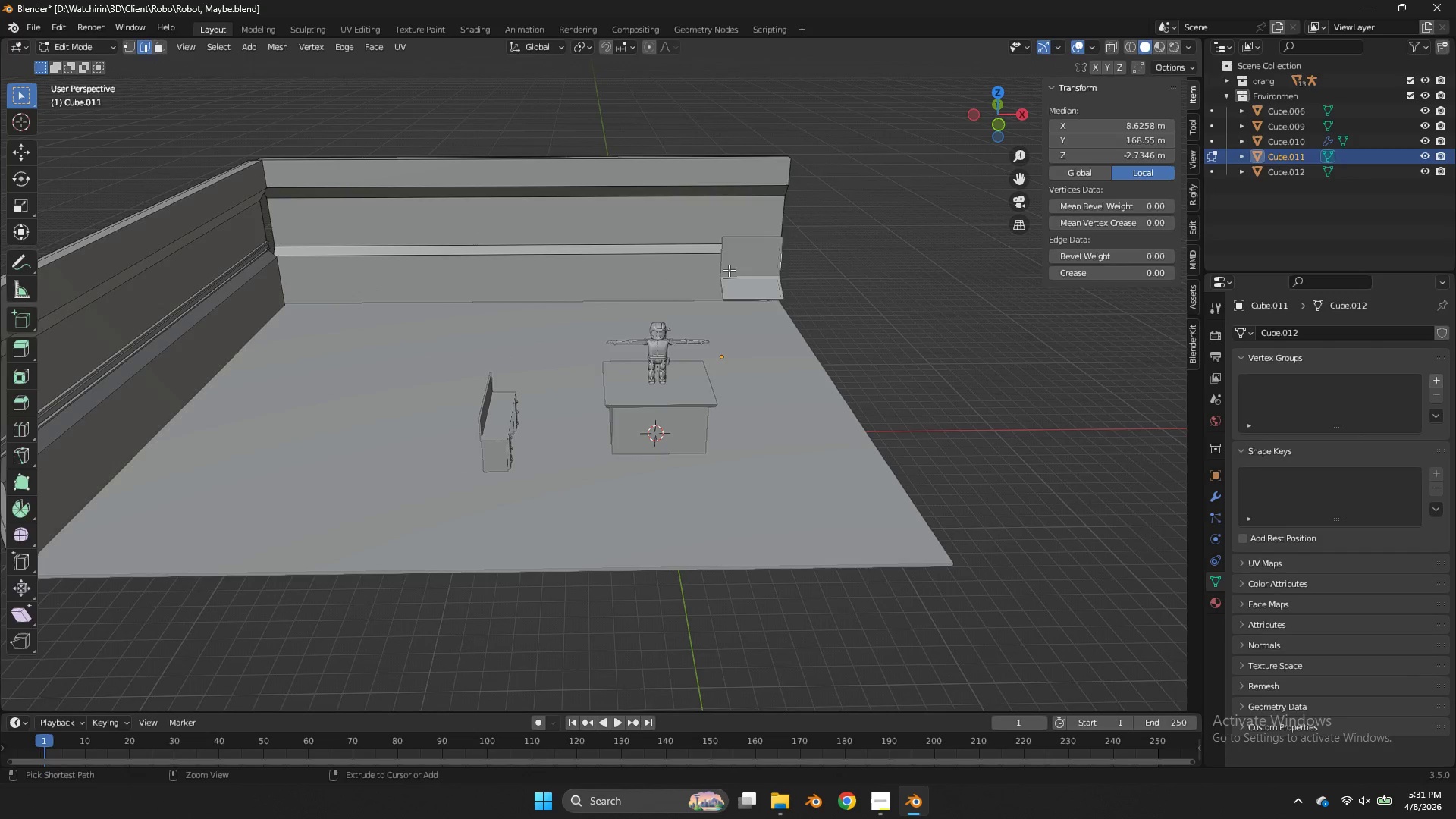 
key(Control+Tab)
 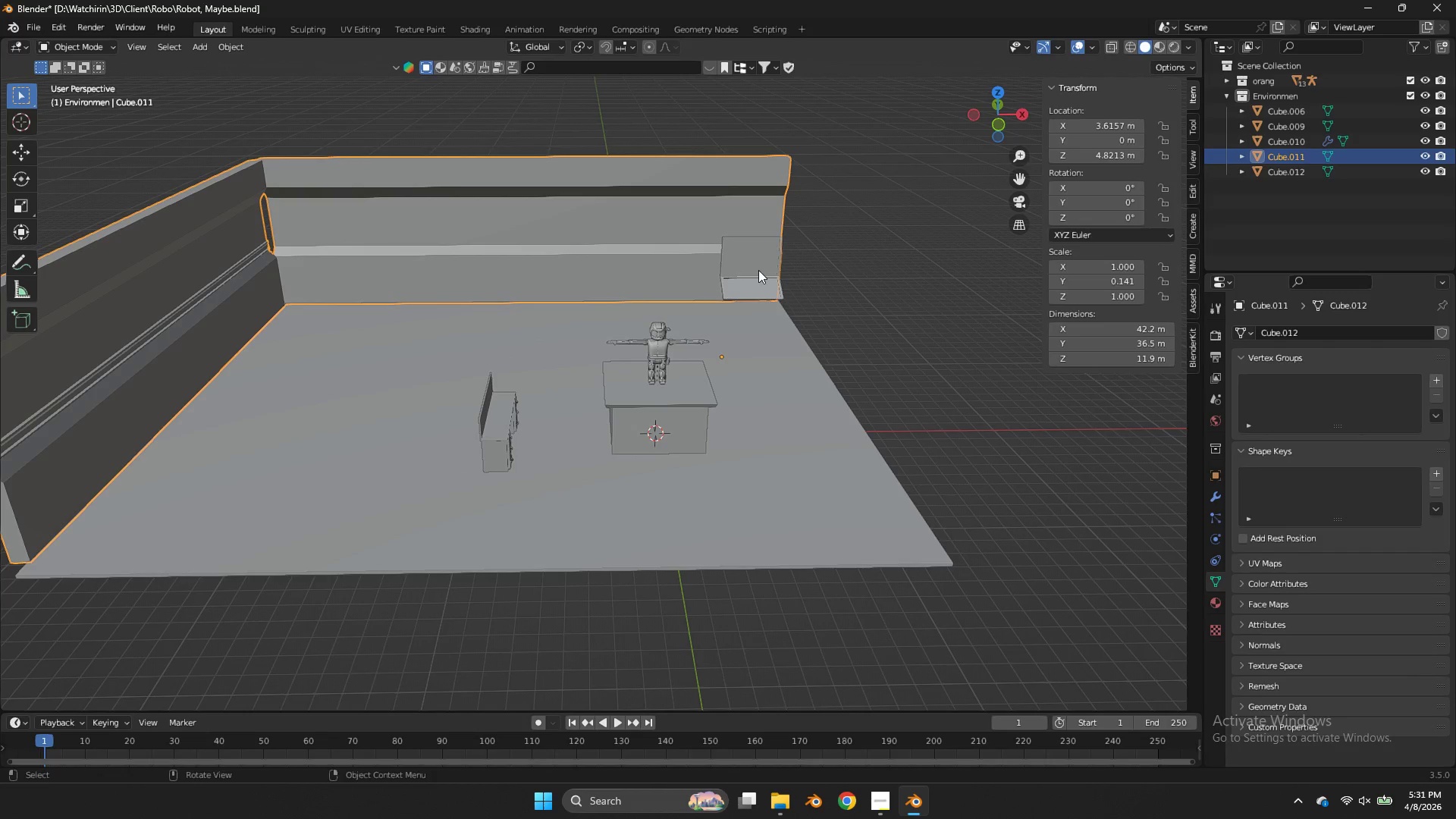 
left_click([758, 270])
 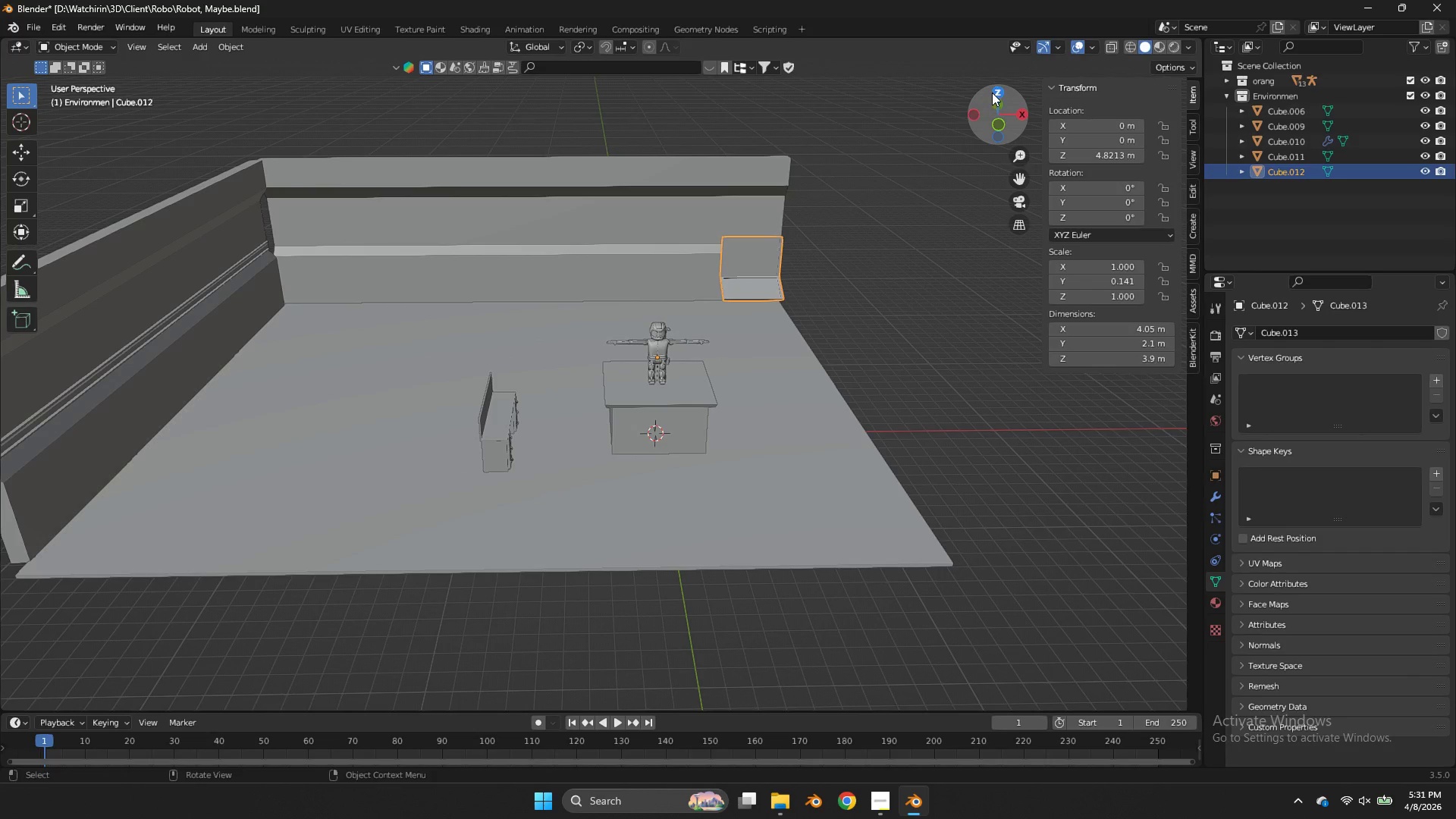 
left_click([994, 88])
 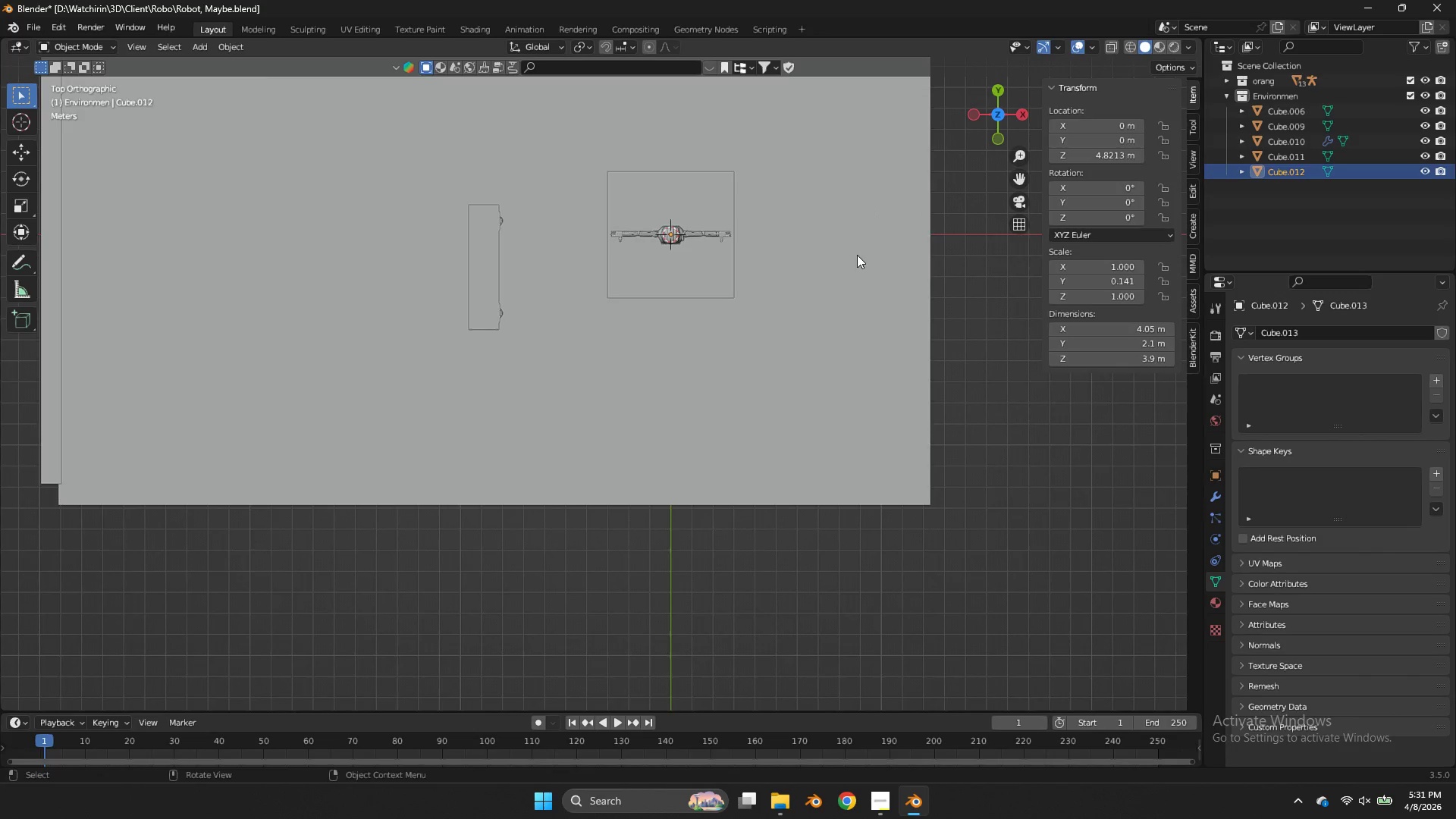 
key(Z)
 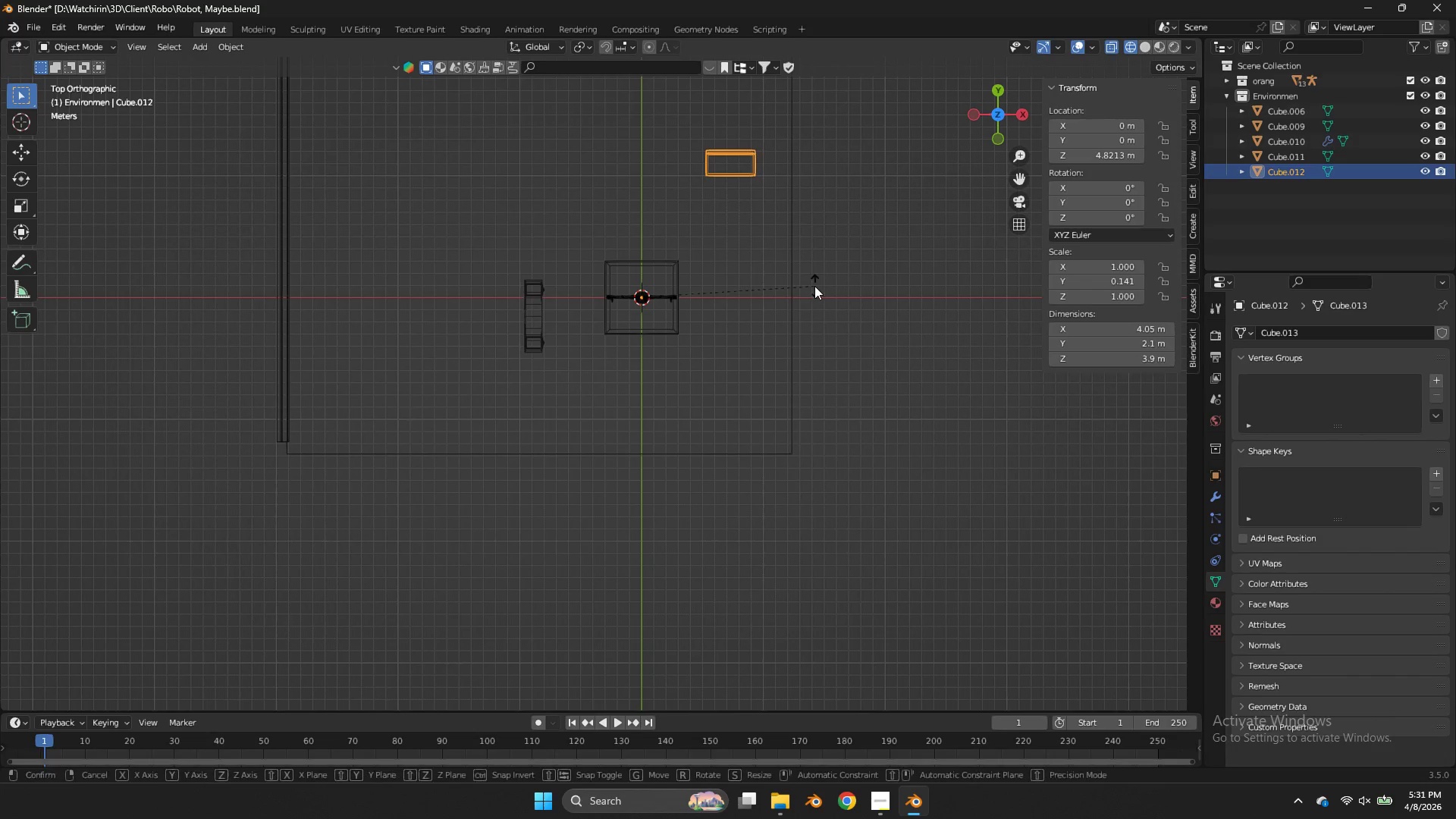 
scroll: coordinate [857, 255], scroll_direction: down, amount: 3.0
 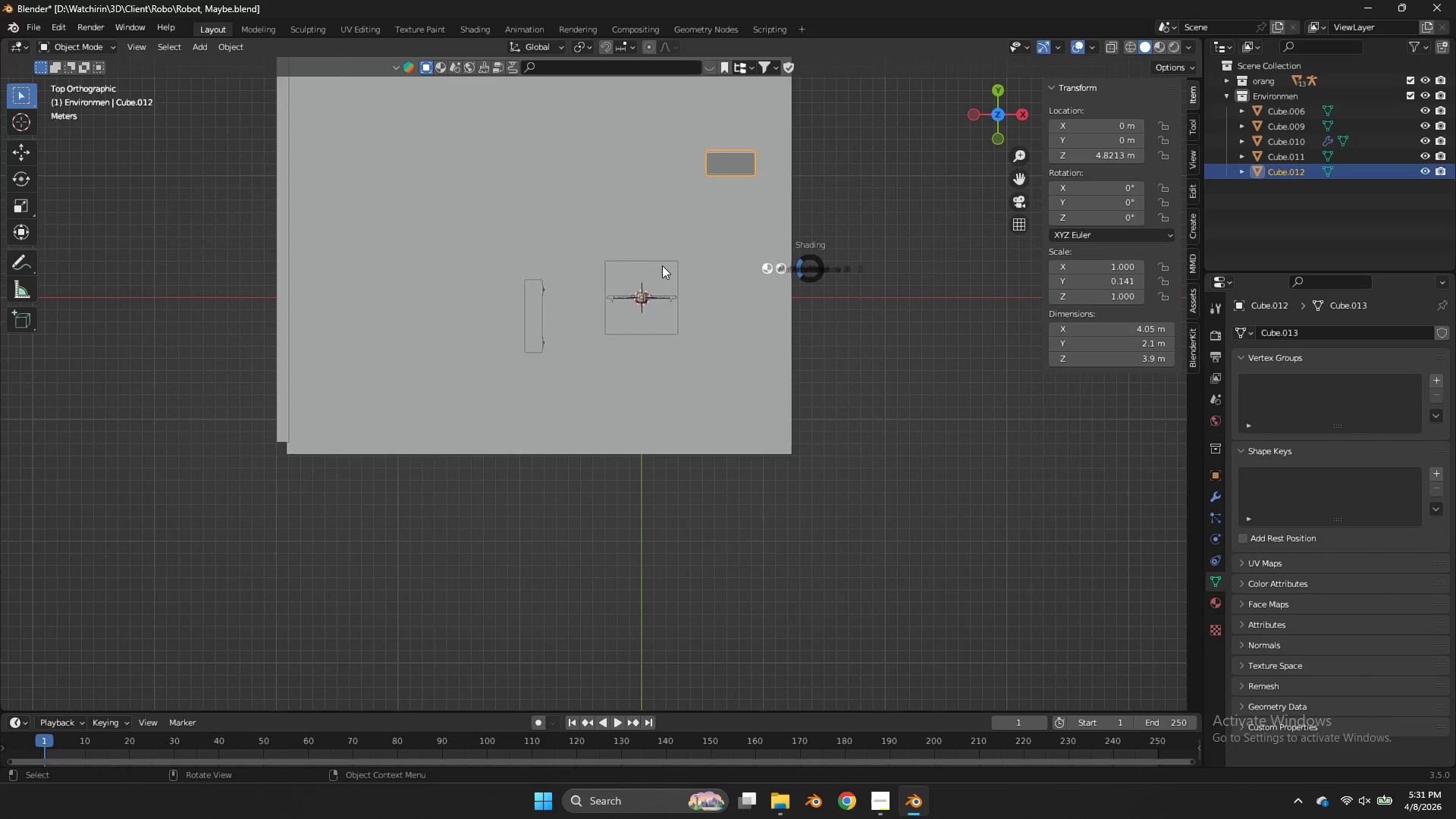 
key(R)
 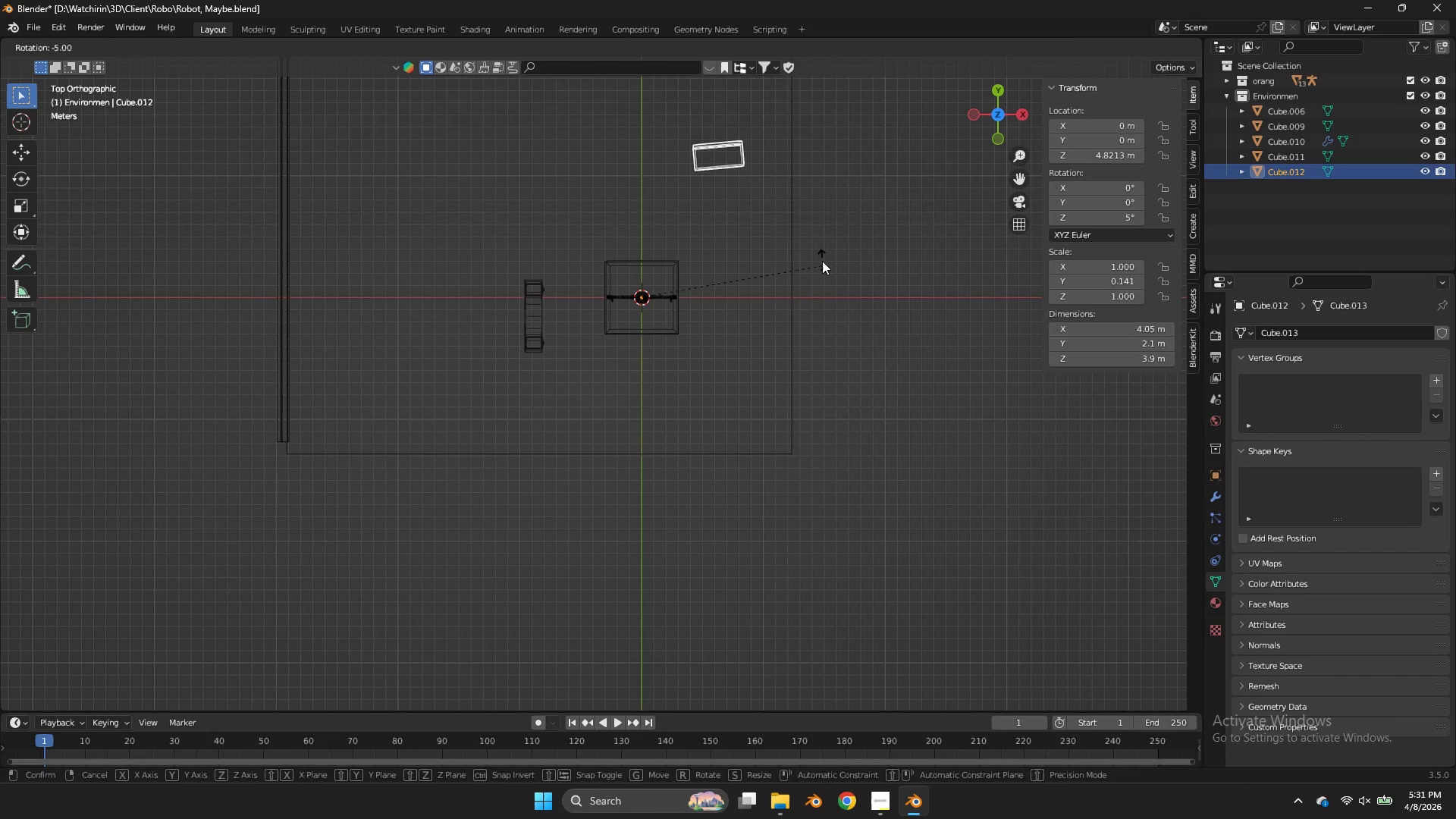 
hold_key(key=ControlLeft, duration=1.78)
left_click([635, 183])
 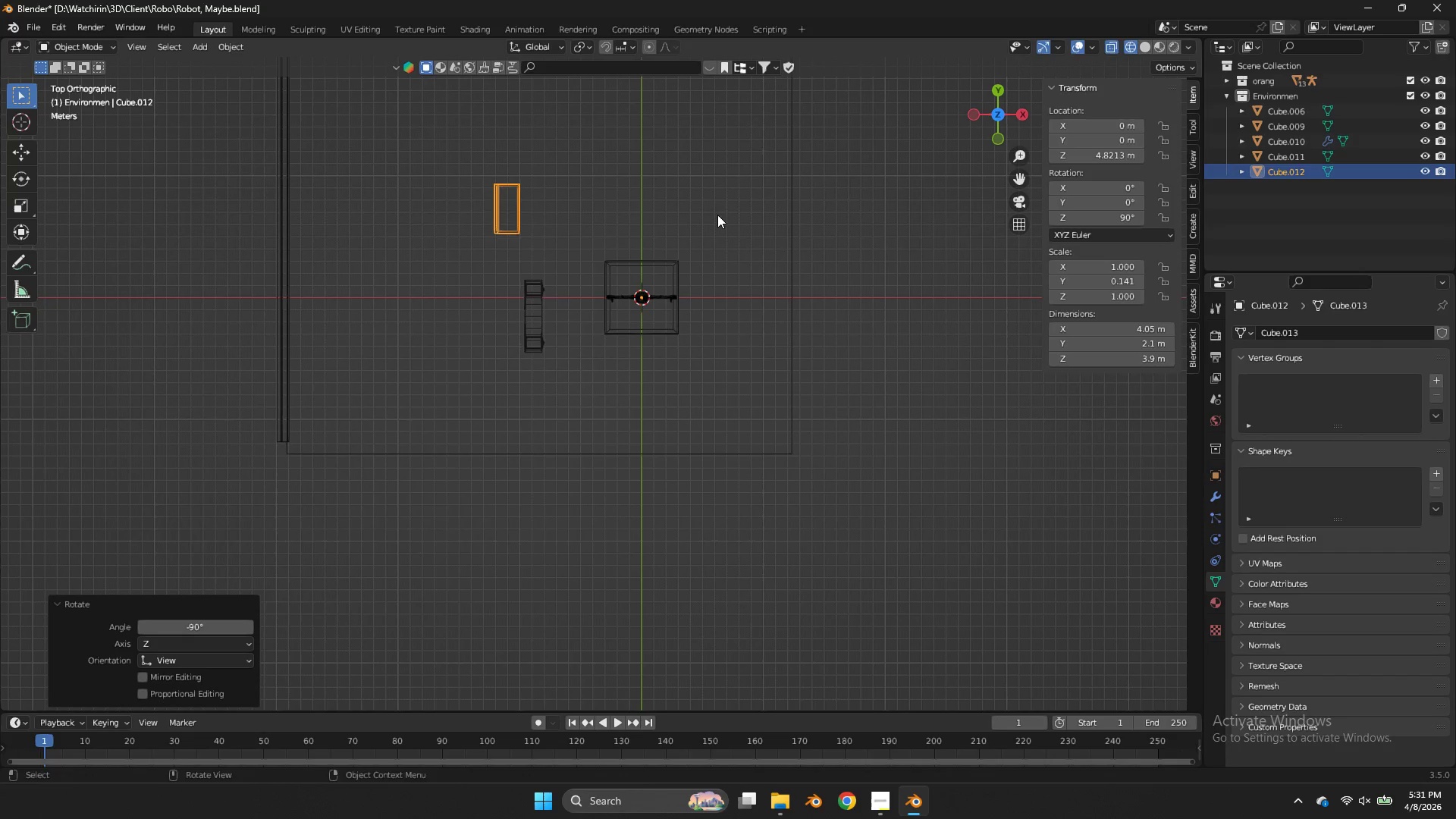 
type(gx)
 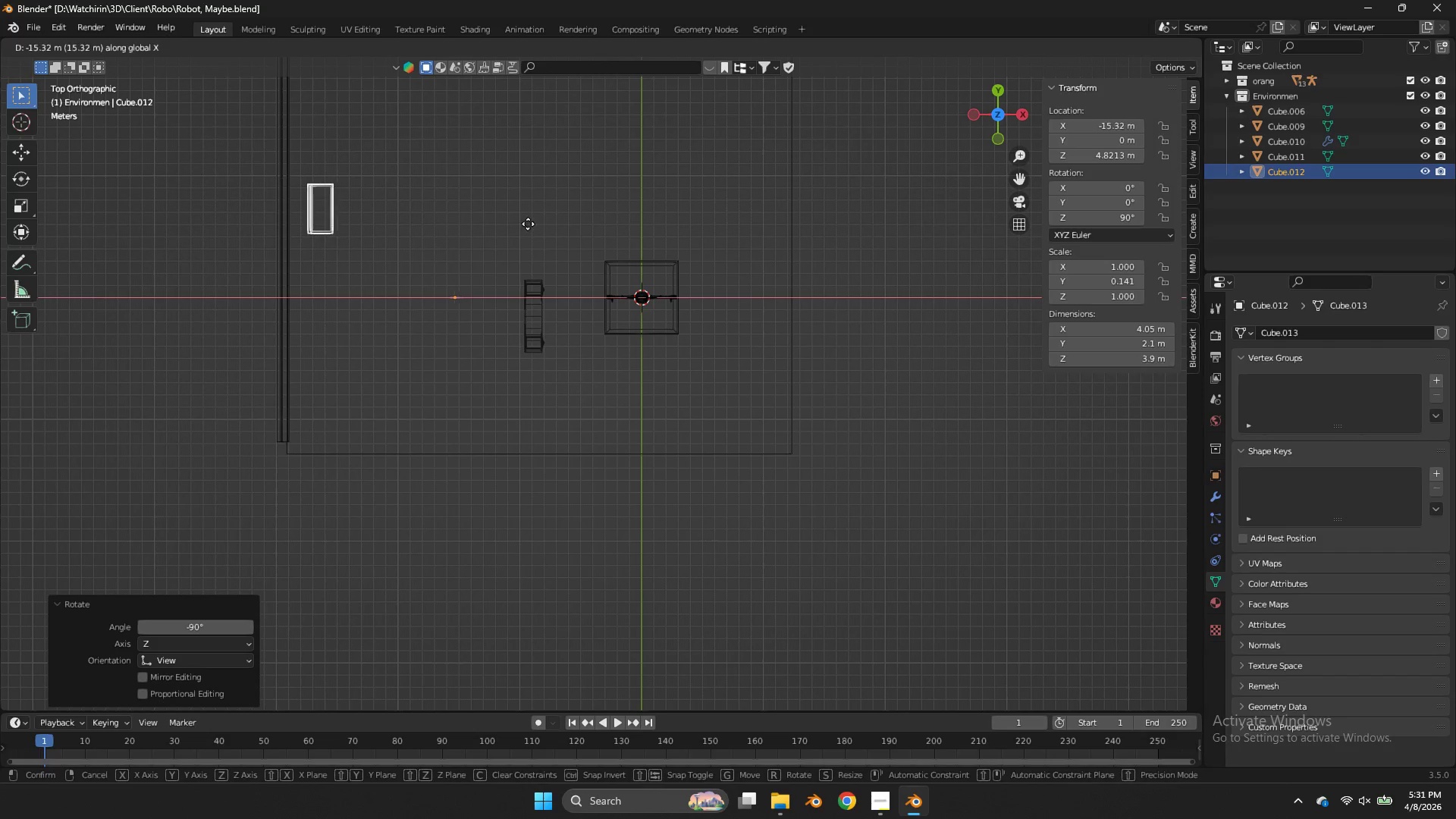 
hold_key(key=ShiftLeft, duration=0.83)
left_click([517, 229])
 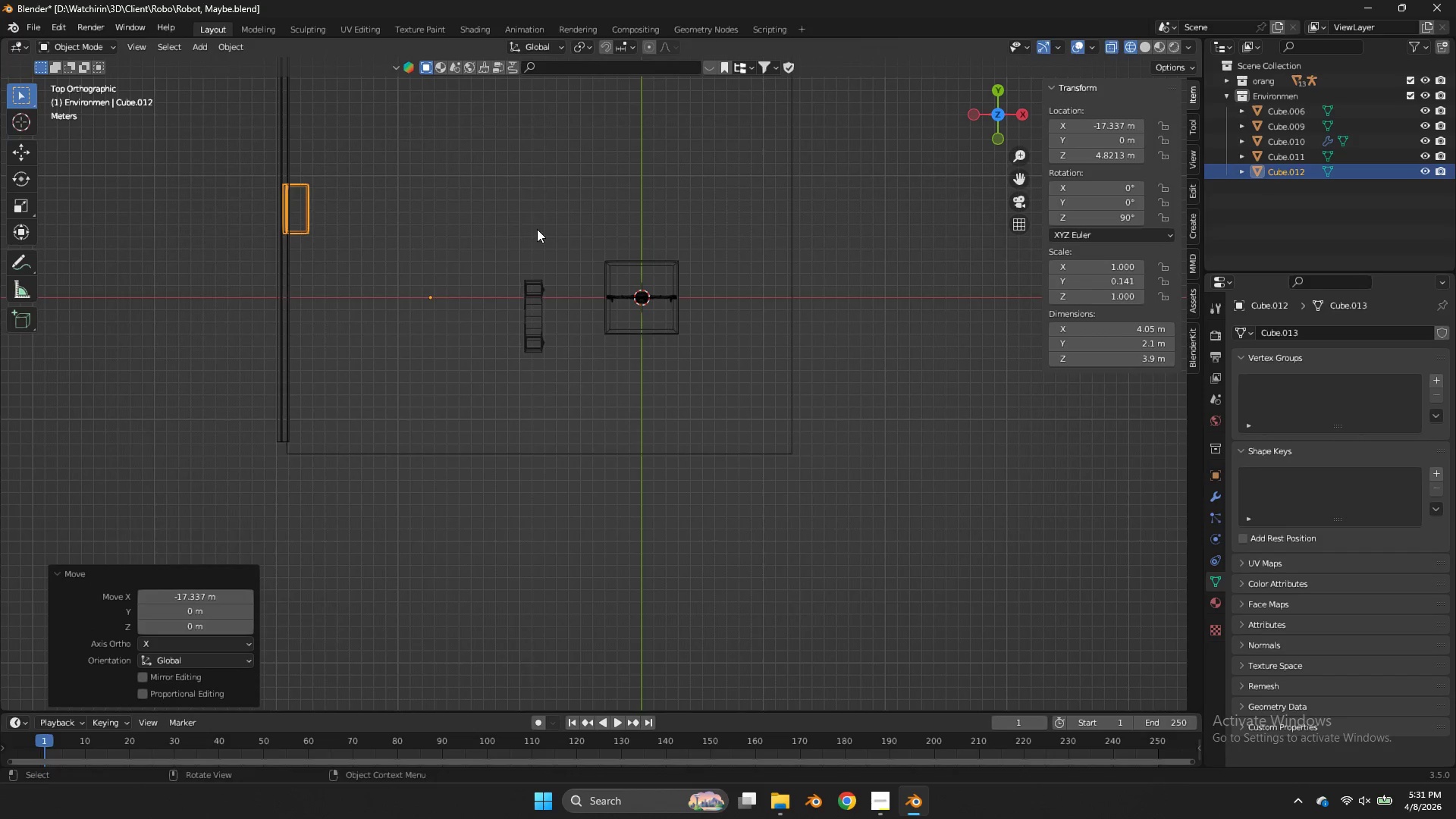 
key(Z)
 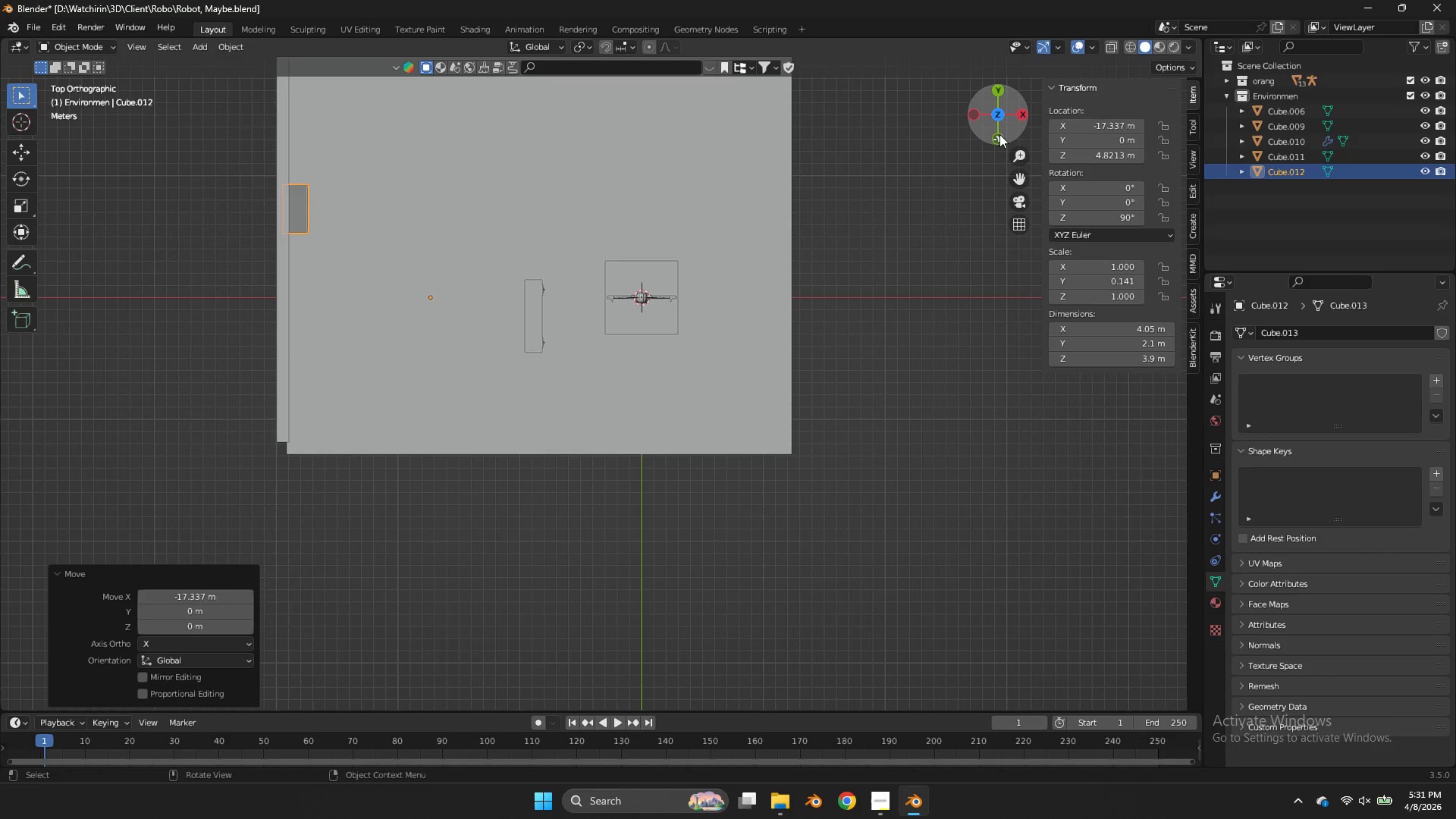 
left_click([996, 143])
 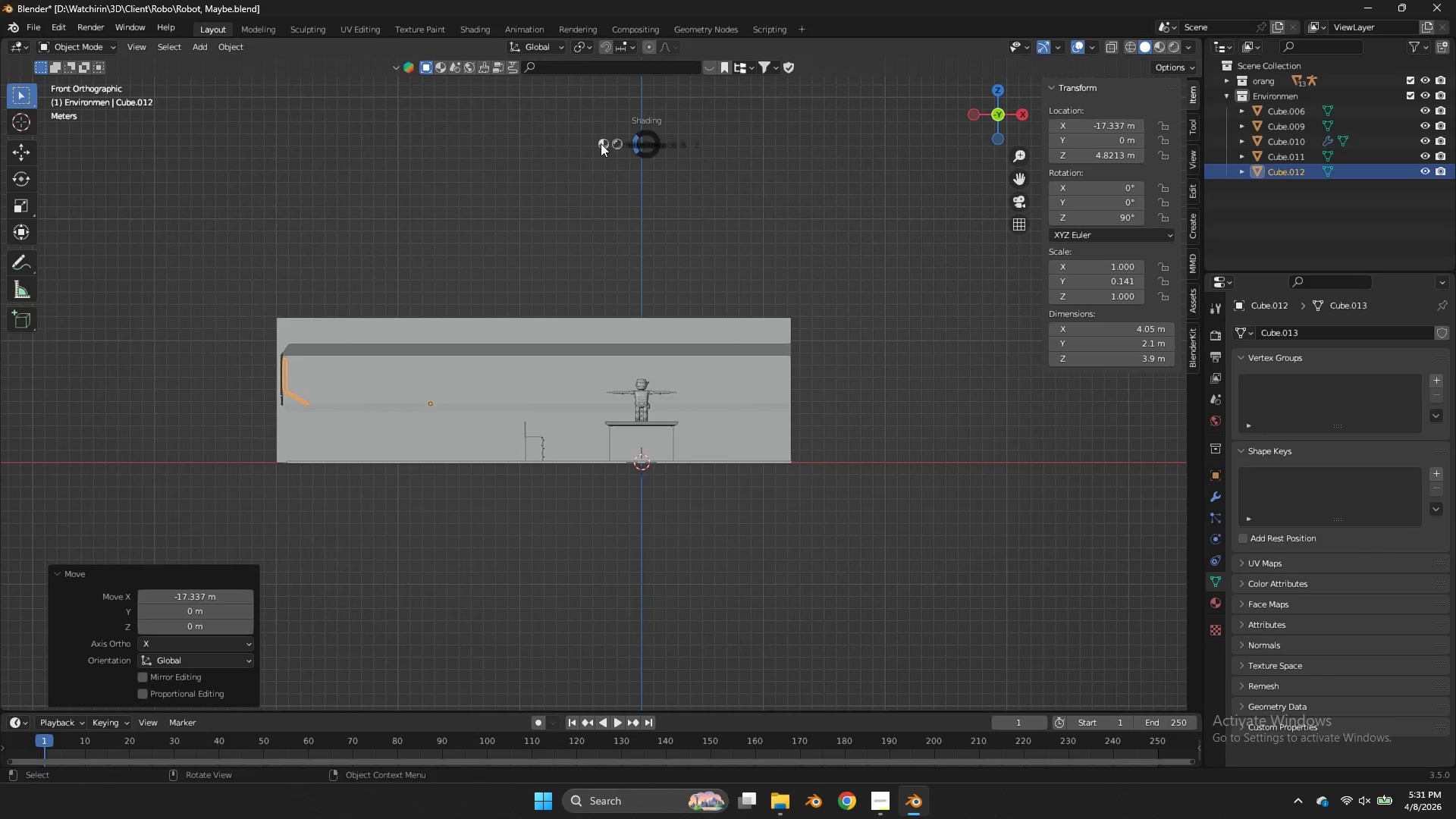 
type(zg)
 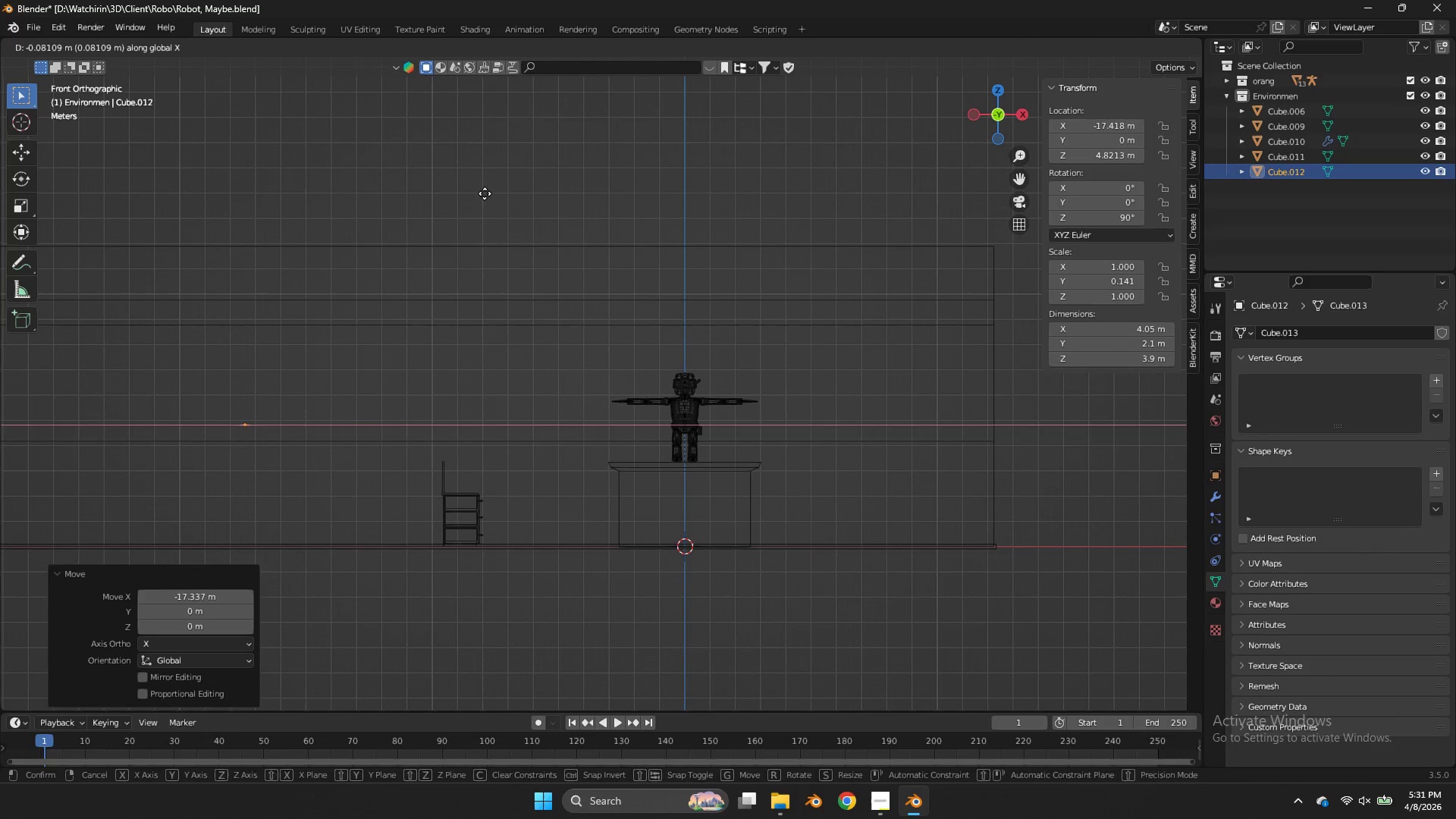 
scroll: coordinate [505, 193], scroll_direction: up, amount: 4.0
 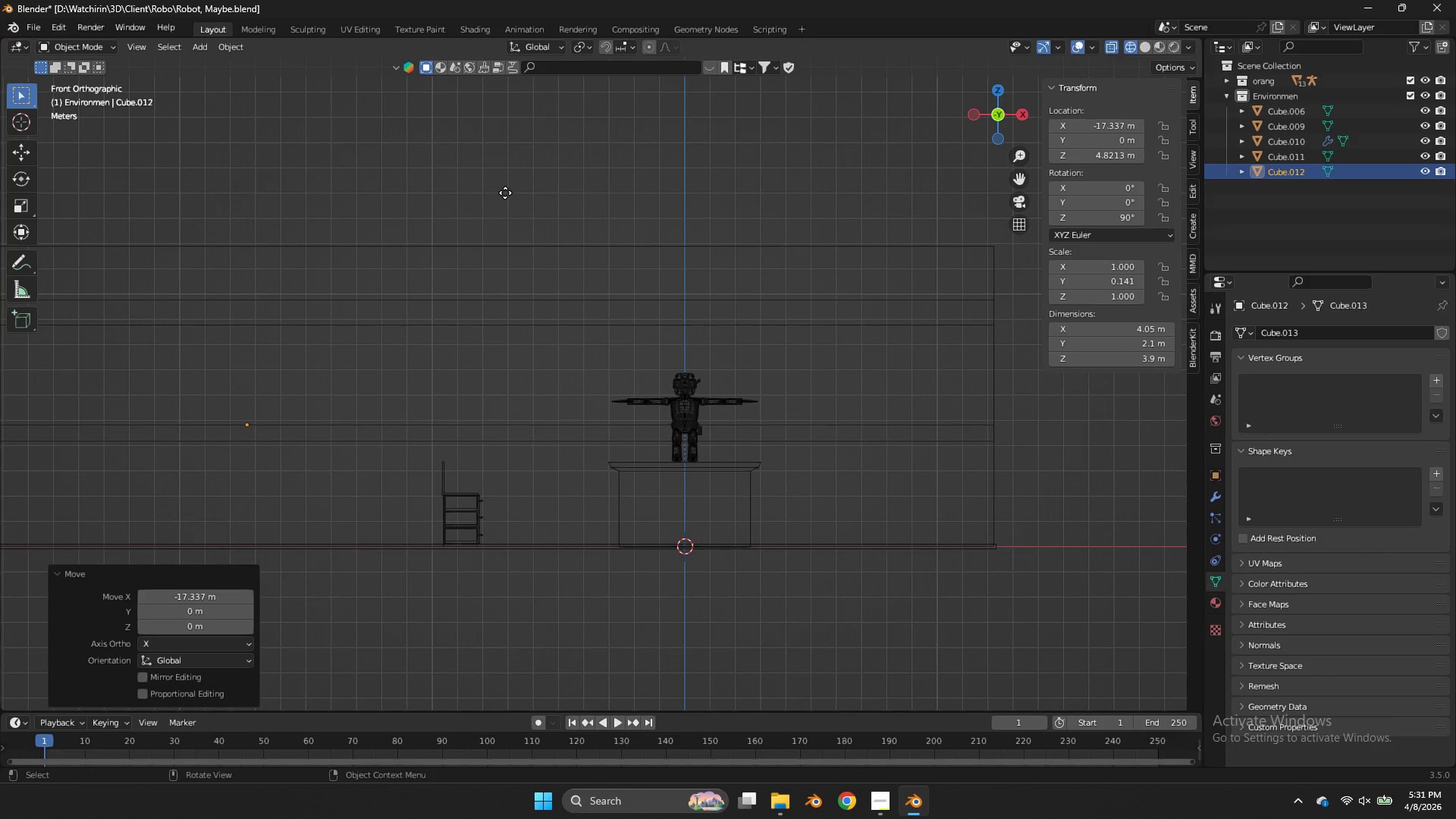 
key(X)
 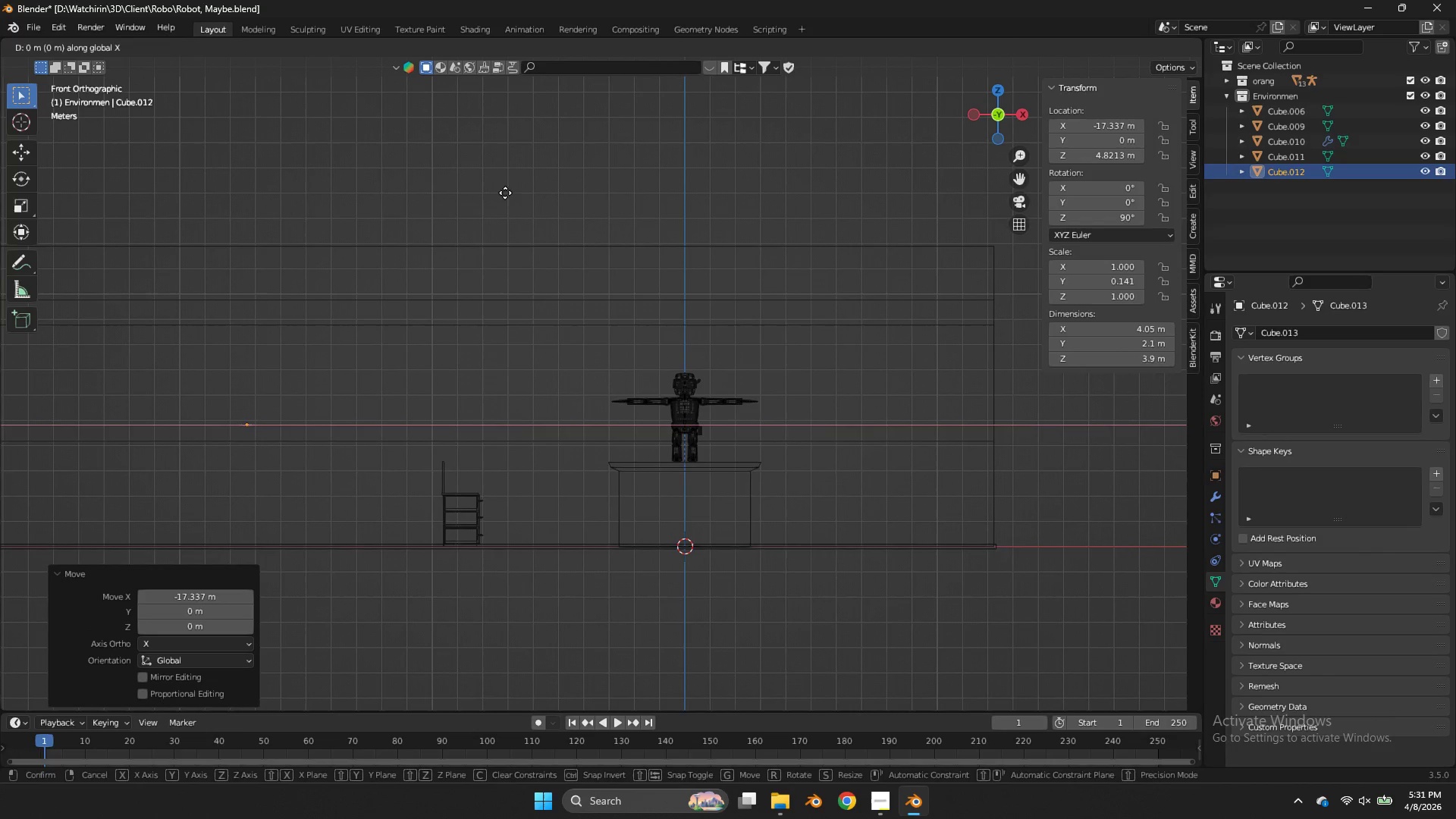 
hold_key(key=ShiftLeft, duration=0.47)
left_click([485, 193])
 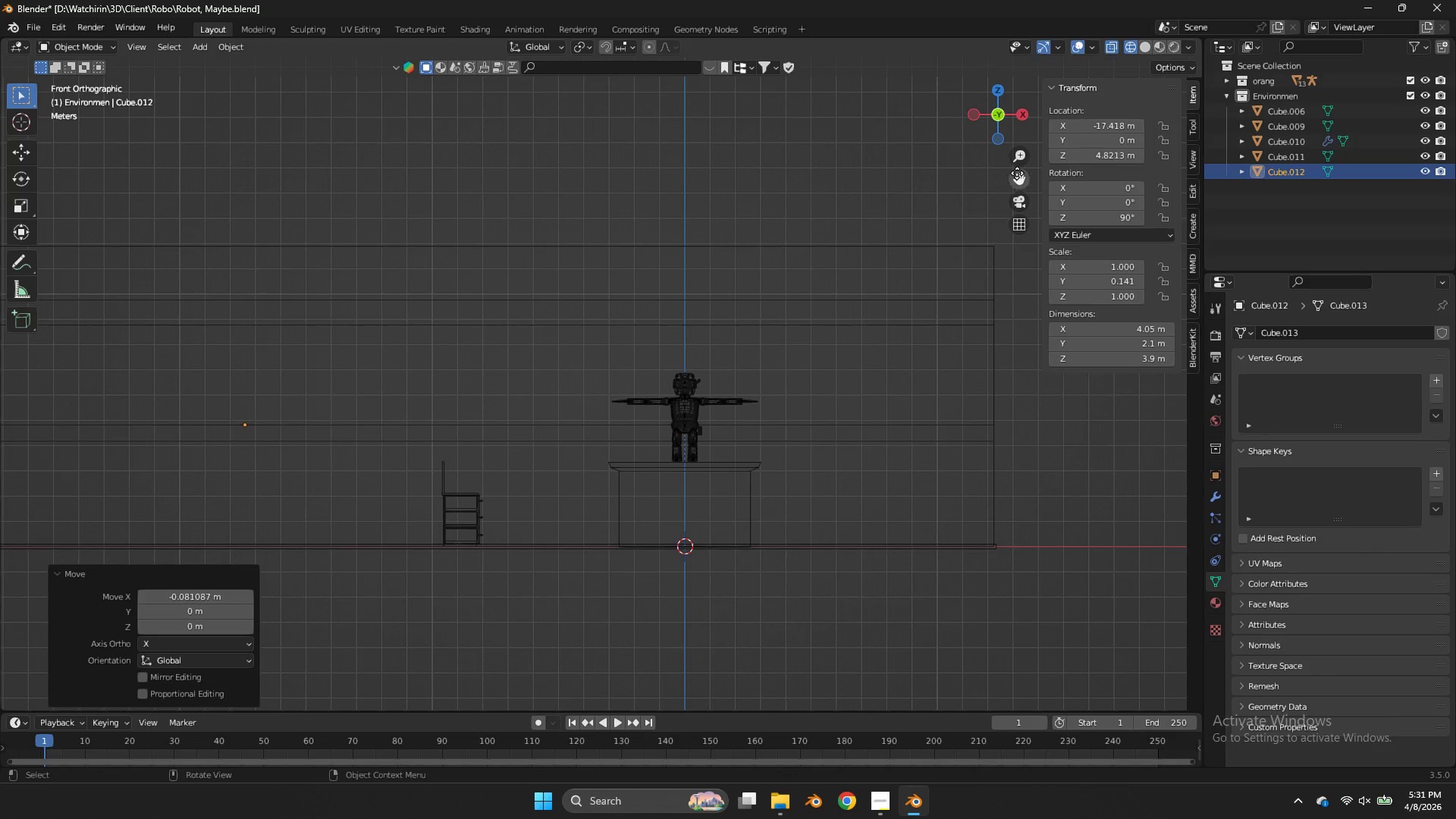 
left_click_drag(start_coordinate=[1017, 173], to_coordinate=[93, 173])
 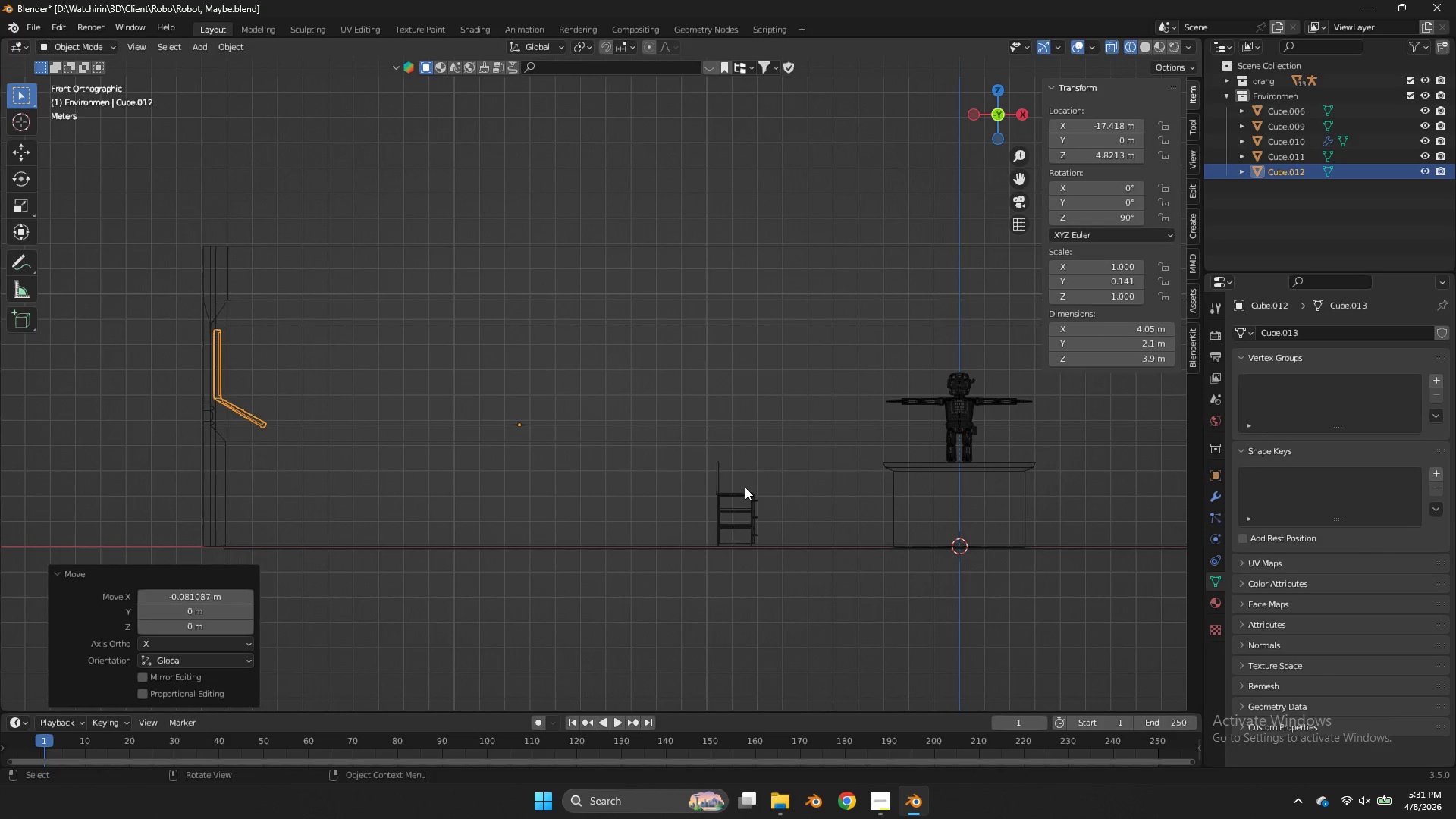 
left_click([739, 489])
 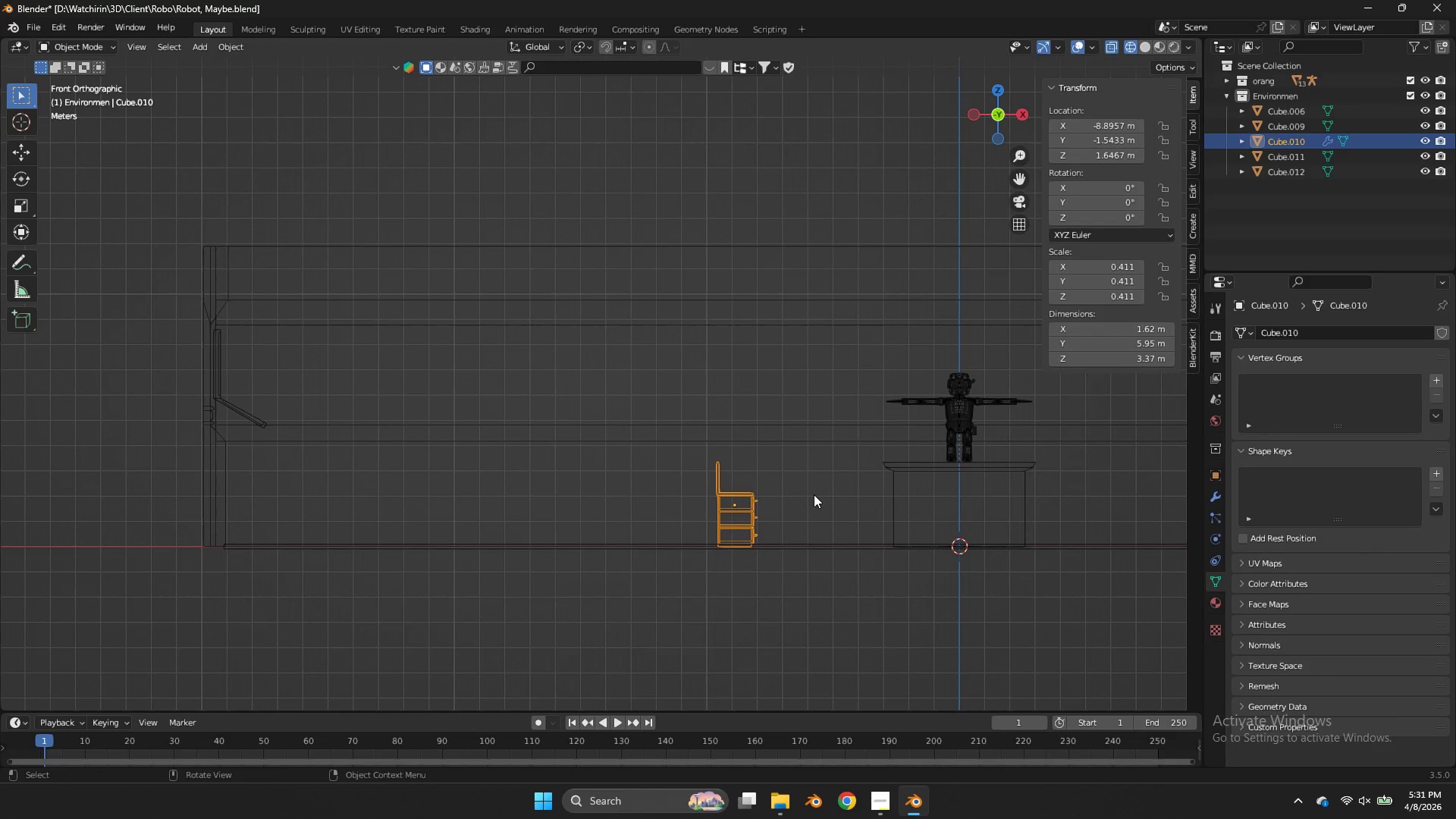 
type(gx)
 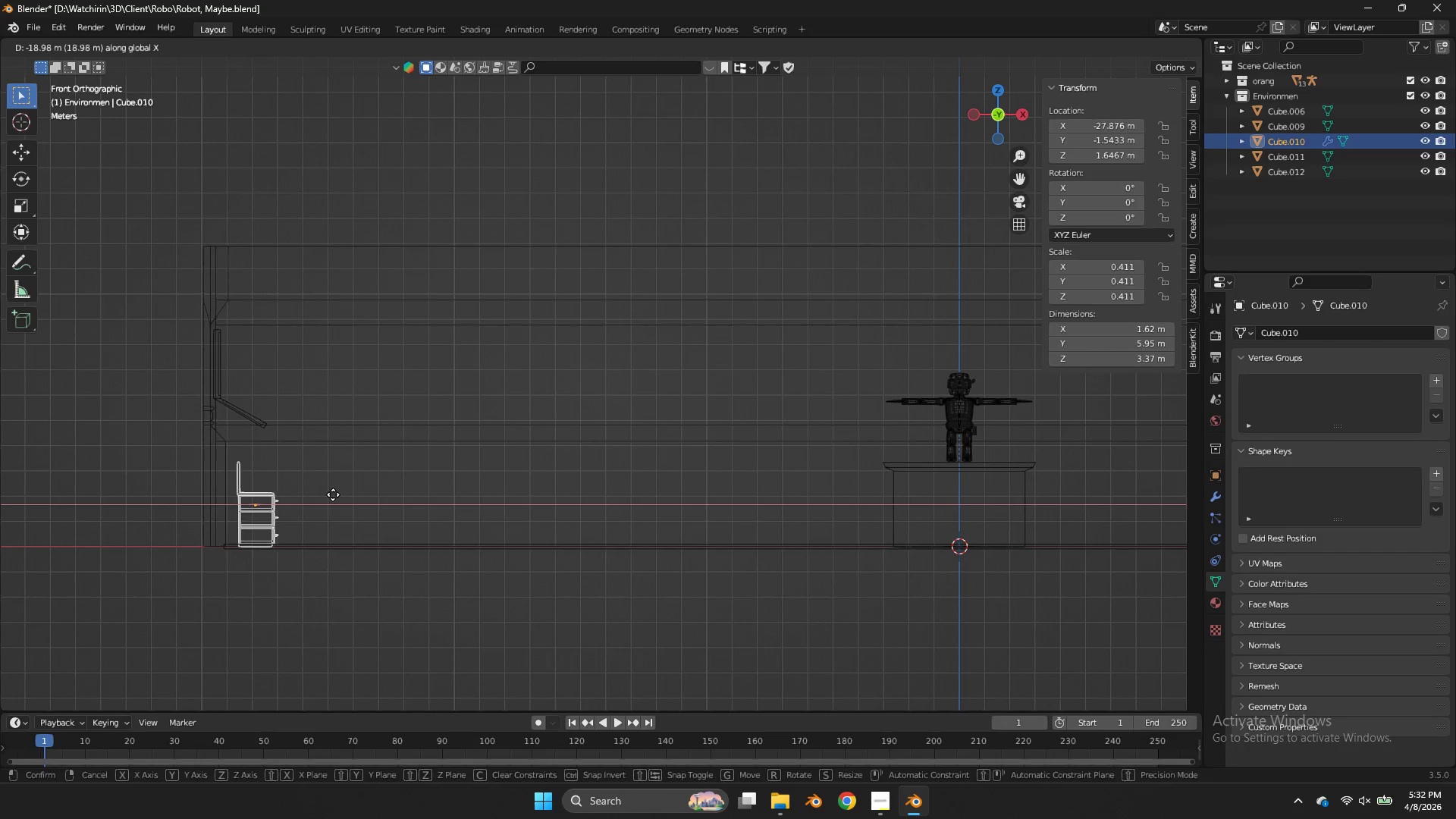 
hold_key(key=ShiftLeft, duration=1.08)
left_click([293, 494])
 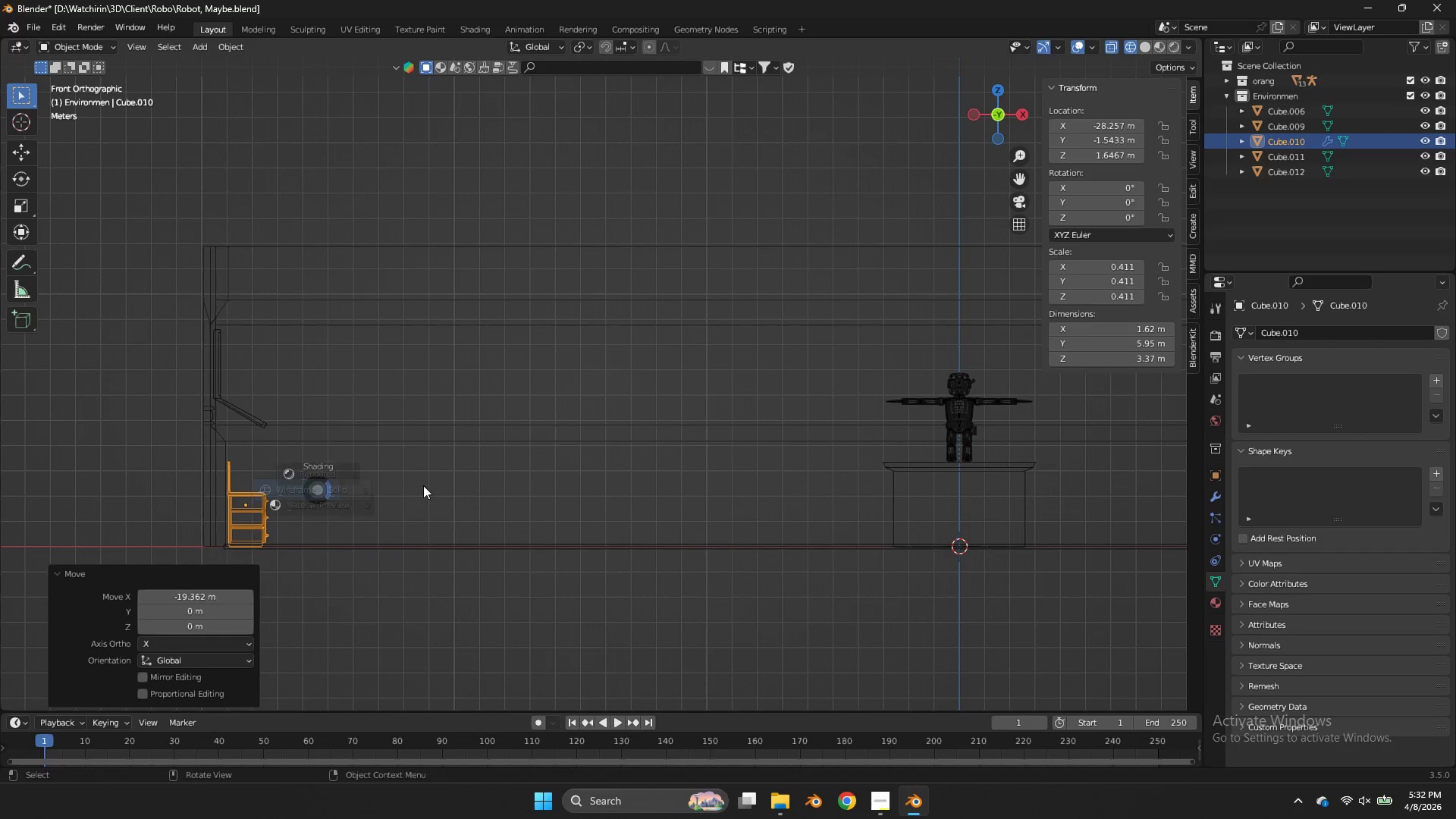 
key(Z)
 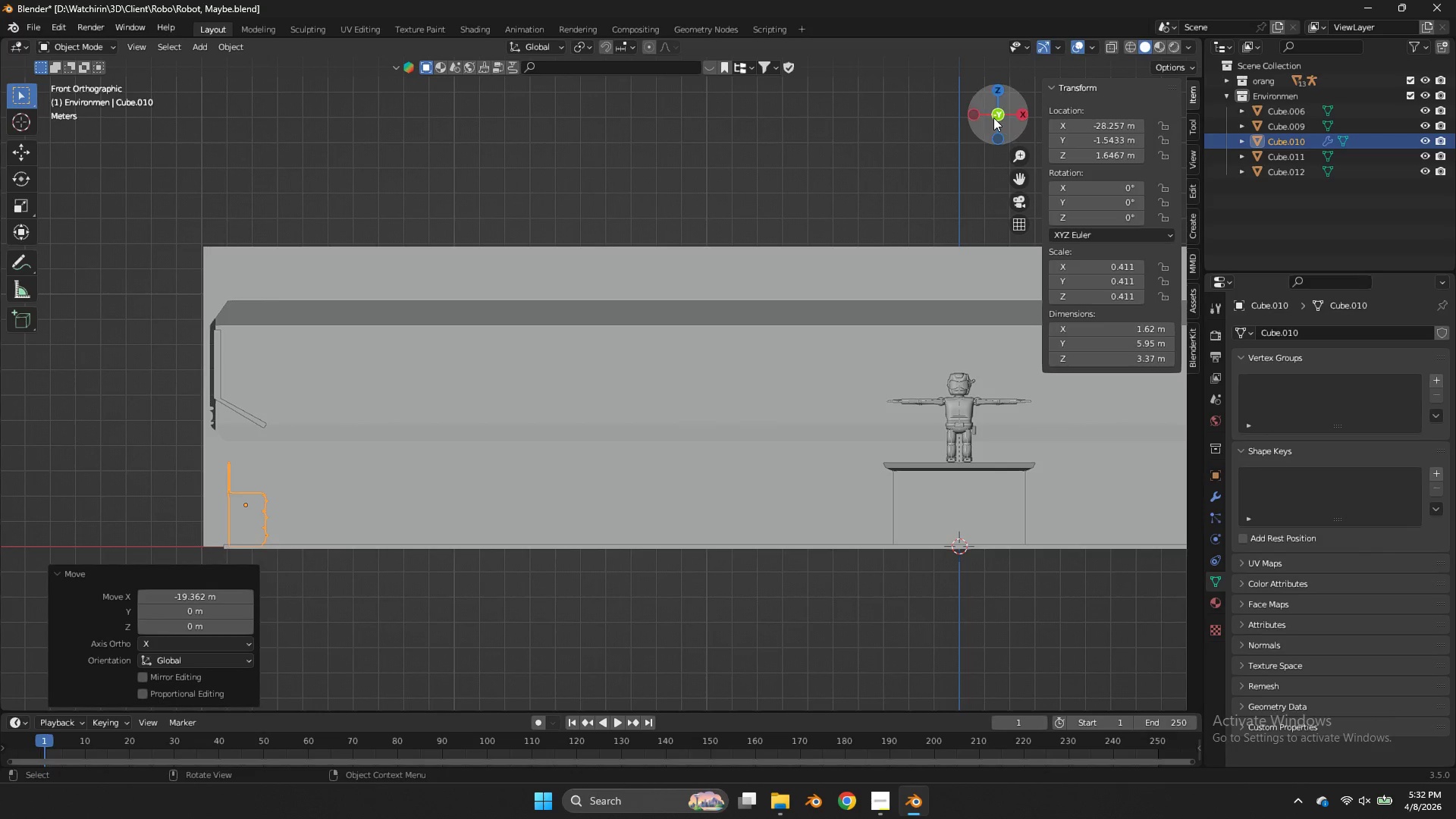 
left_click_drag(start_coordinate=[993, 118], to_coordinate=[996, 152])
 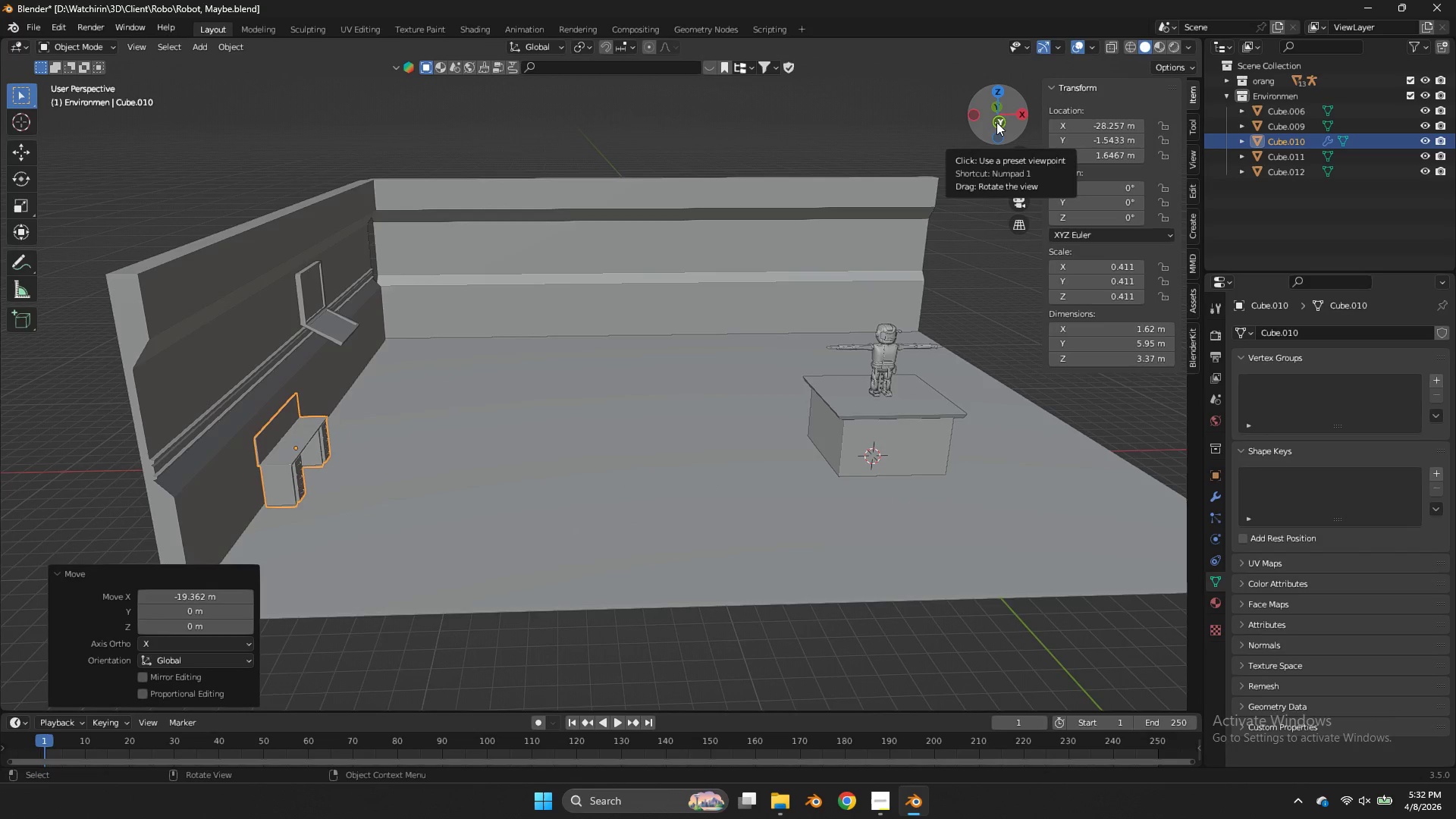 
left_click([996, 122])
 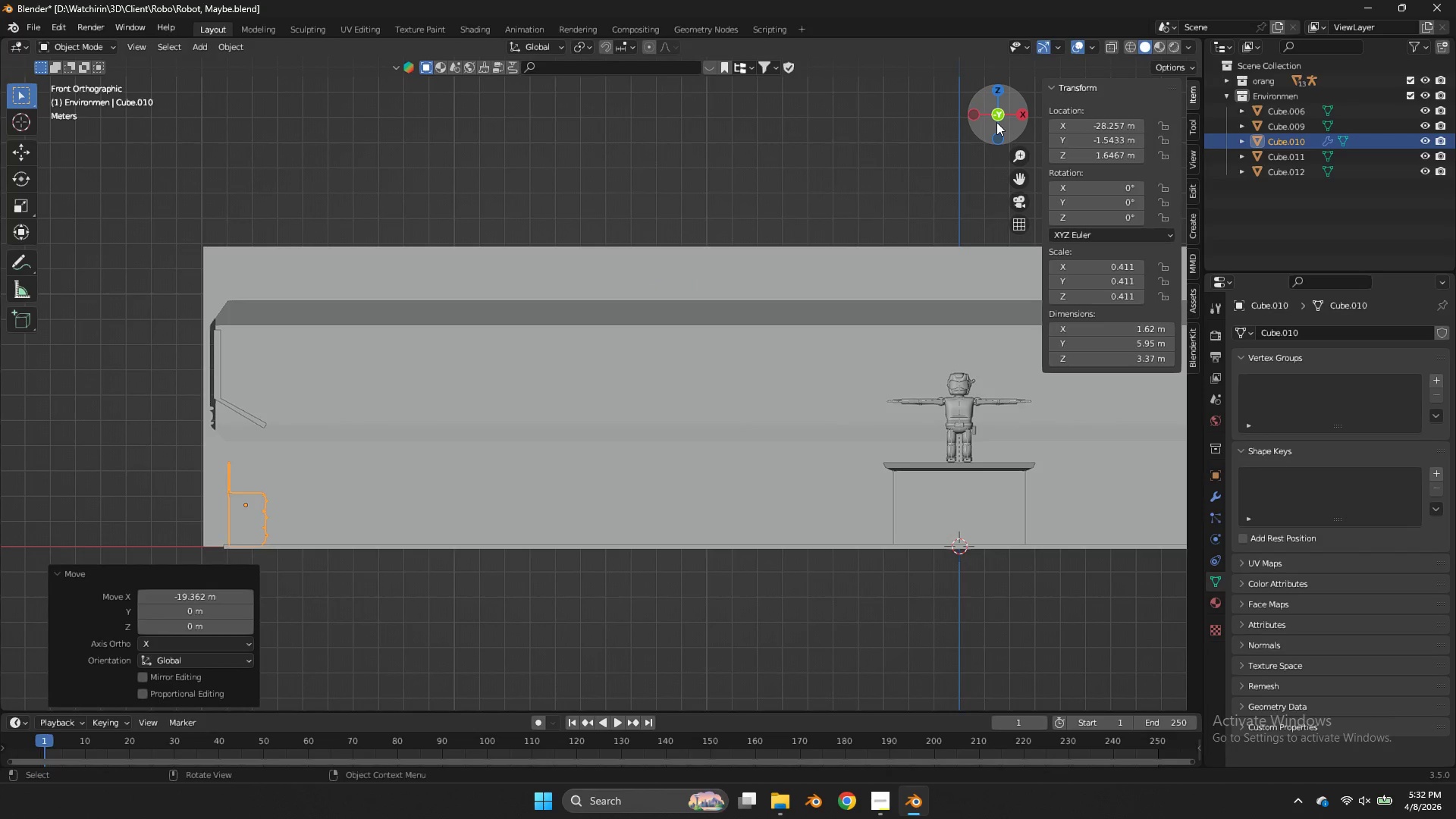 
key(Control+ControlLeft)
 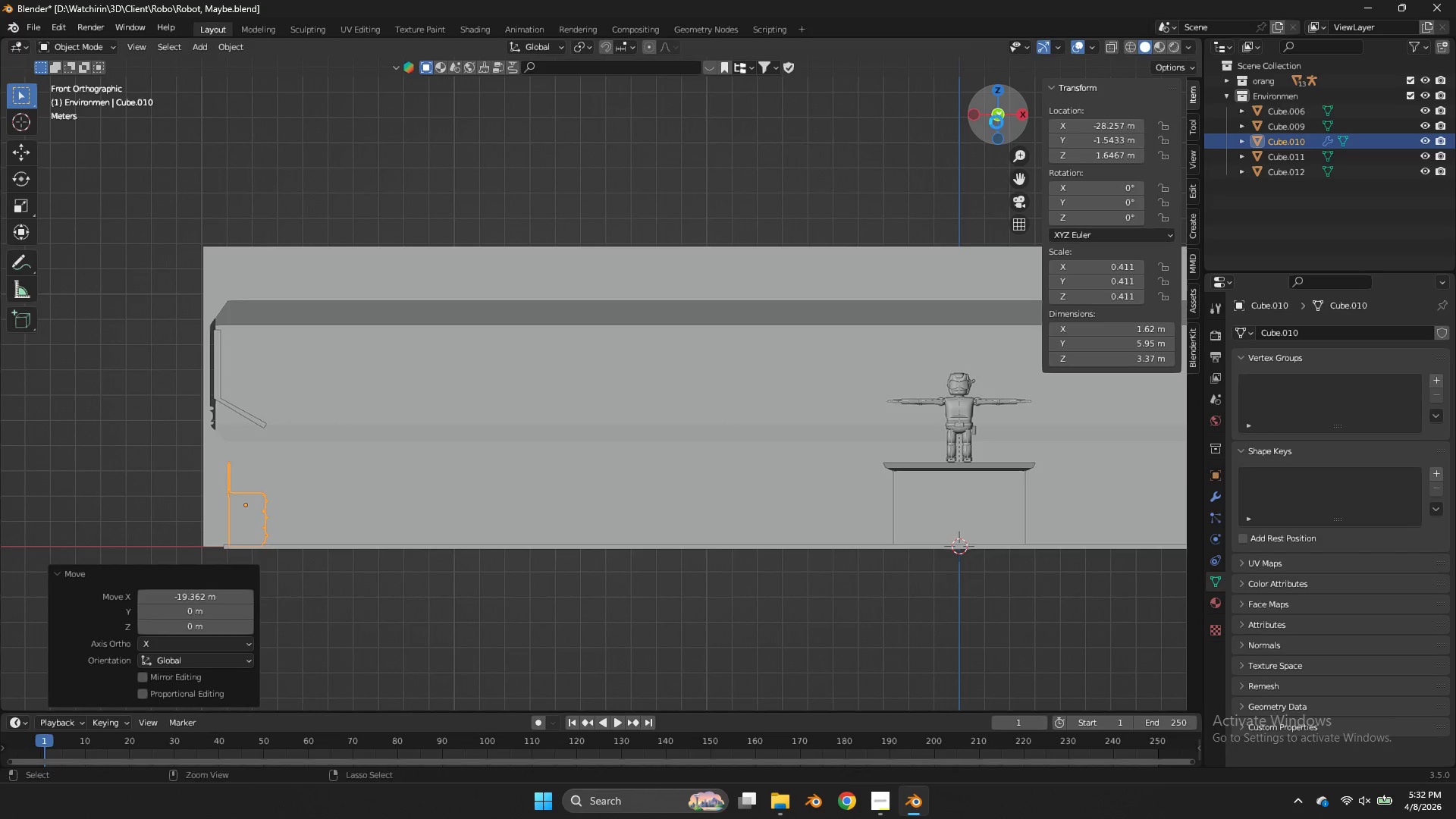 
key(Control+S)
 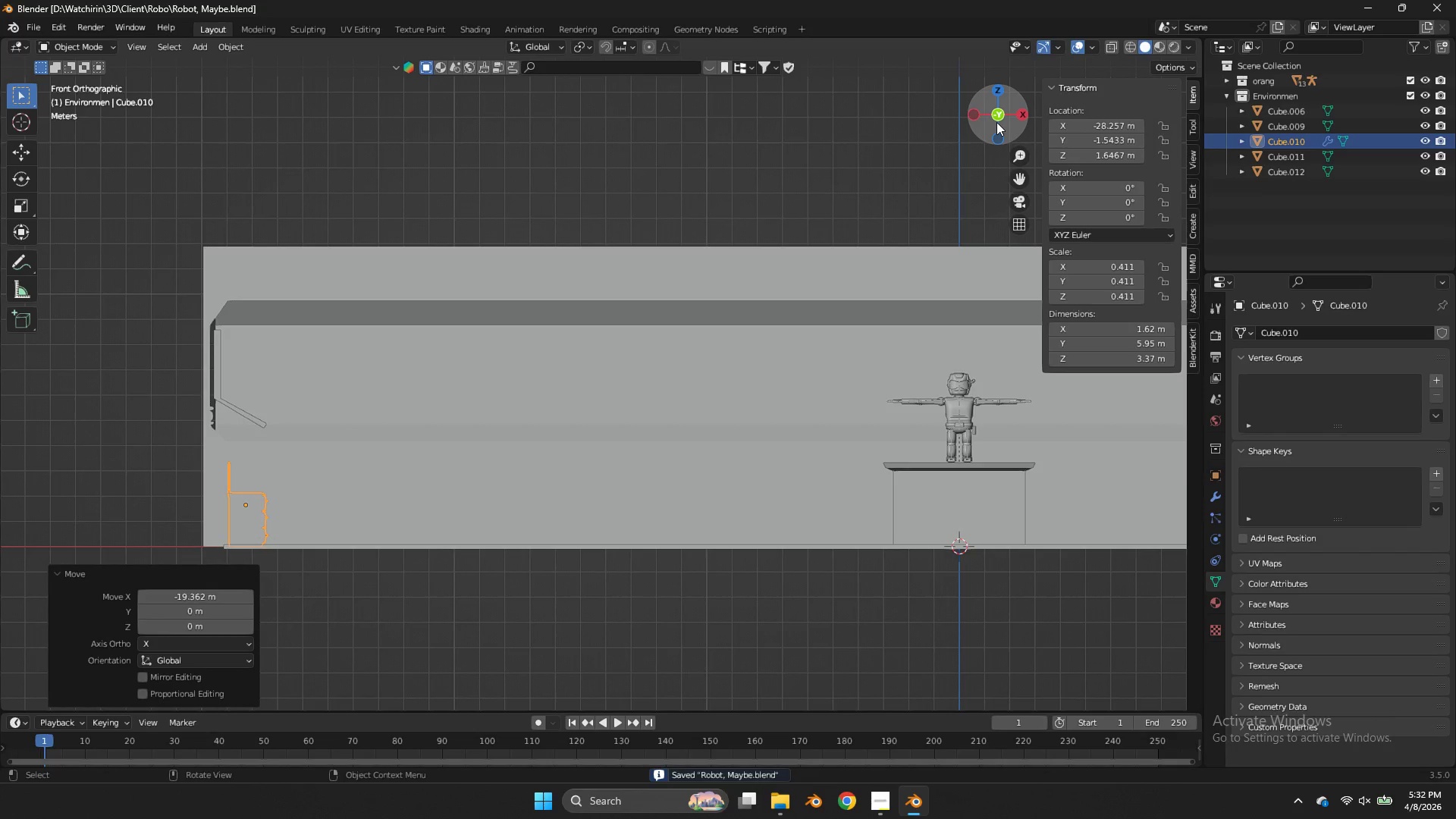 
scroll: coordinate [996, 122], scroll_direction: down, amount: 3.0
 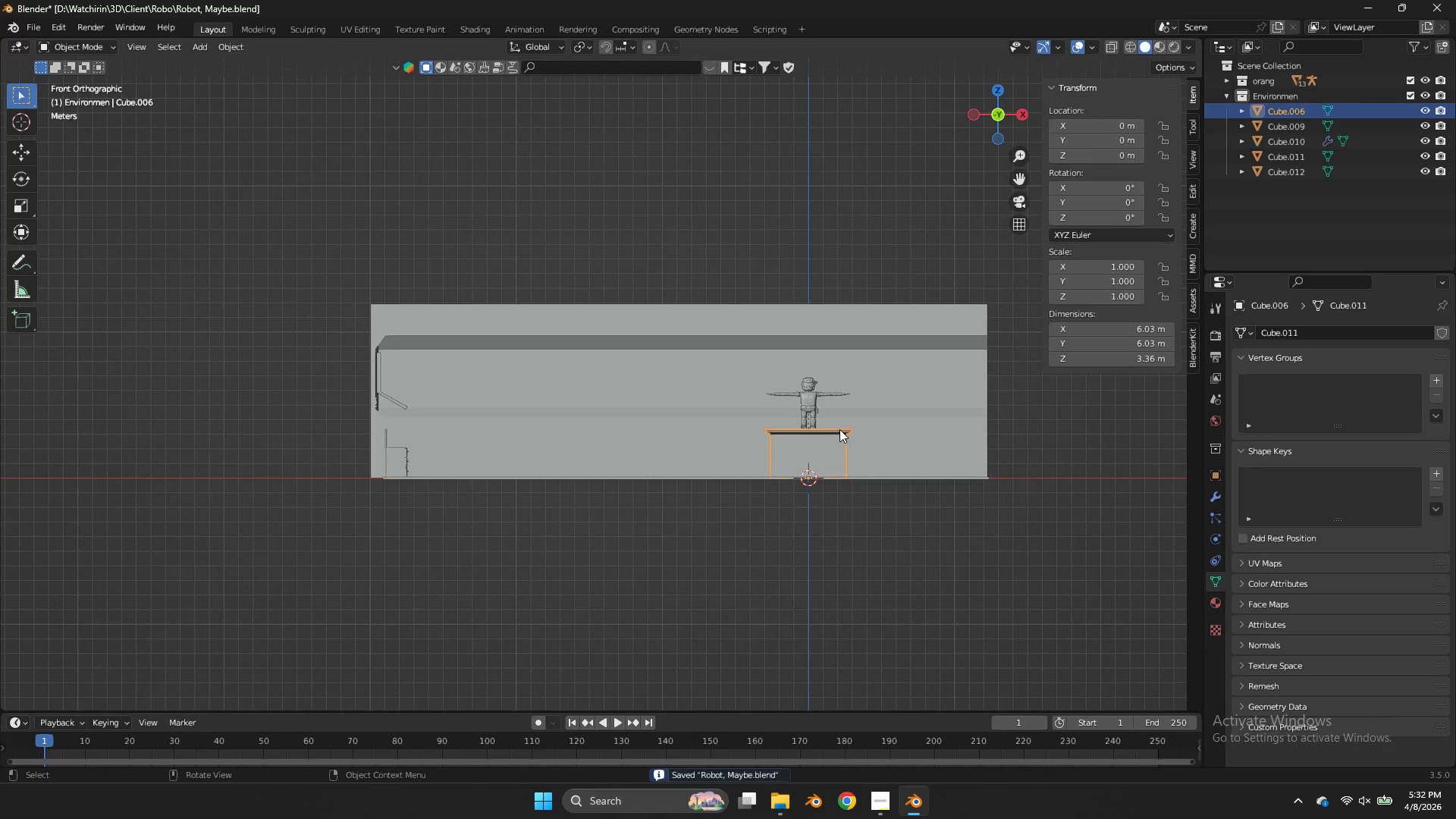 
key(Shift+ShiftLeft)
 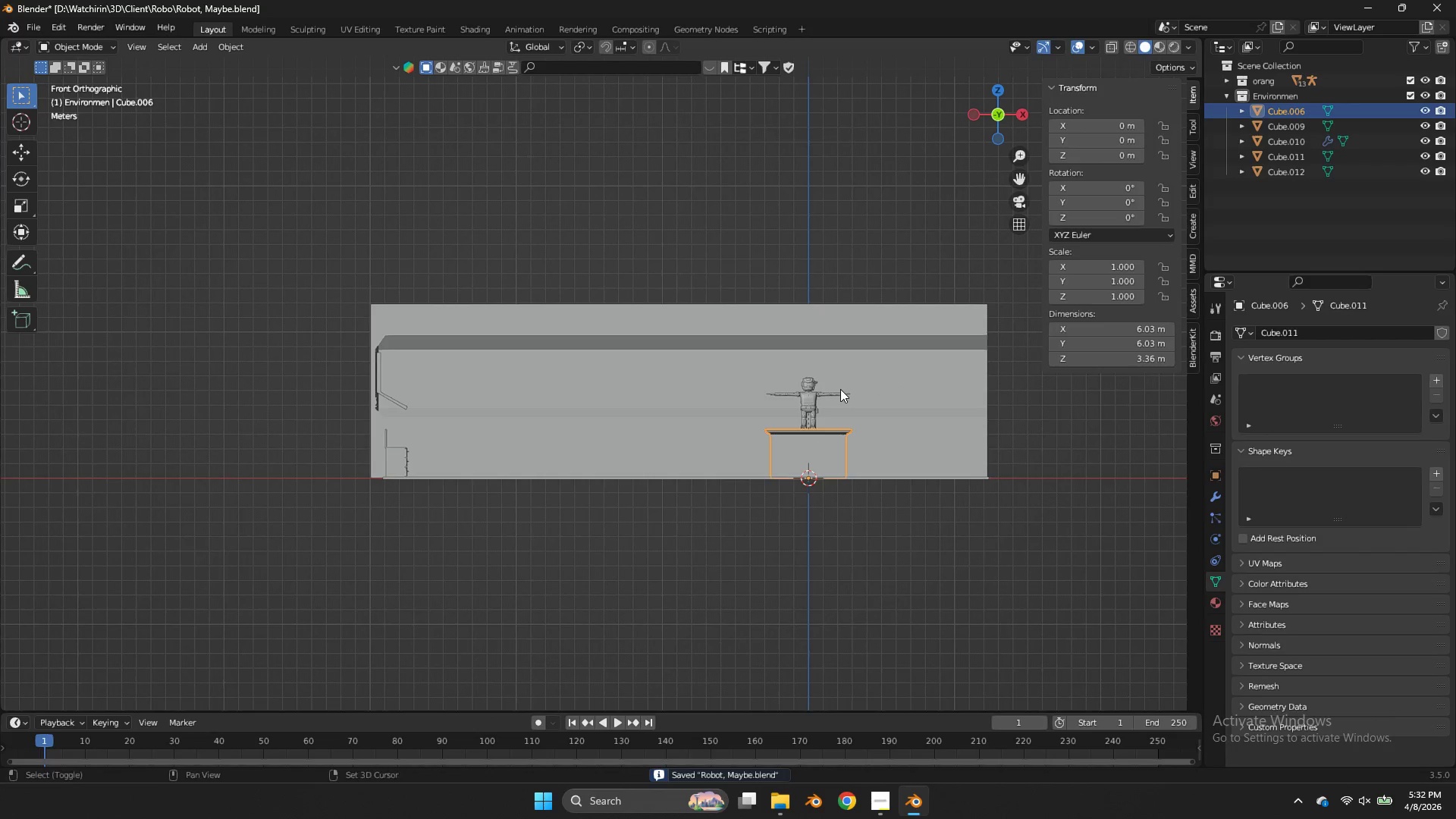 
left_click([840, 389])
 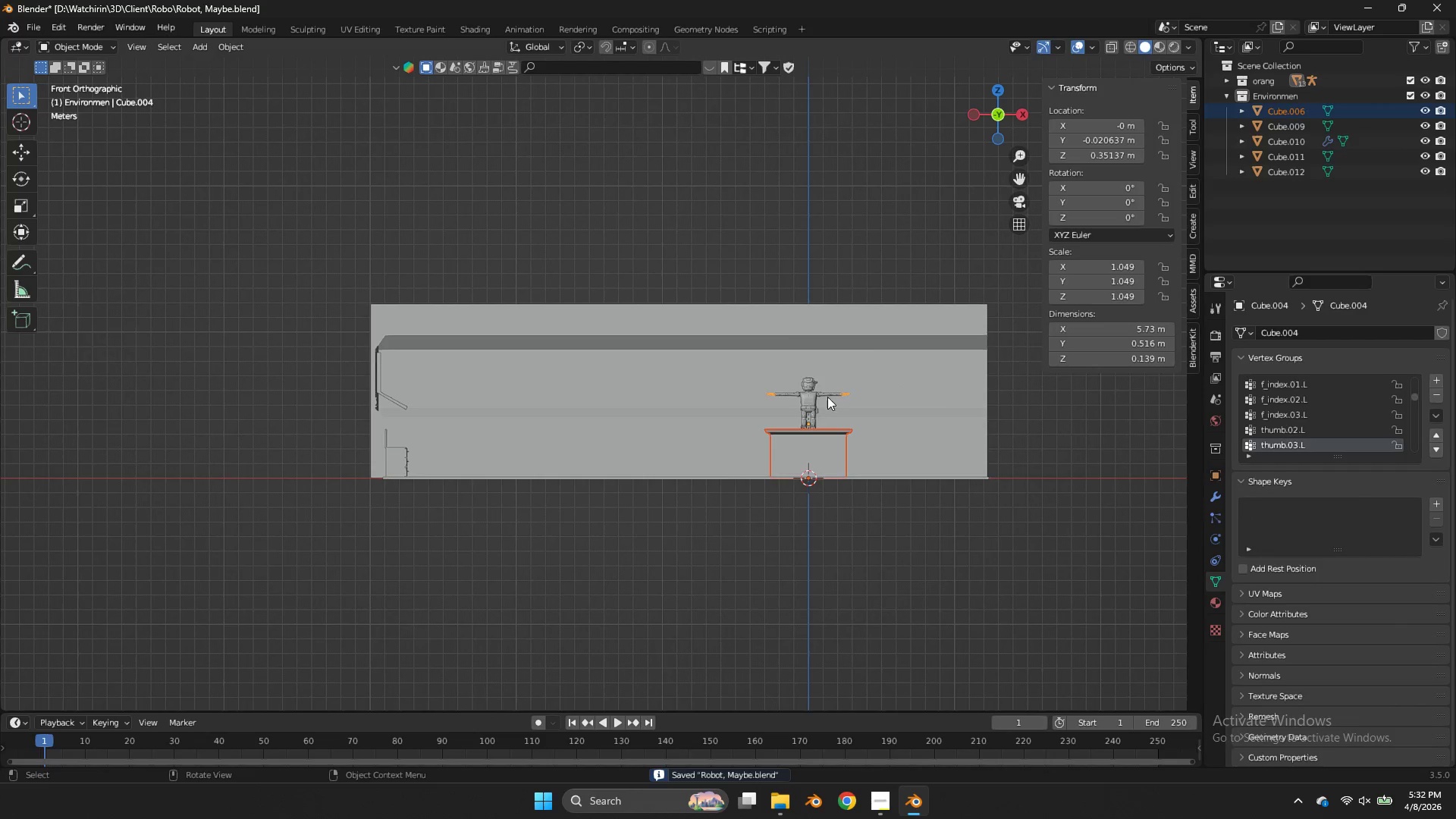 
key(Z)
 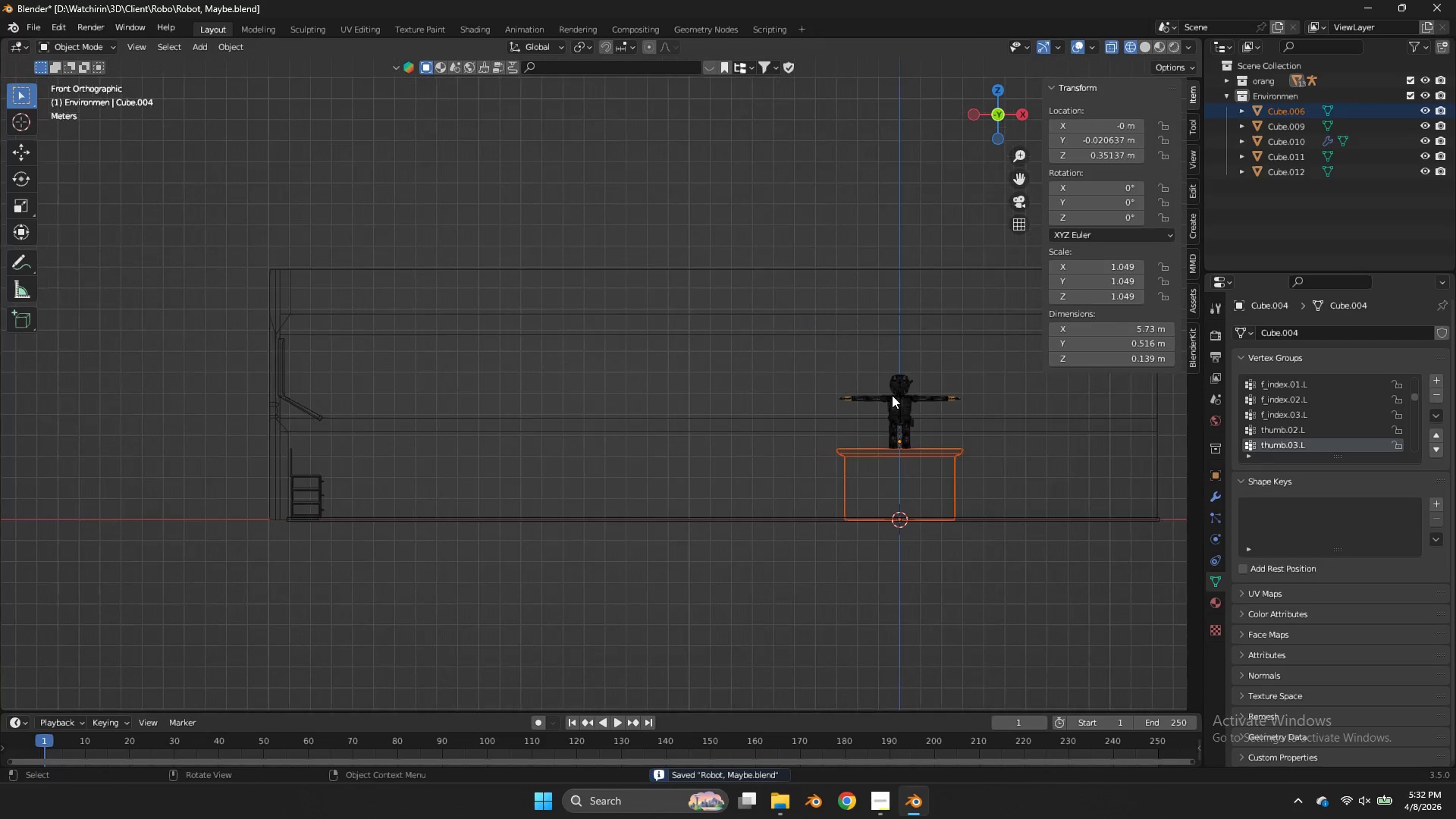 
scroll: coordinate [892, 395], scroll_direction: up, amount: 2.0
 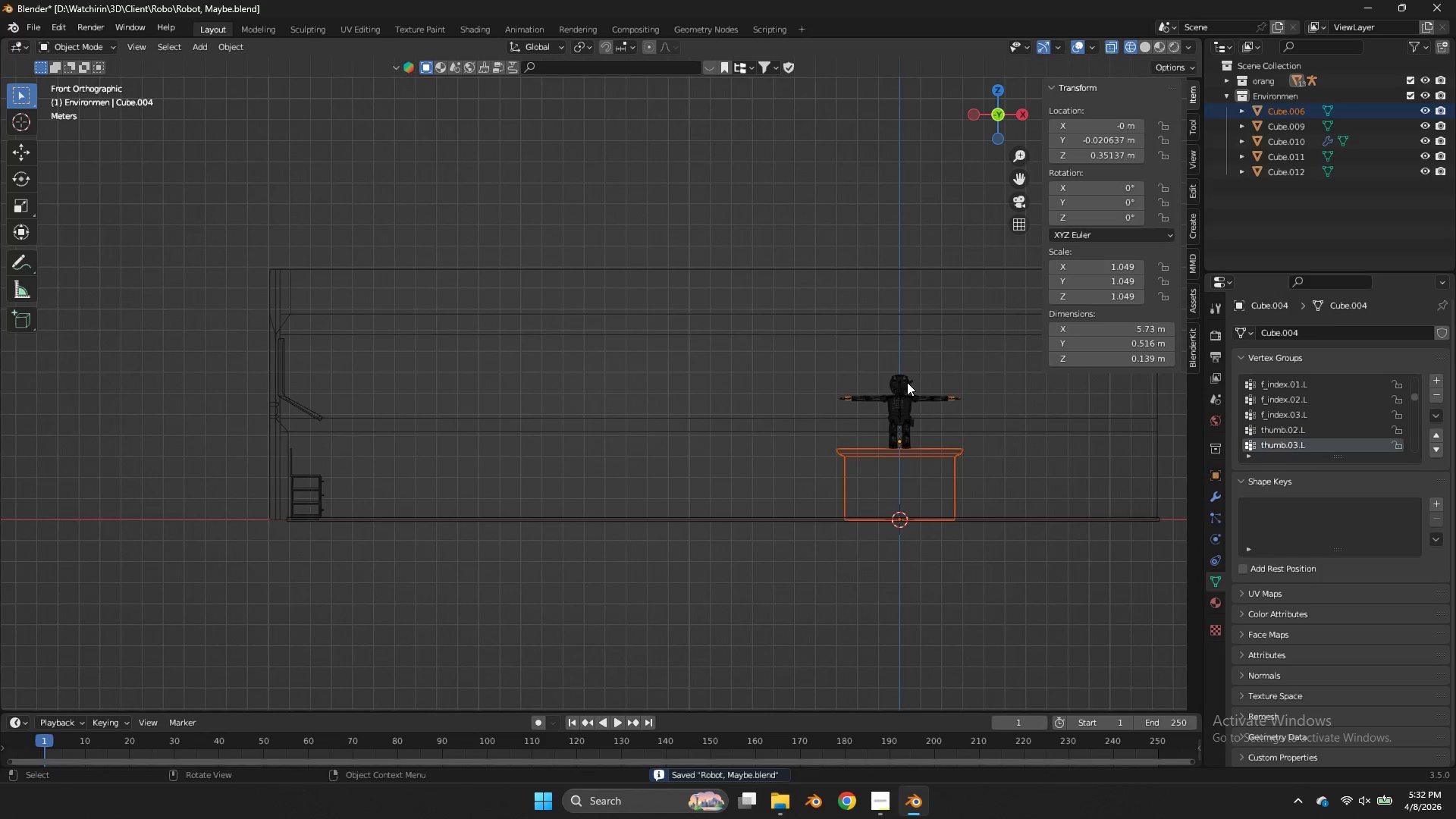 
double_click([905, 379])
 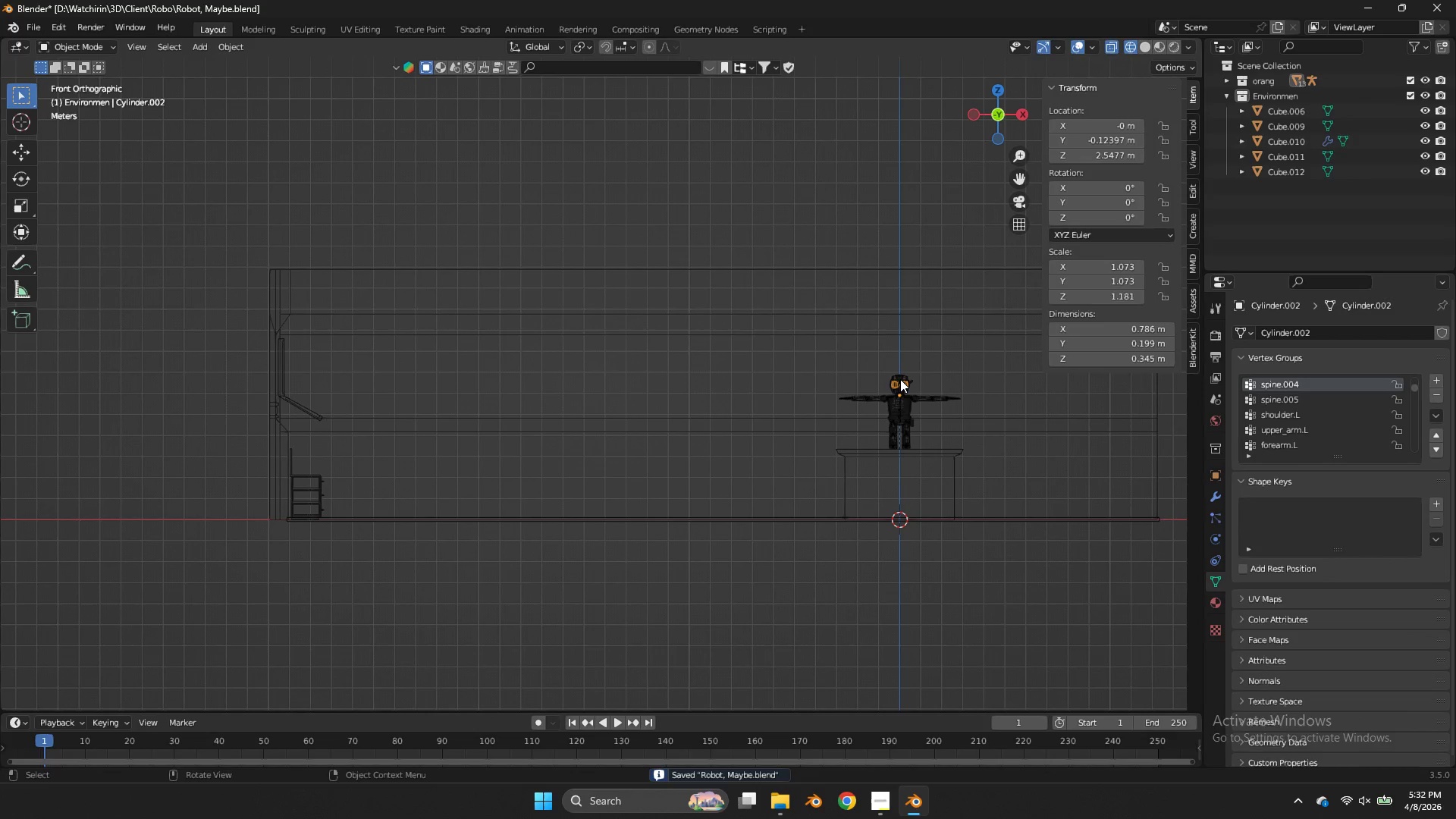 
double_click([900, 379])
 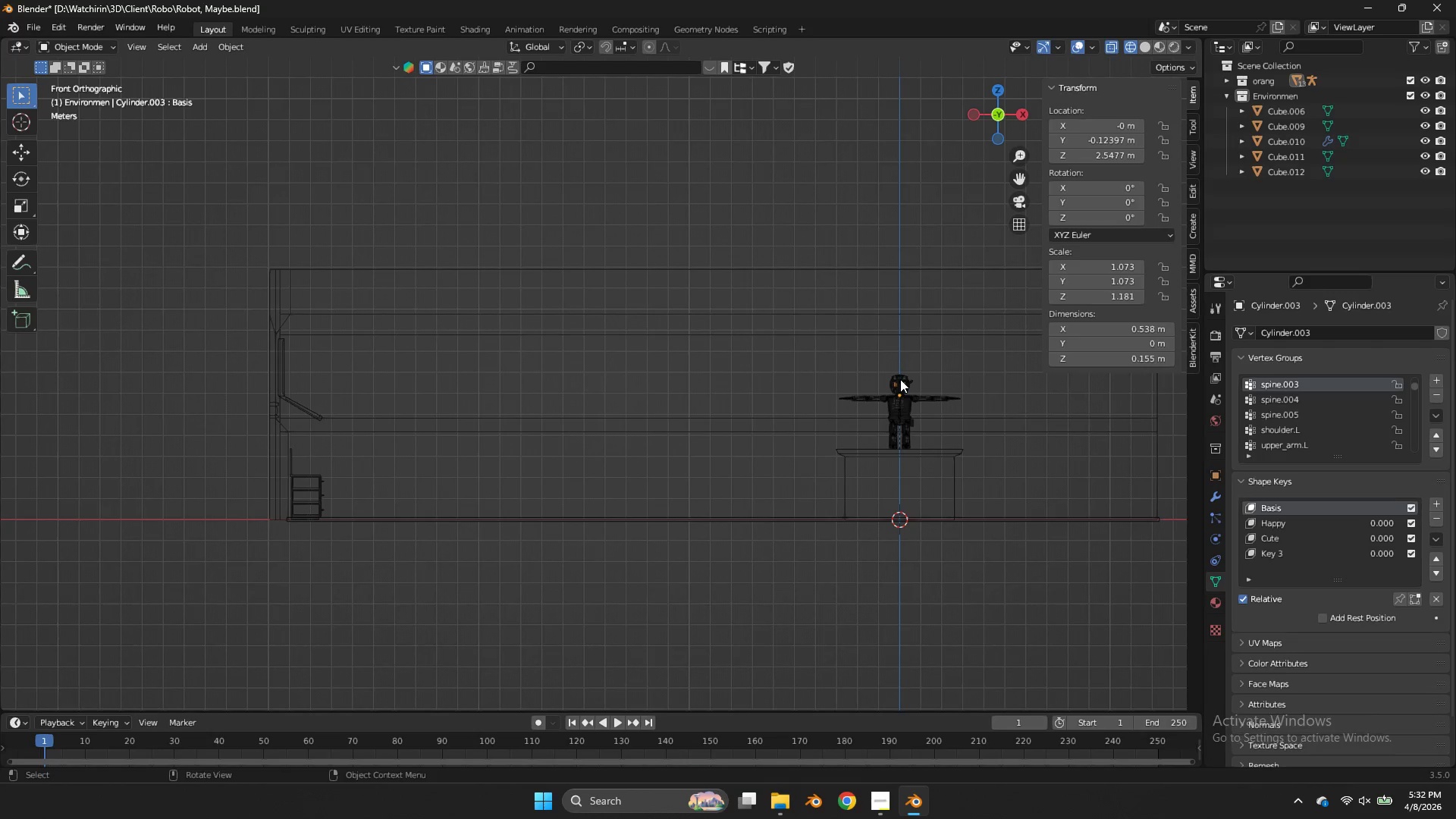 
triple_click([900, 379])
 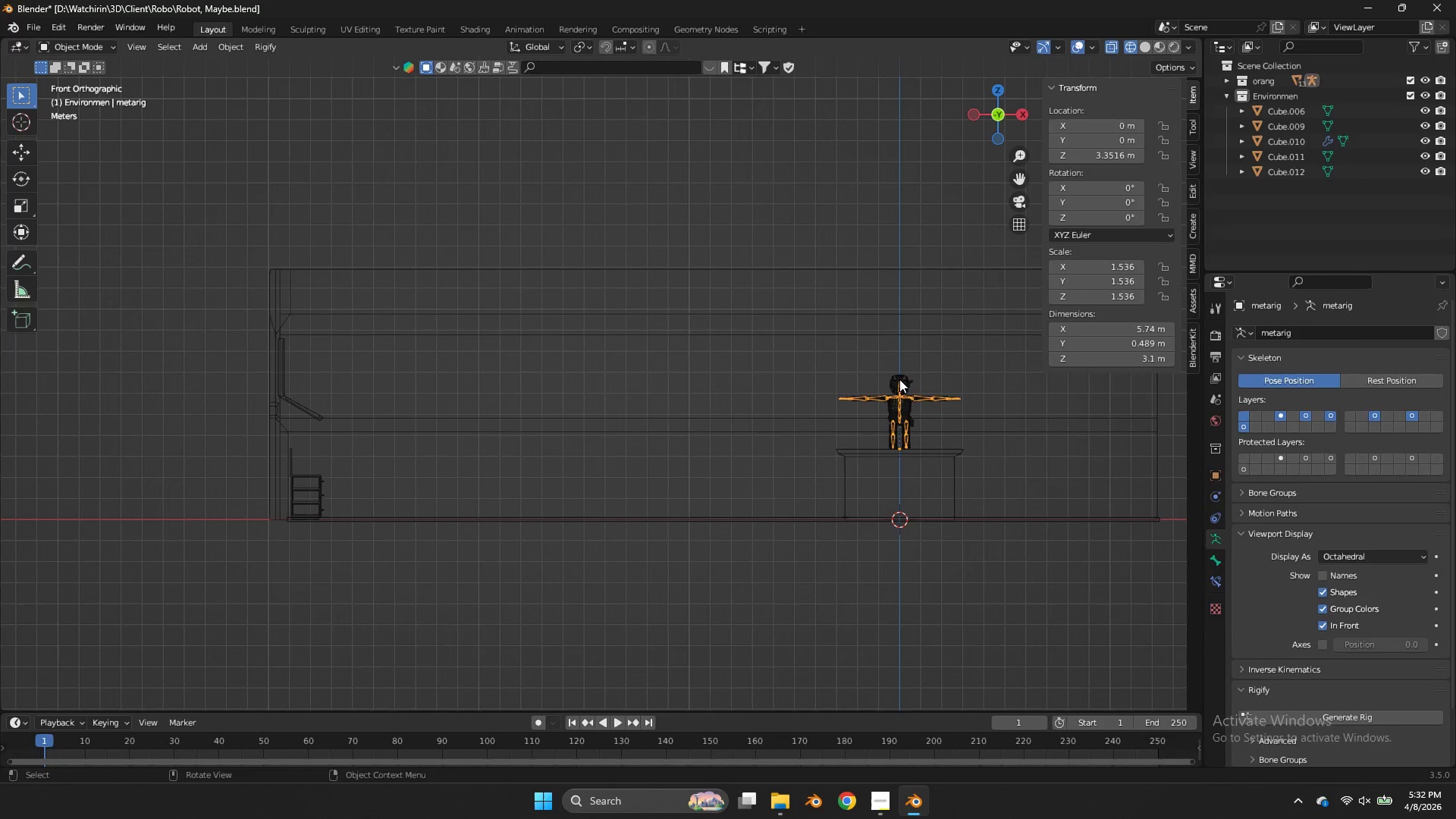 
triple_click([899, 379])
 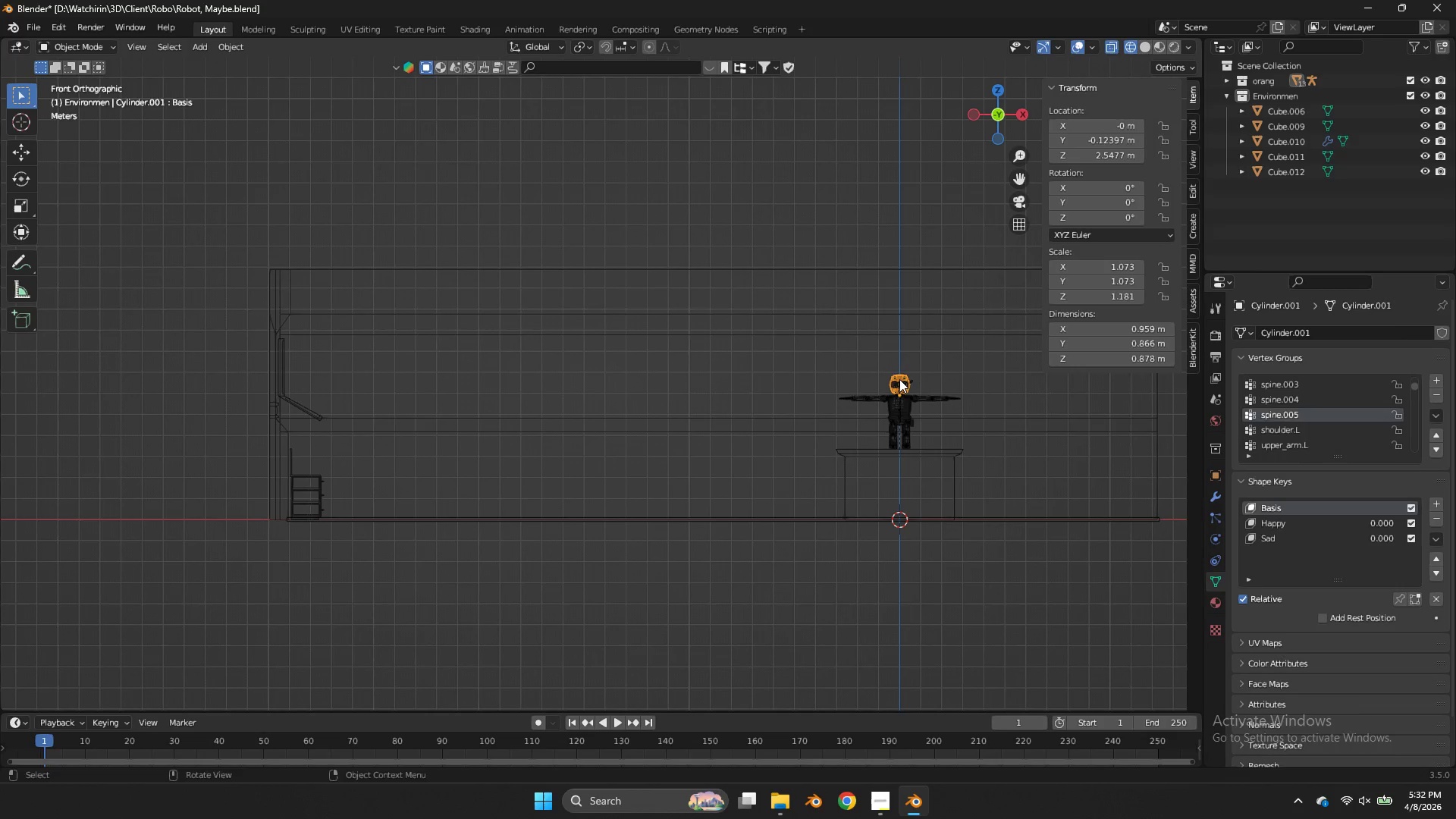 
triple_click([899, 379])
 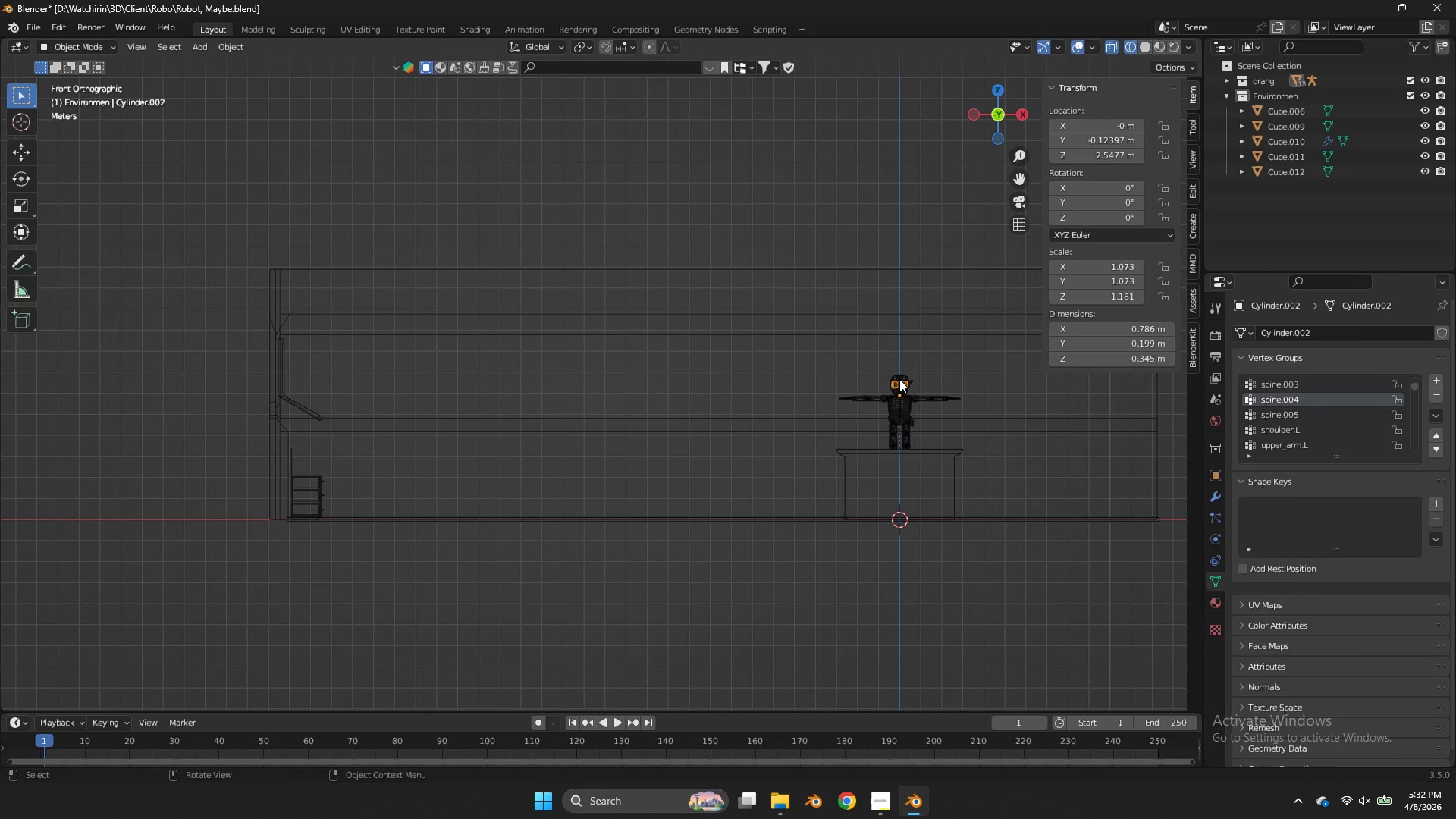 
triple_click([899, 379])
 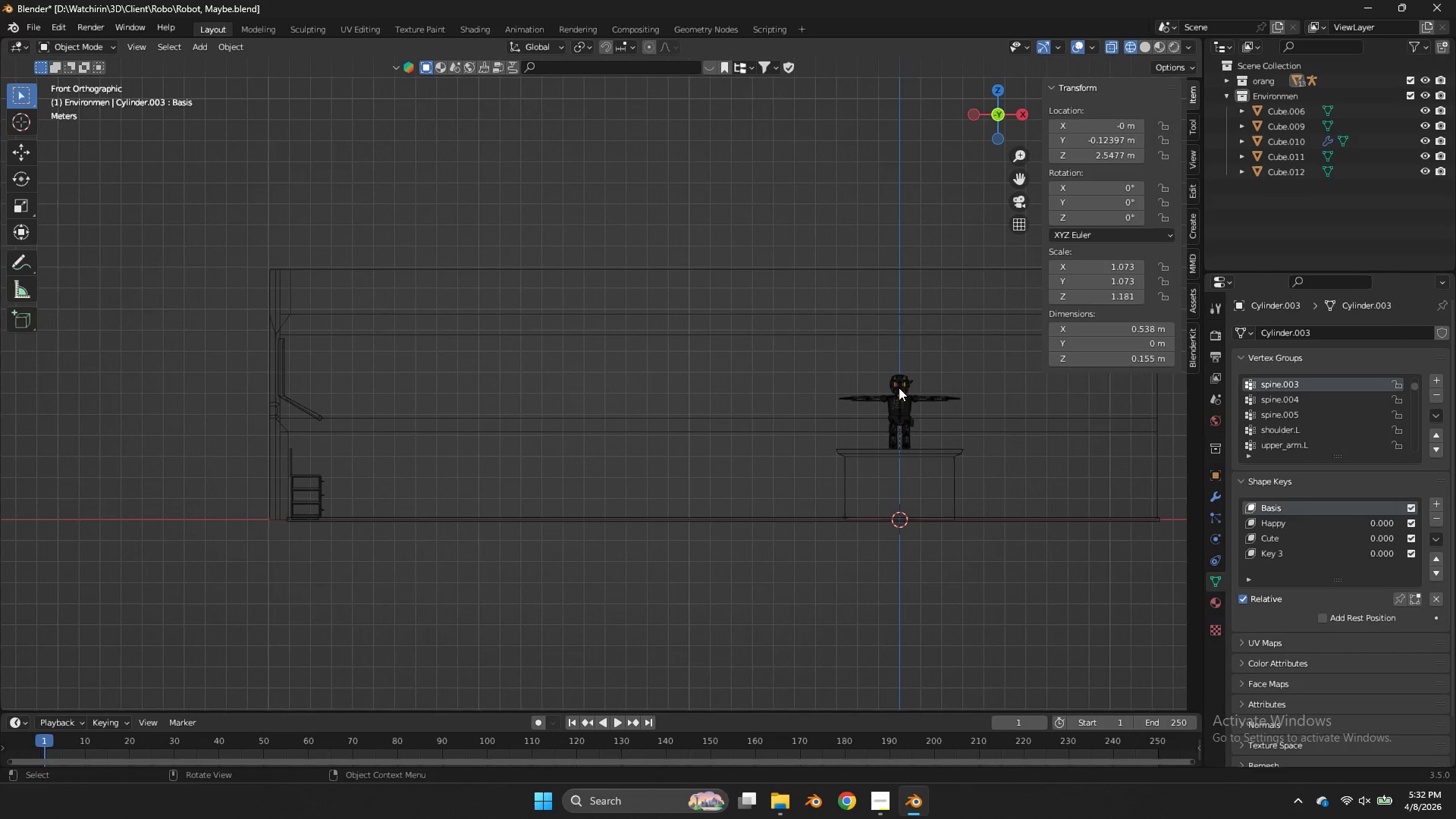 
left_click([899, 388])
 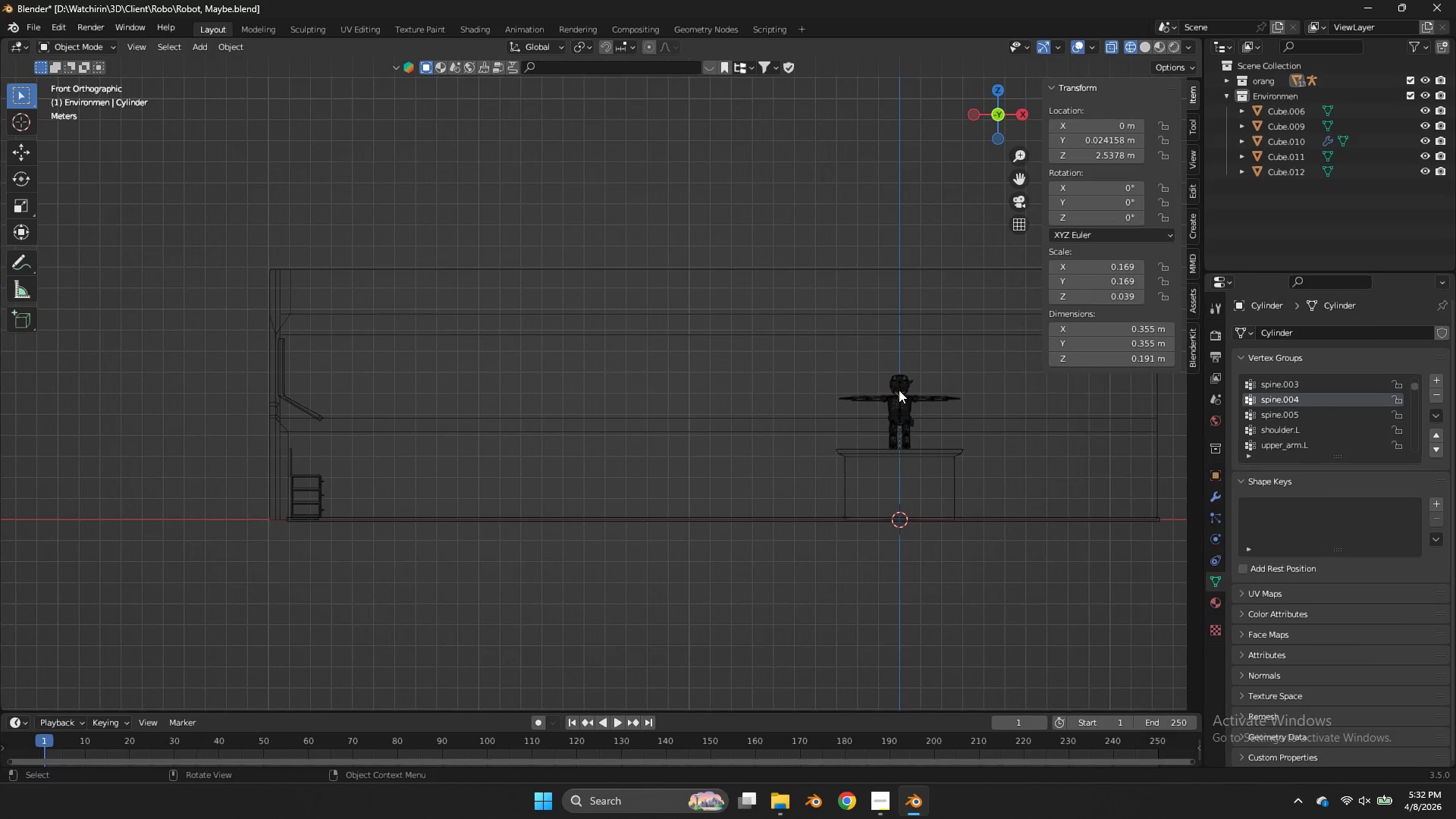 
left_click([899, 390])
 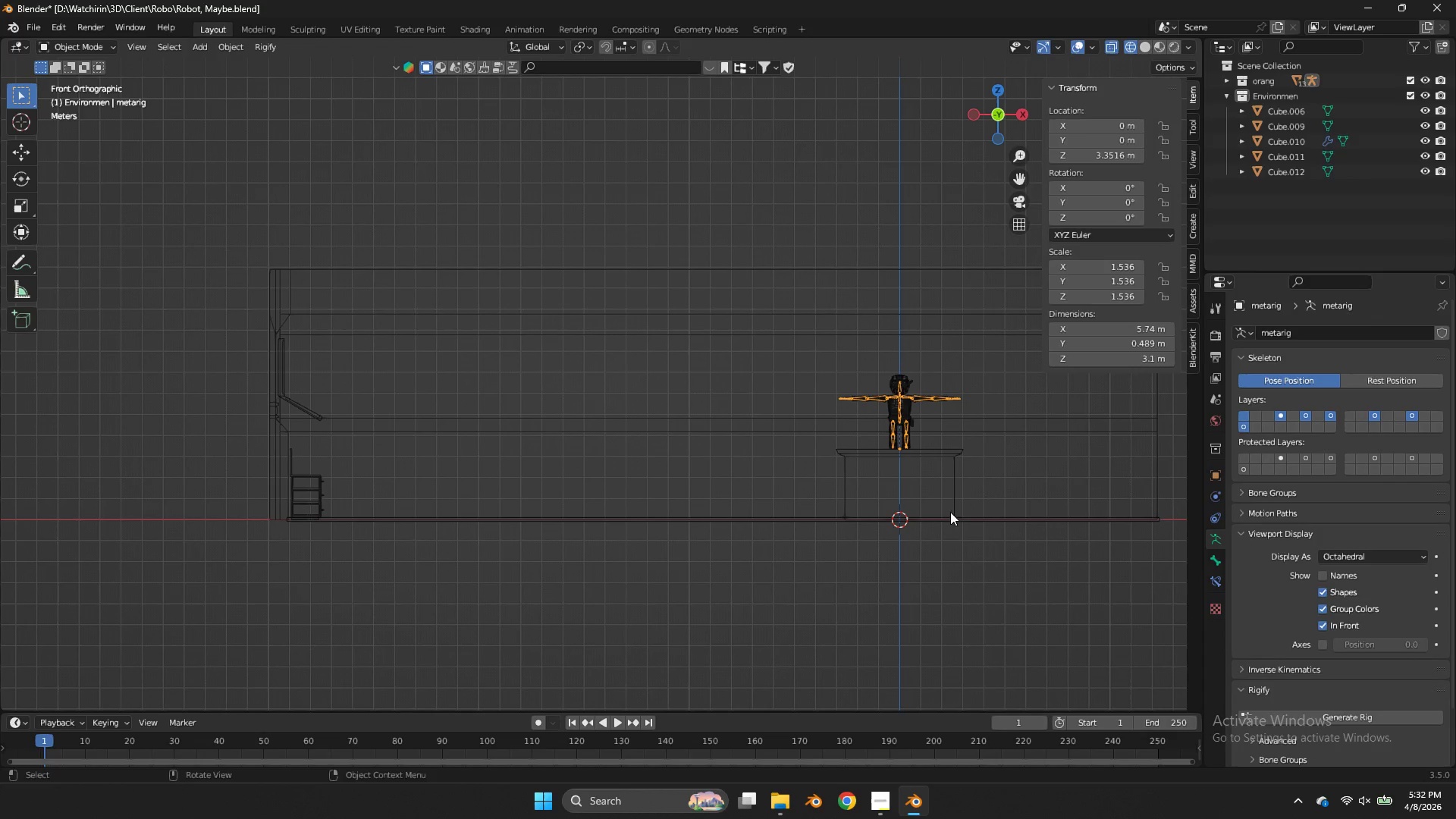 
hold_key(key=ShiftLeft, duration=0.5)
left_click([952, 453])
 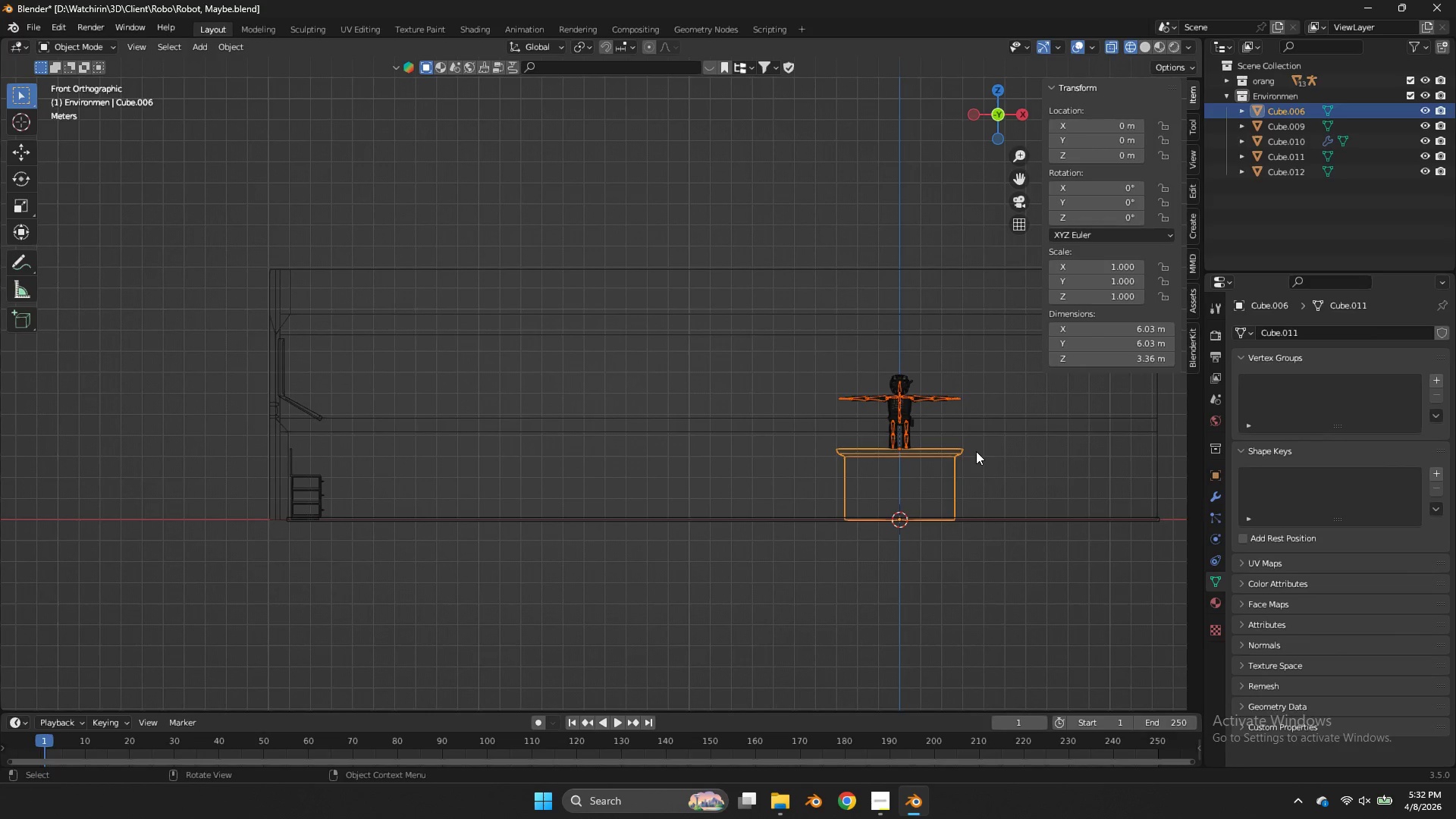 
type(gx)
 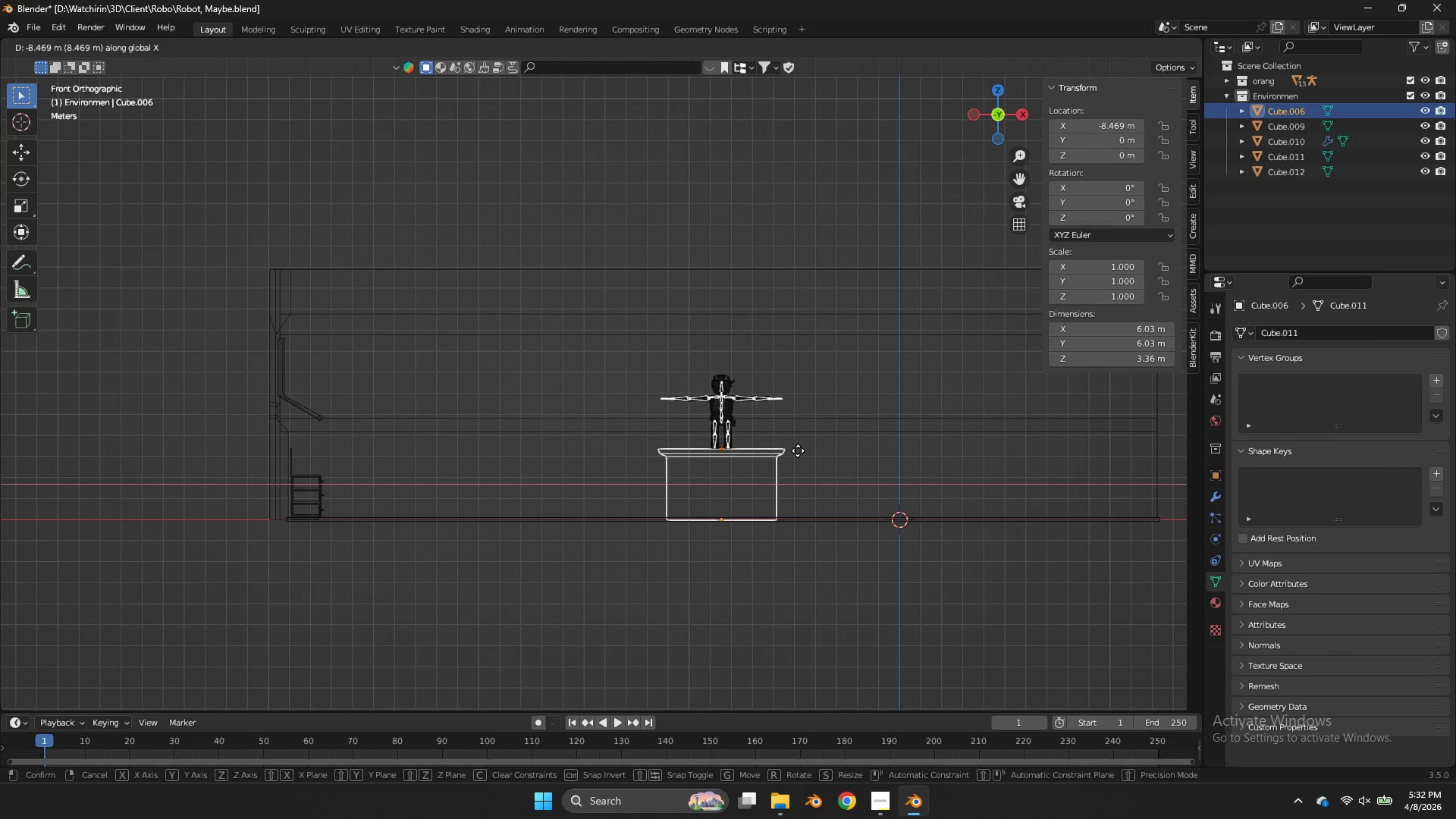 
left_click([798, 450])
 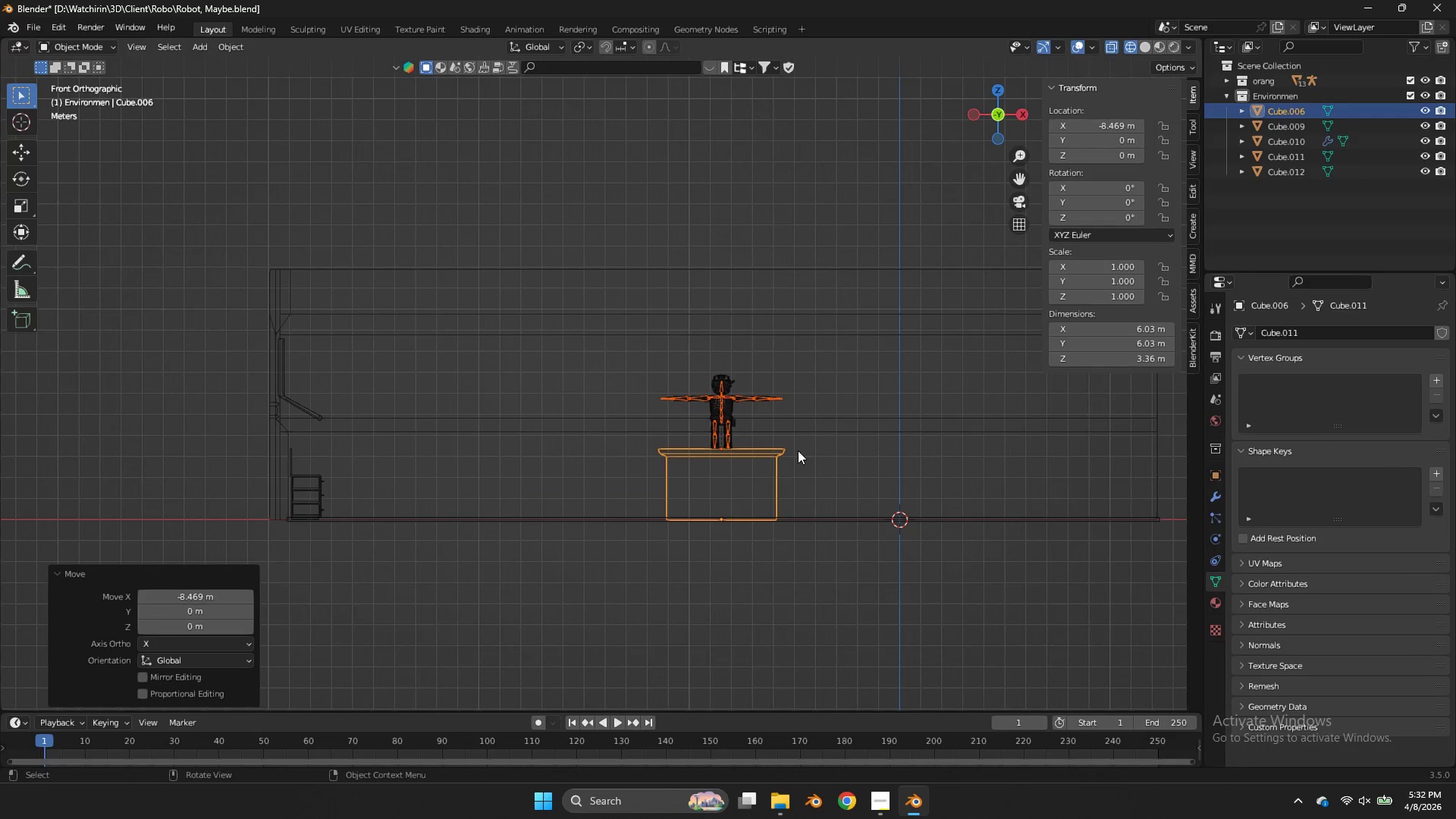 
key(Control+ControlLeft)
 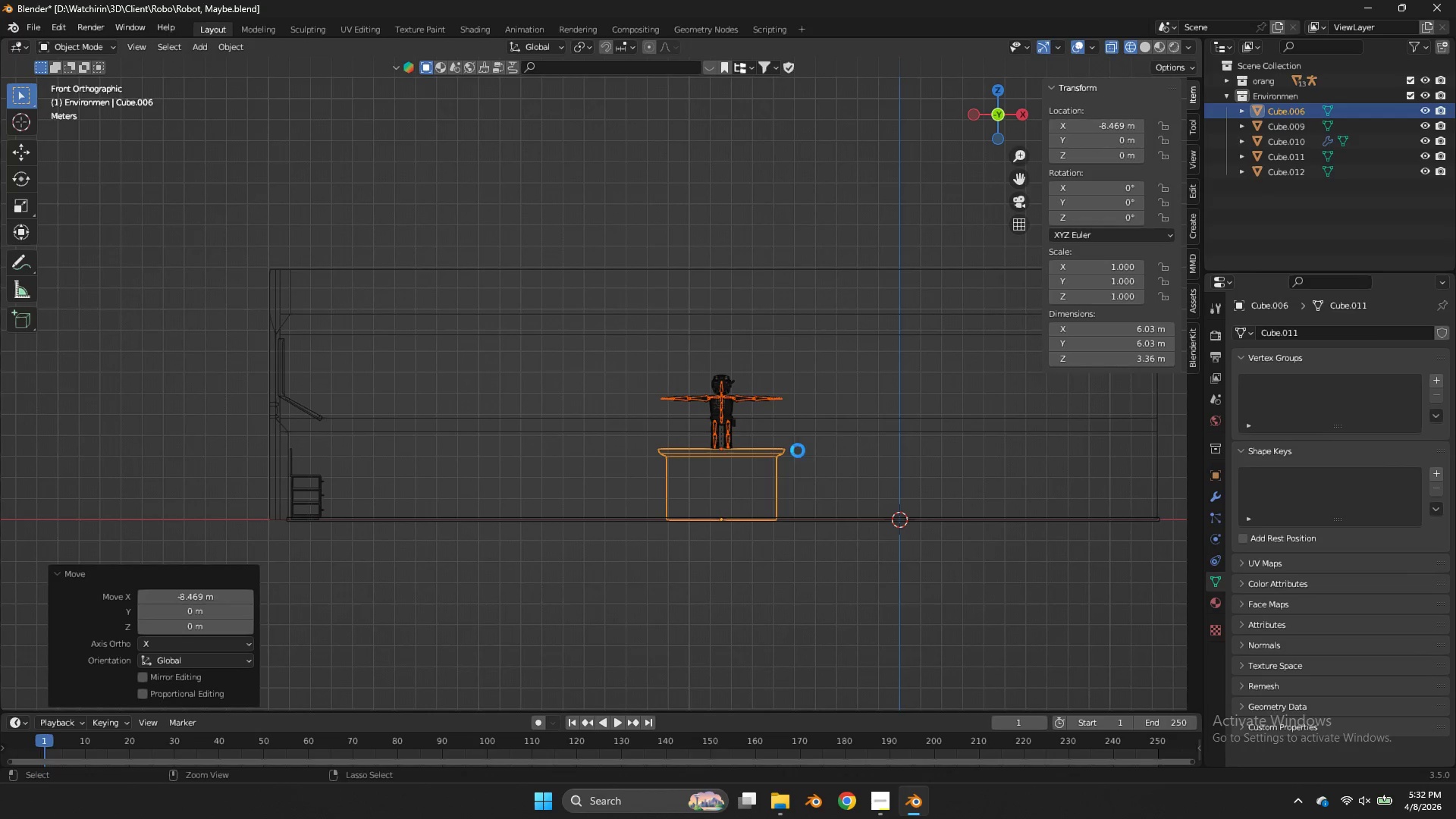 
key(Control+S)
 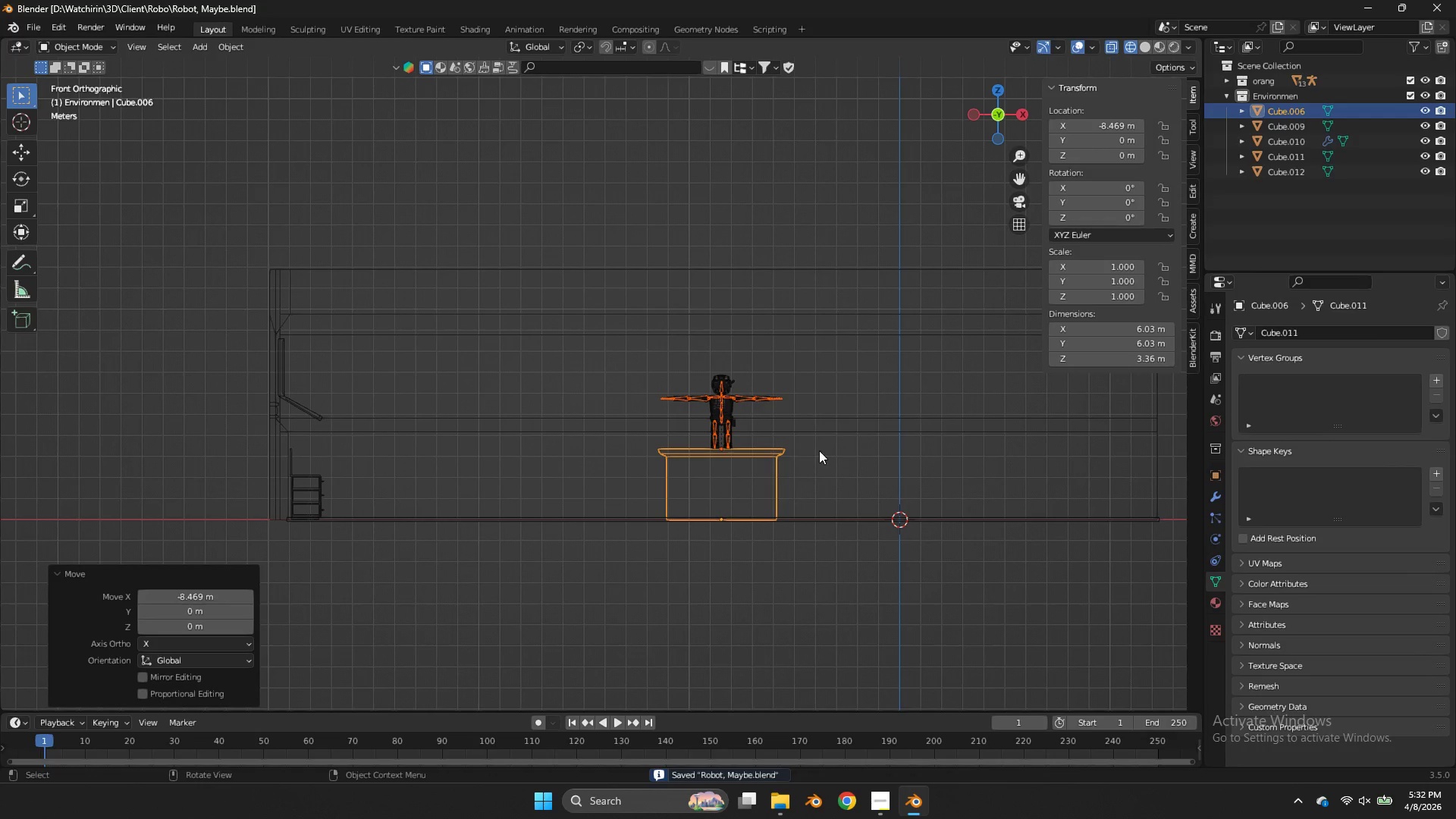 
key(Z)
 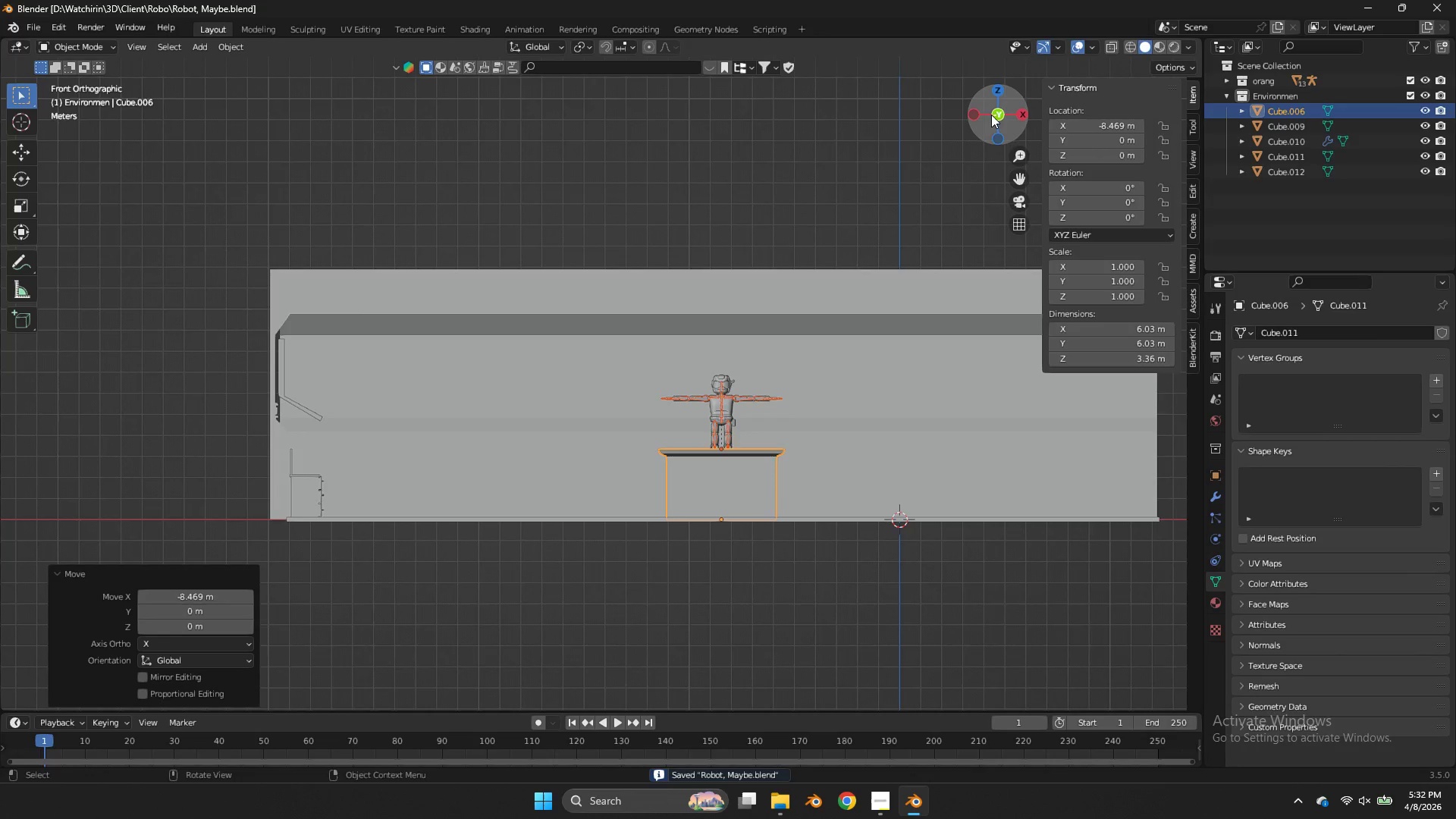 
left_click_drag(start_coordinate=[991, 115], to_coordinate=[871, 149])
 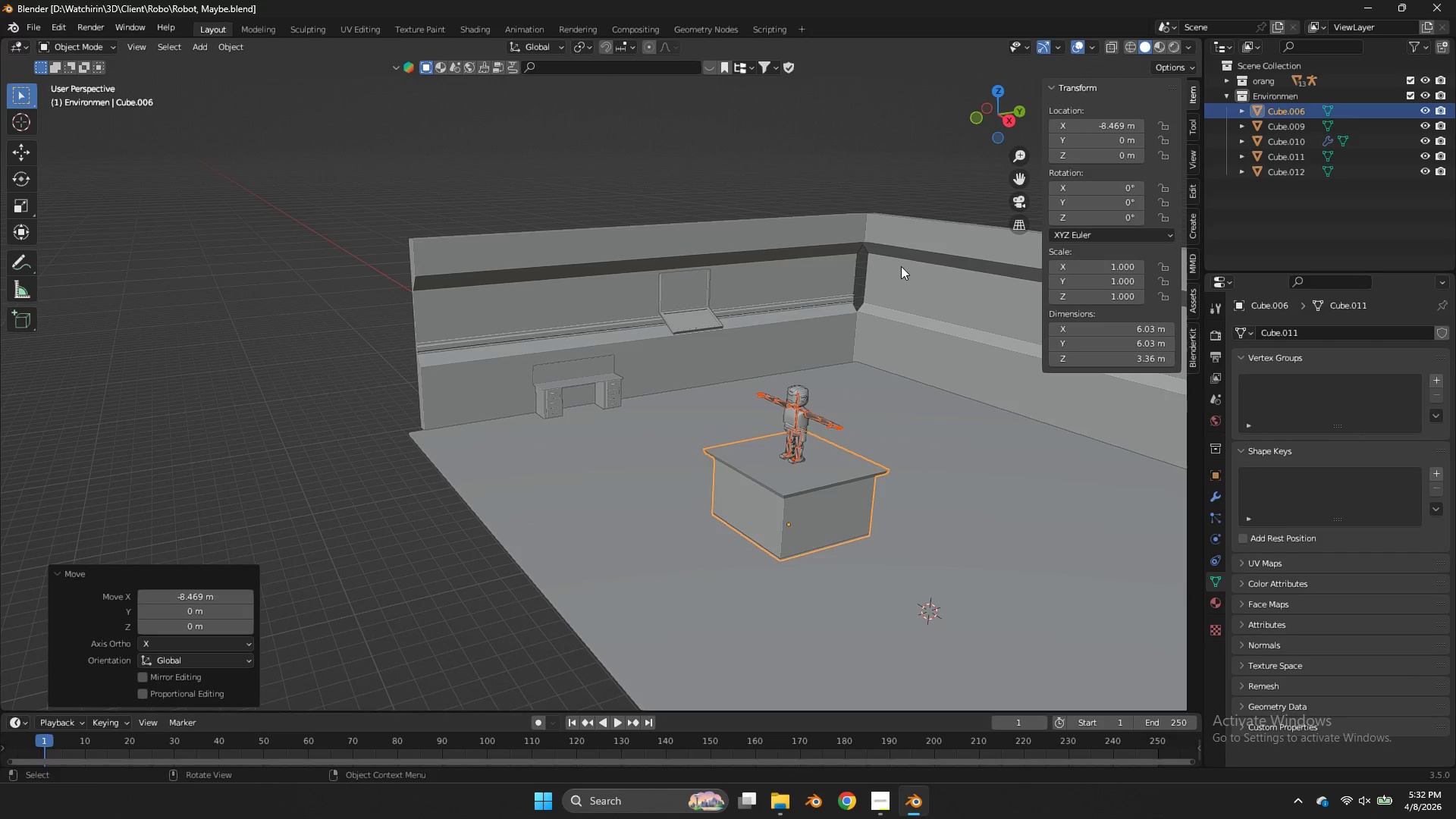 
left_click([902, 266])
 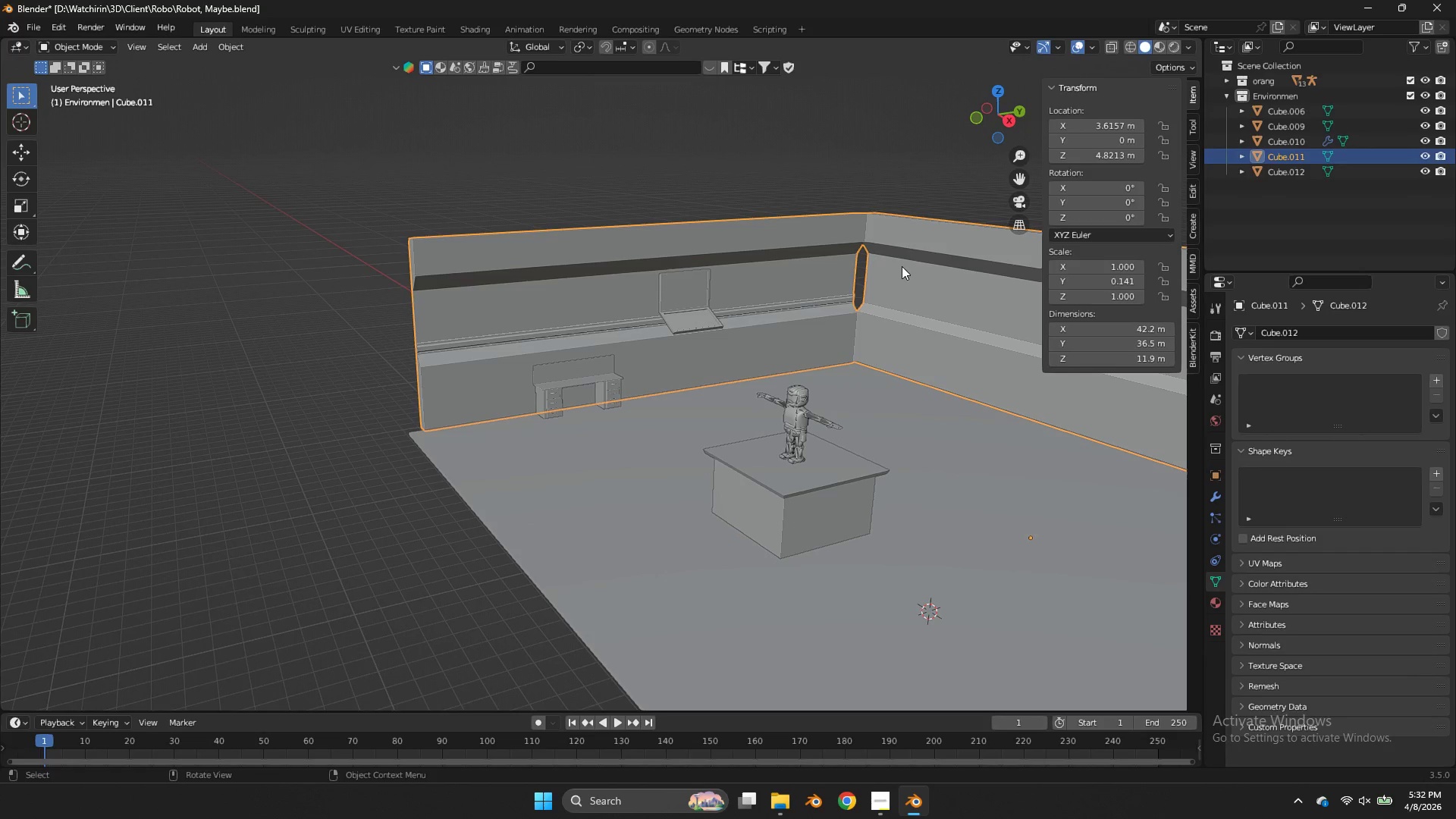 
key(Backquote)
 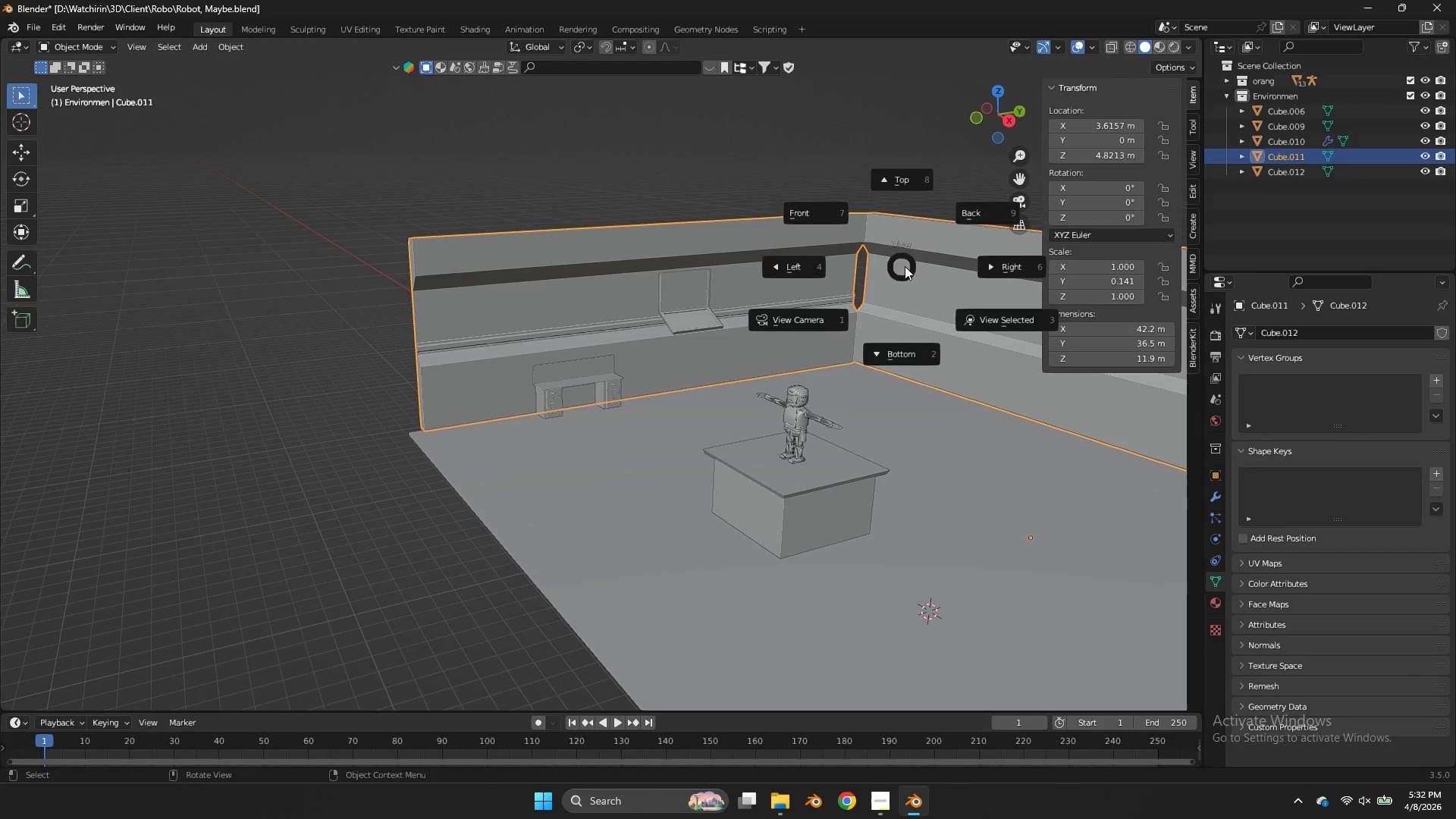 
left_click([905, 266])
 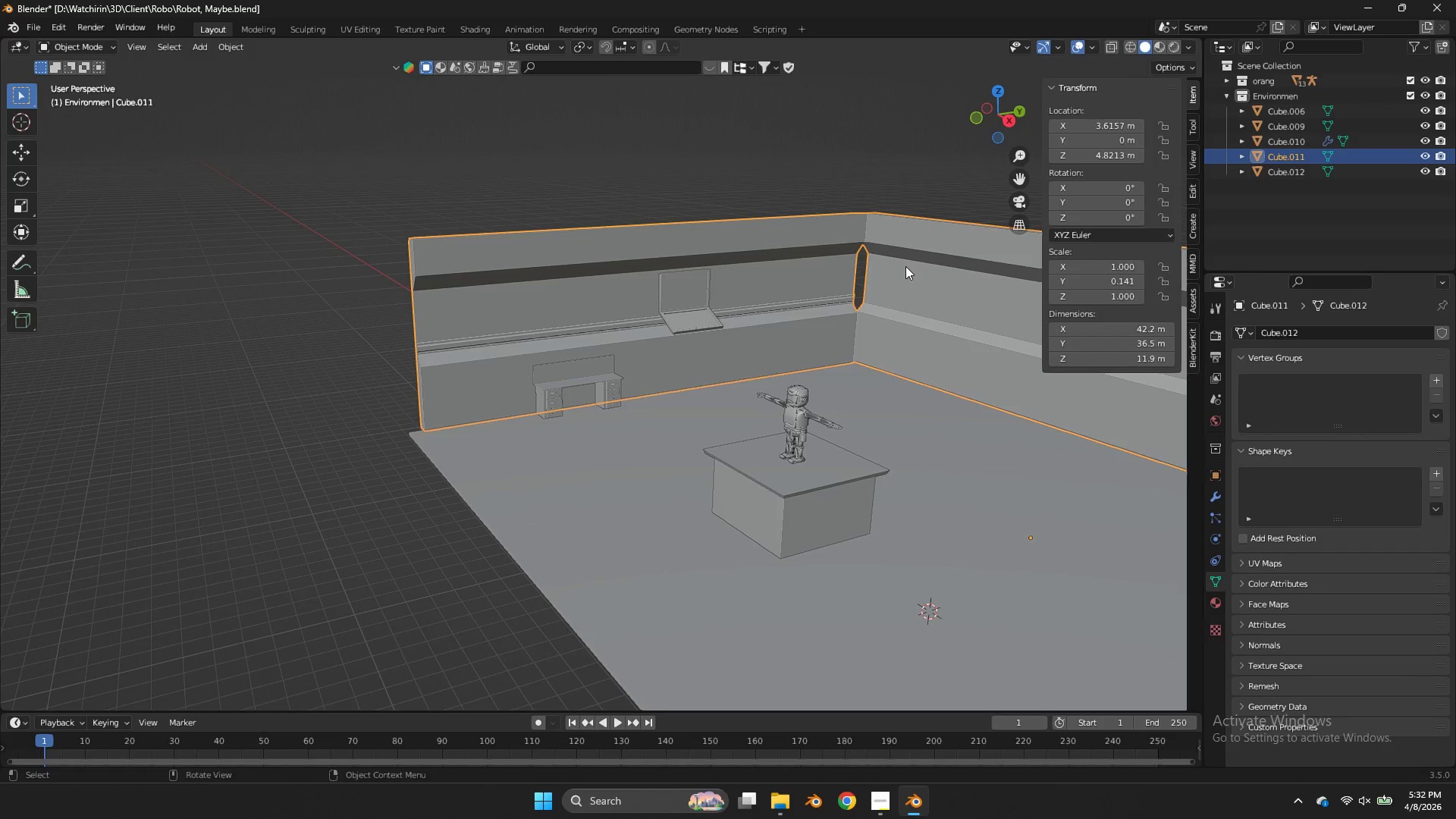 
key(Tab)
 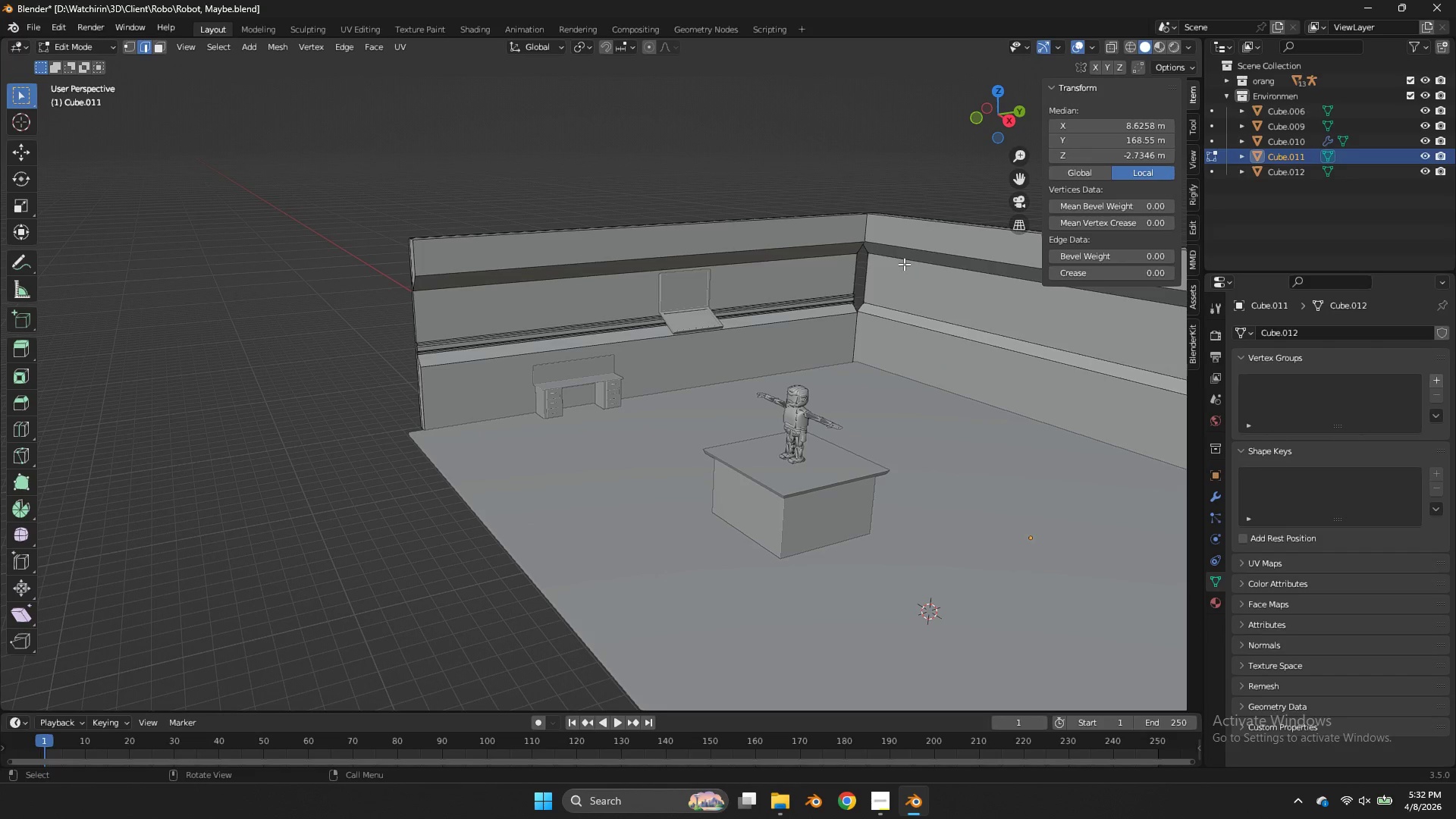 
key(Z)
 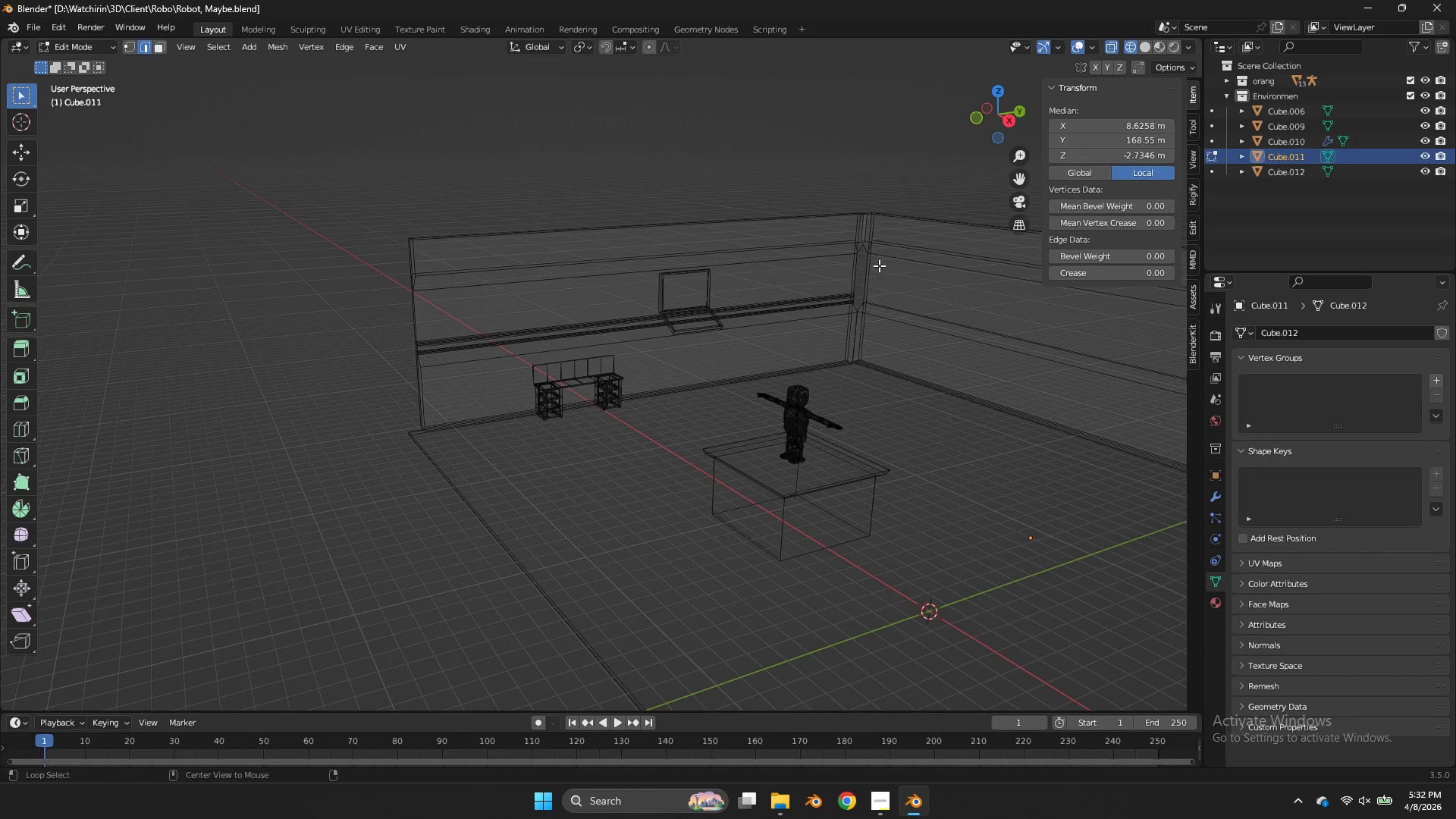 
hold_key(key=AltLeft, duration=0.34)
left_click([878, 265])
 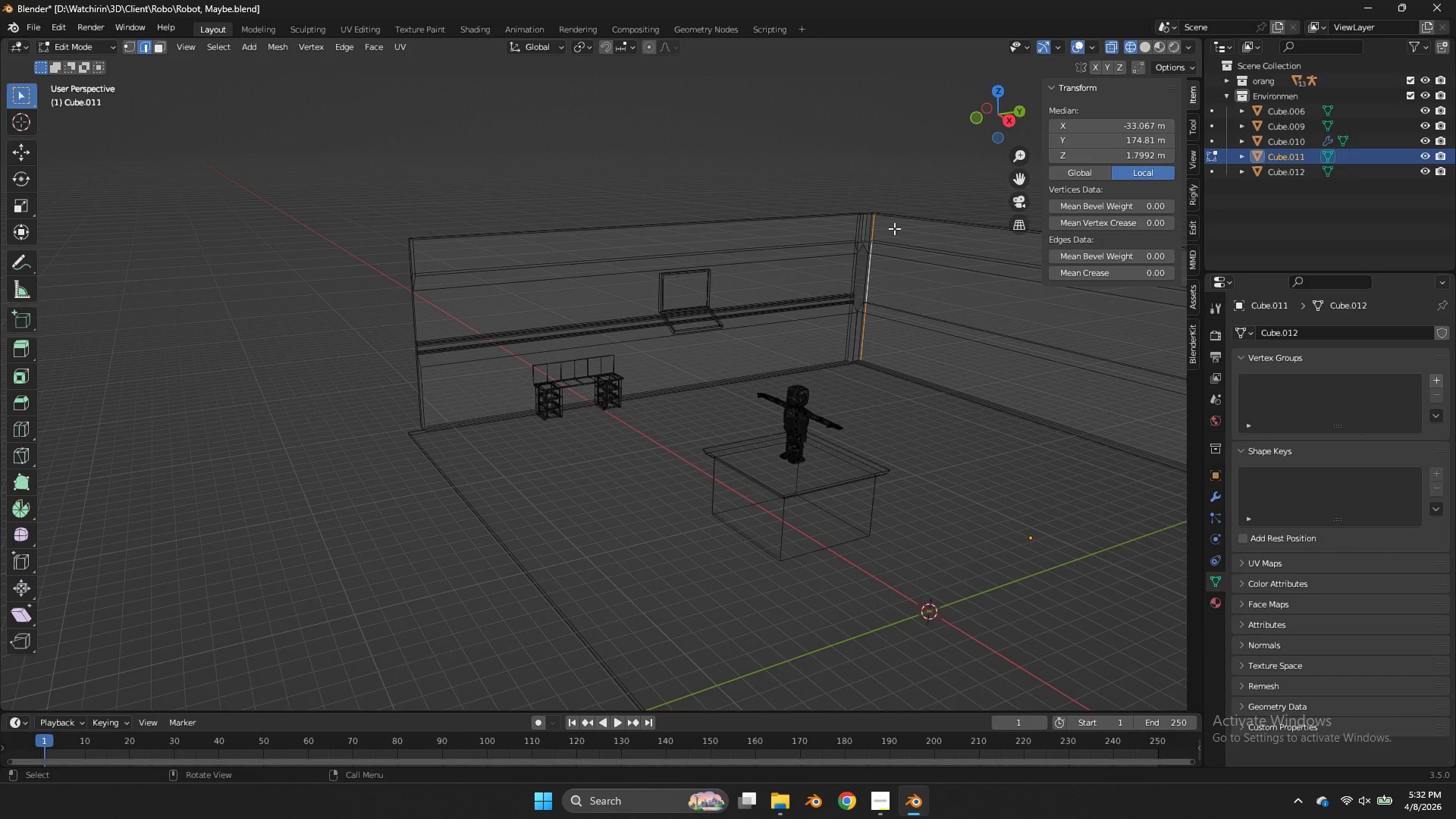 
hold_key(key=AltLeft, duration=0.67)
hold_key(key=ShiftLeft, duration=0.62)
left_click([869, 271])
 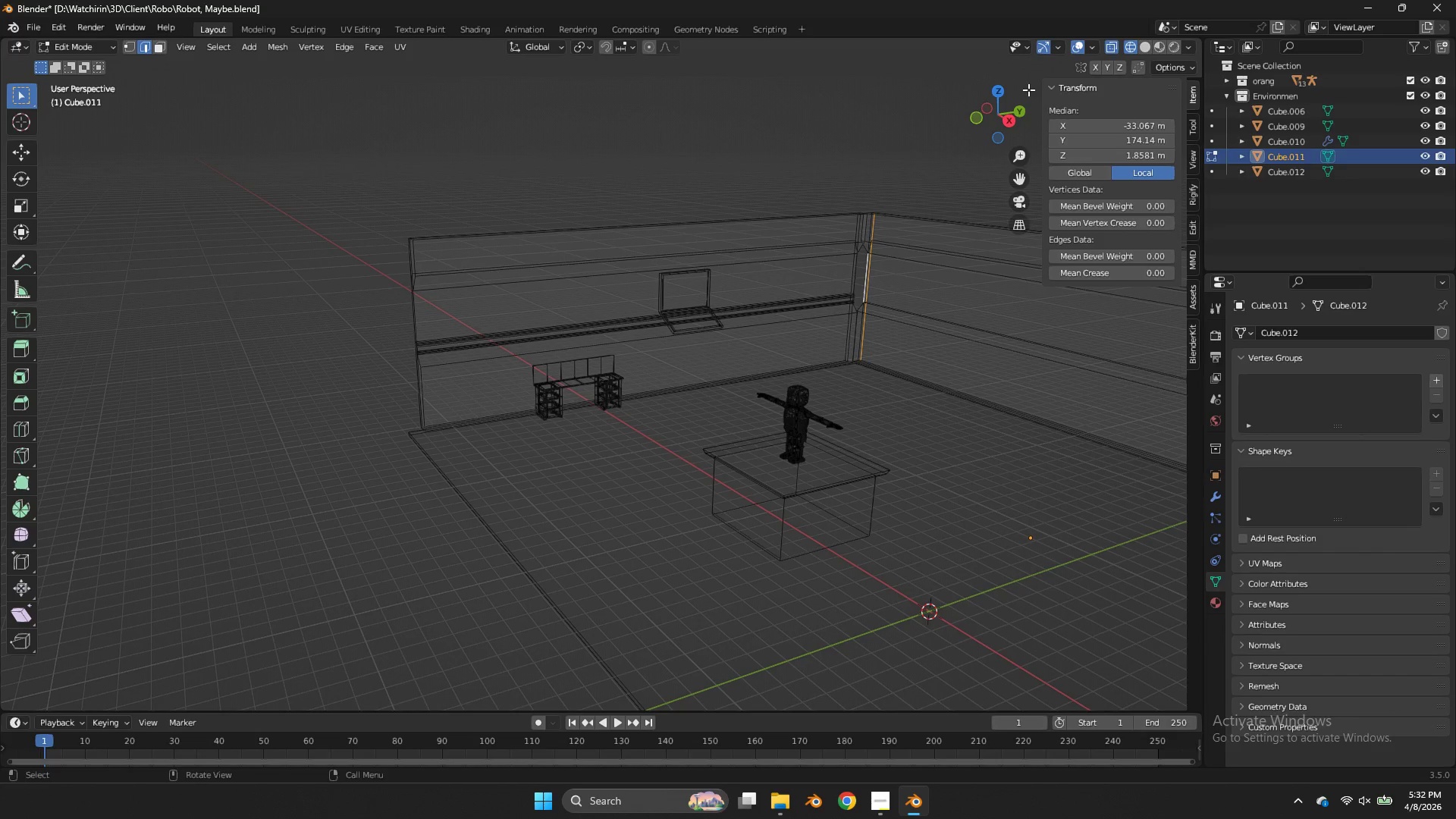 
left_click([998, 87])
 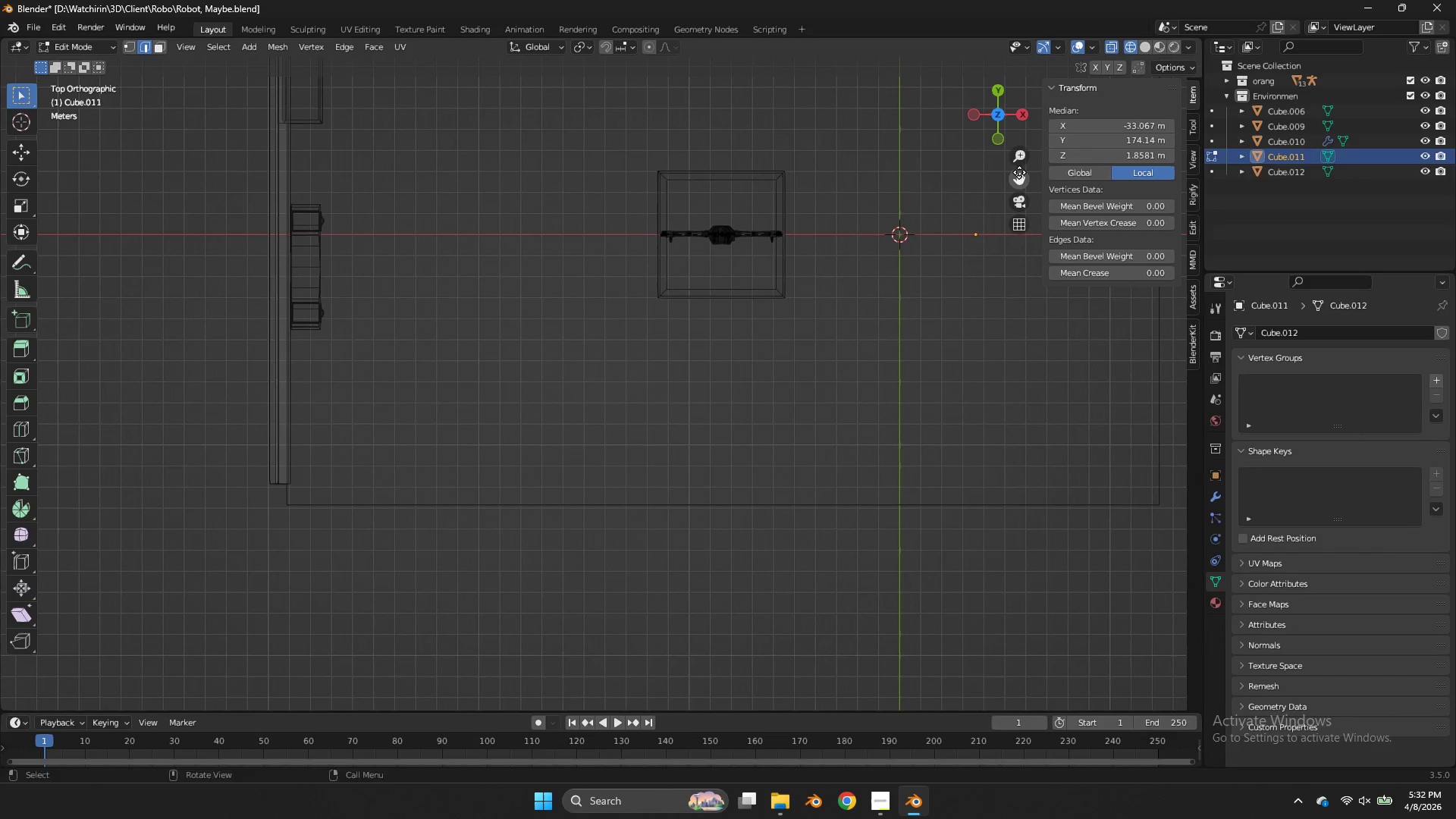 
left_click_drag(start_coordinate=[1019, 172], to_coordinate=[227, 133])
 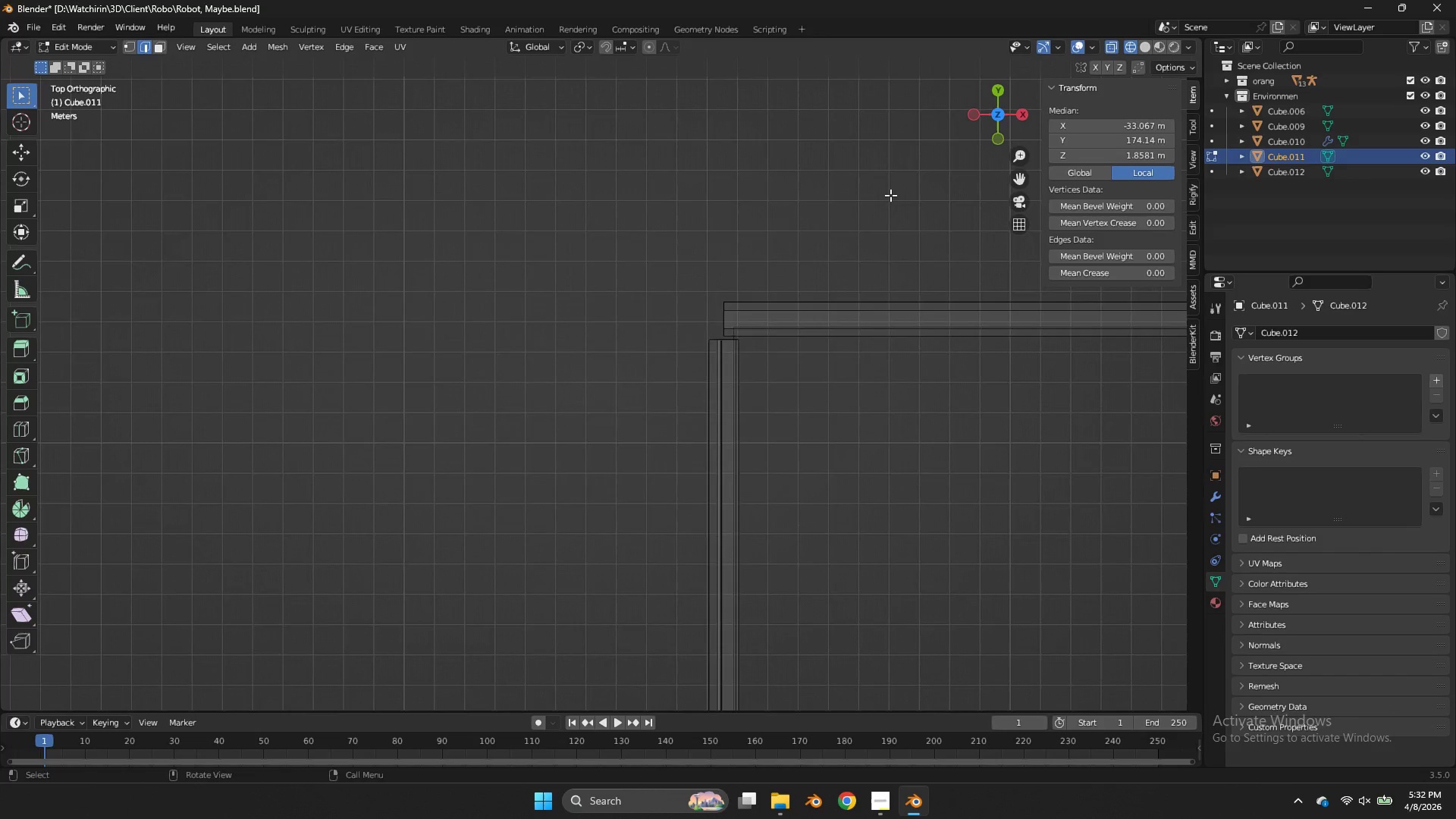 
scroll: coordinate [886, 198], scroll_direction: up, amount: 3.0
 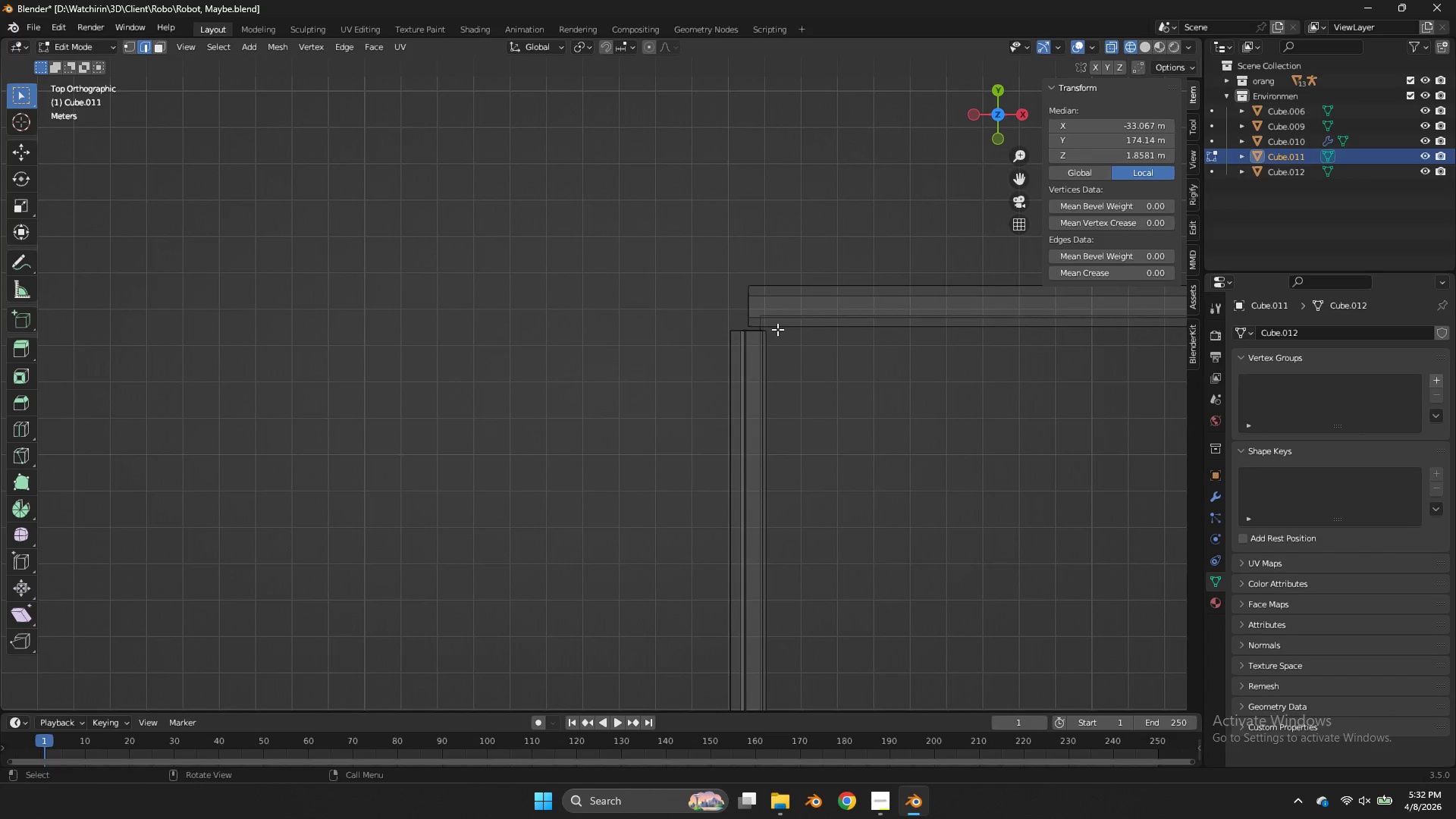 
left_click_drag(start_coordinate=[777, 328], to_coordinate=[610, 376])
 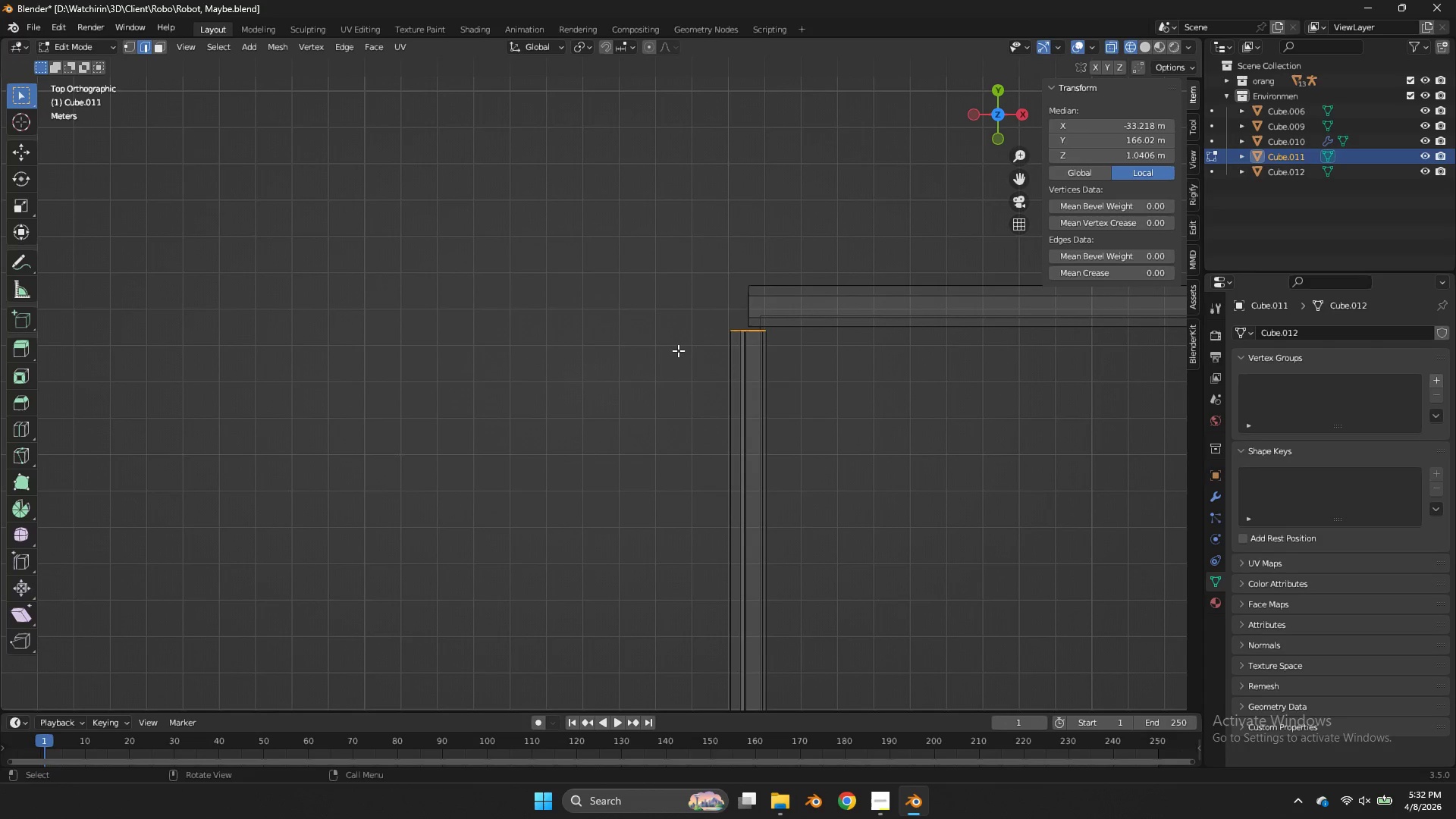 
type(gy)
 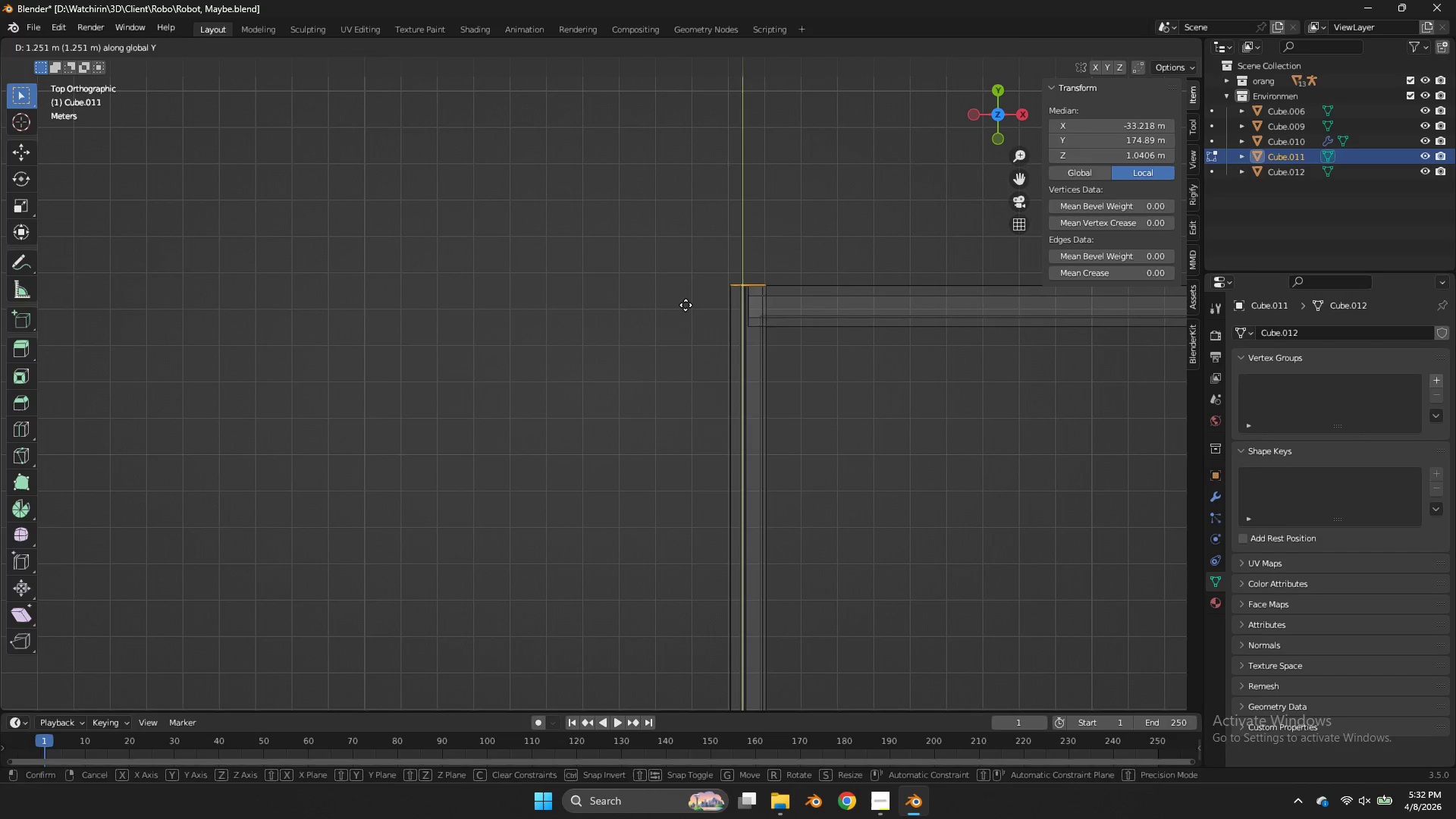 
left_click([686, 305])
 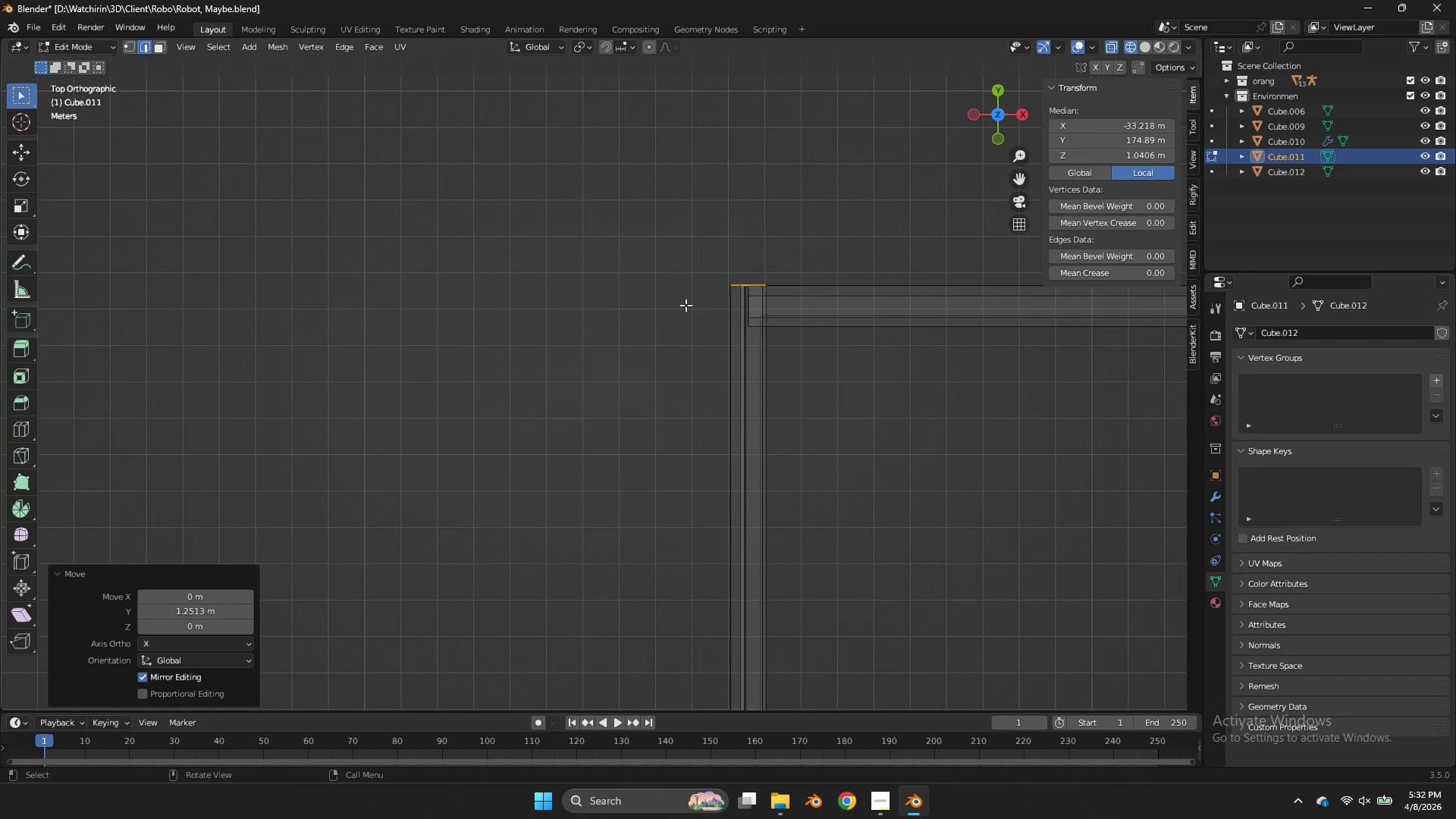 
key(Control+S)
 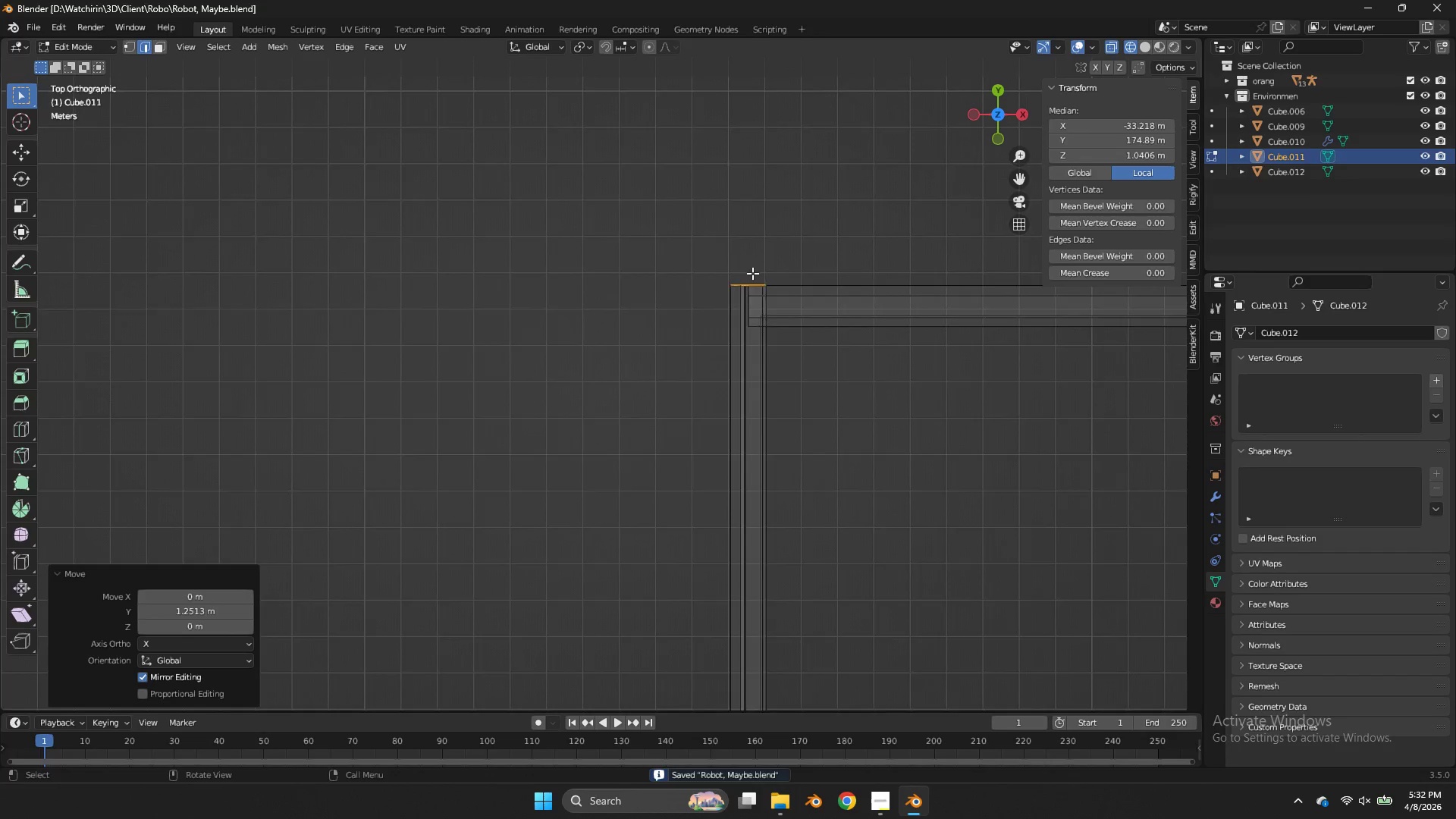 
key(Tab)
 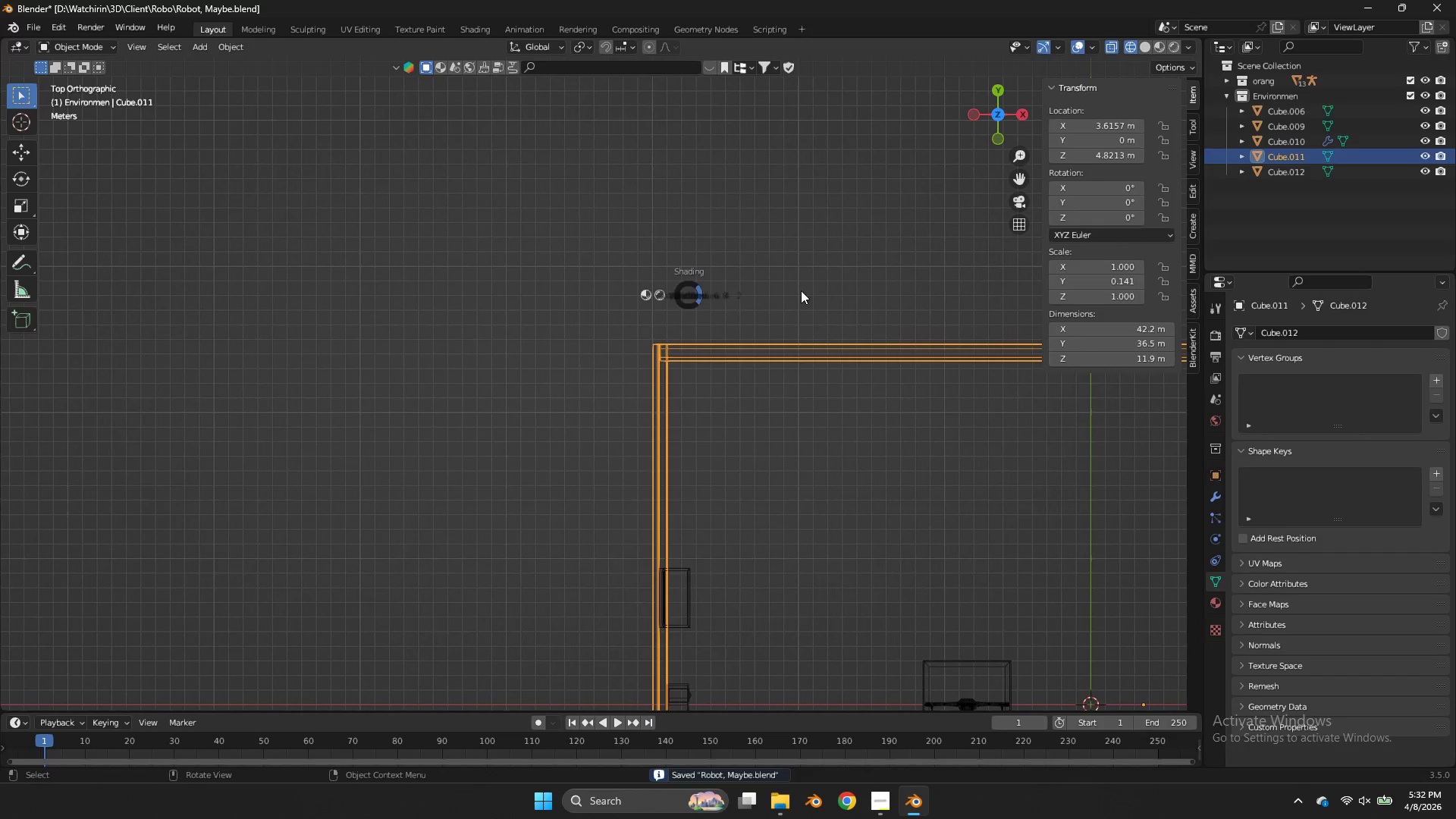 
scroll: coordinate [752, 273], scroll_direction: down, amount: 5.0
 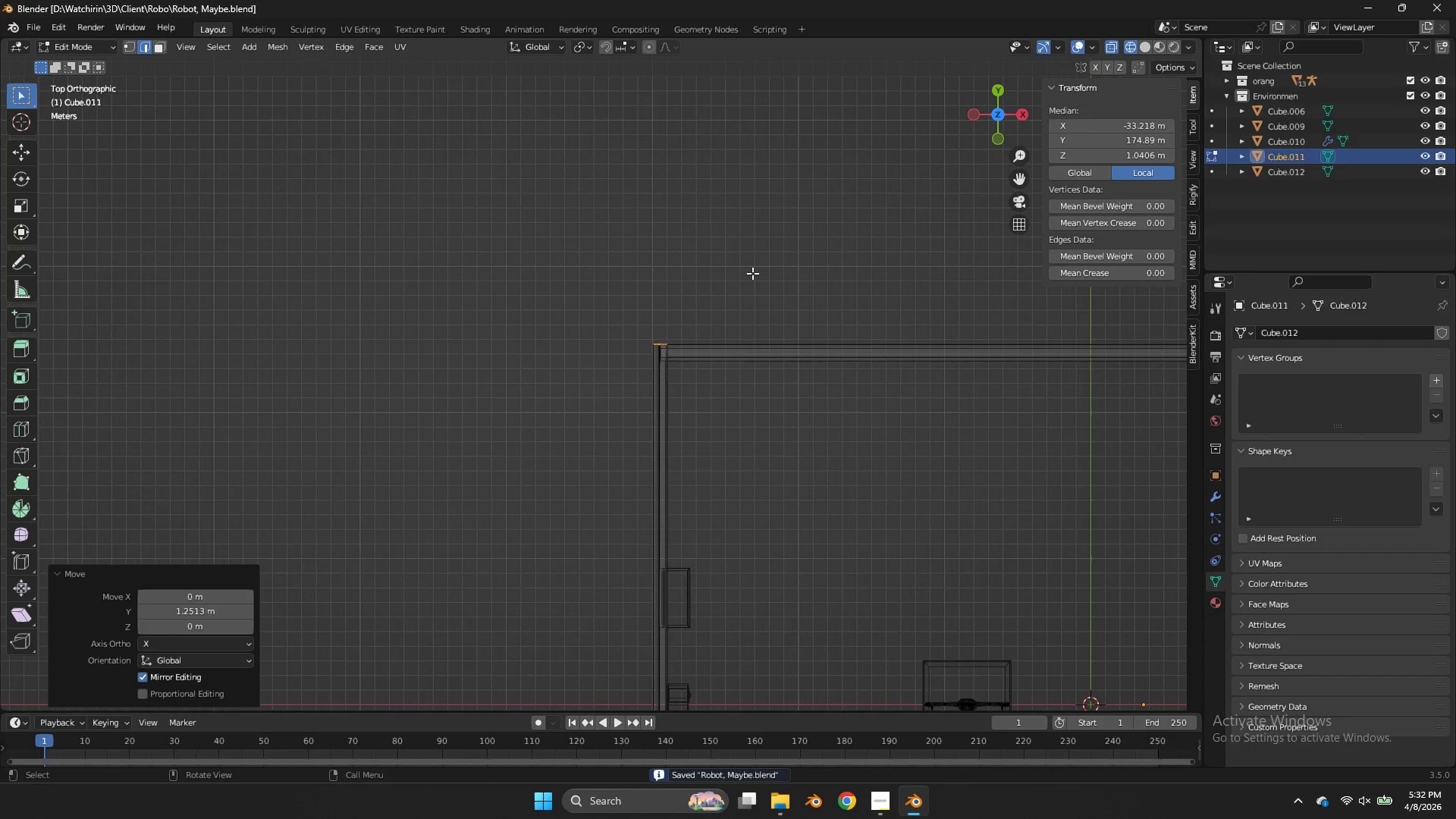 
key(Z)
 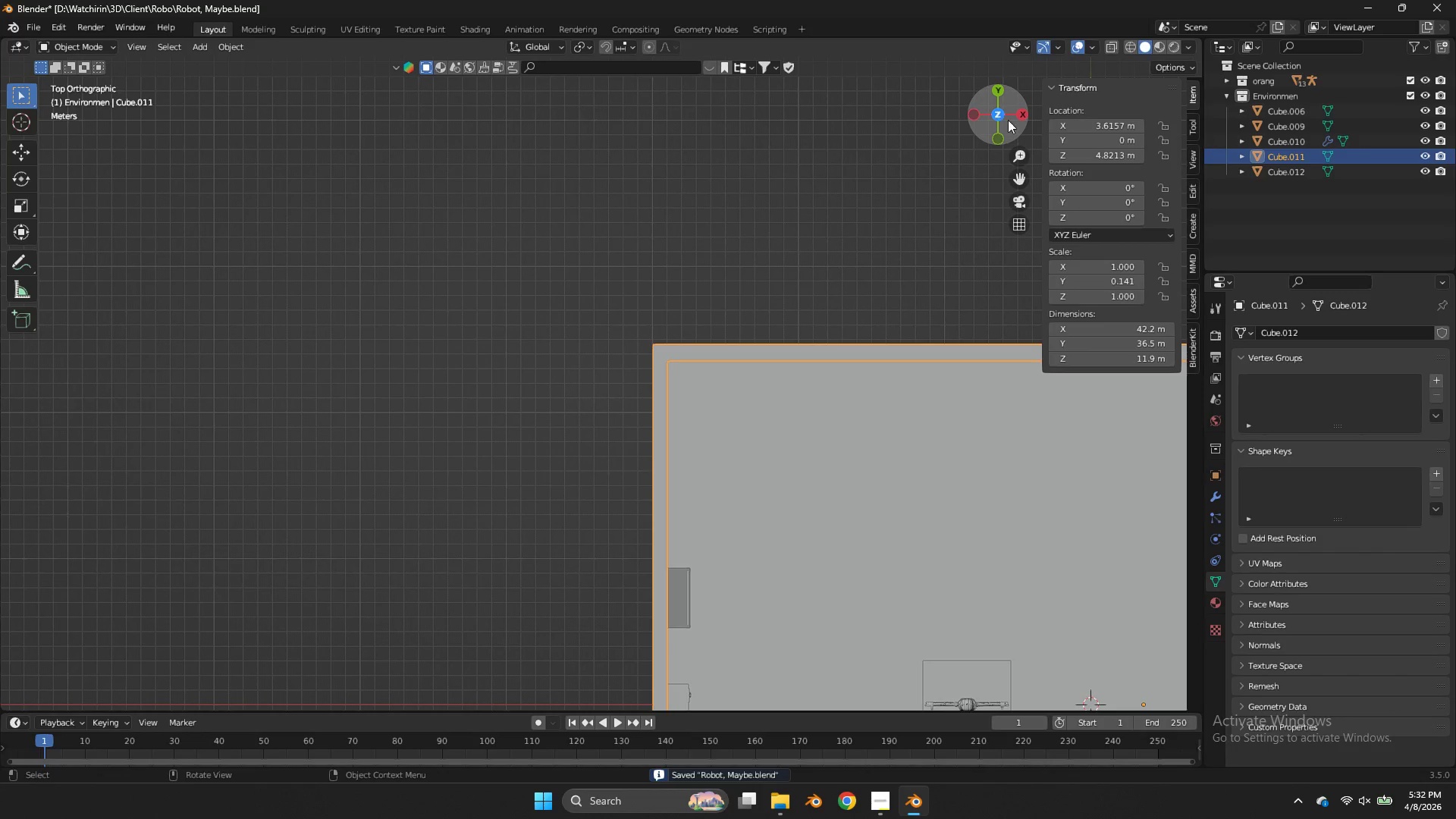 
left_click_drag(start_coordinate=[1009, 122], to_coordinate=[934, 625])
 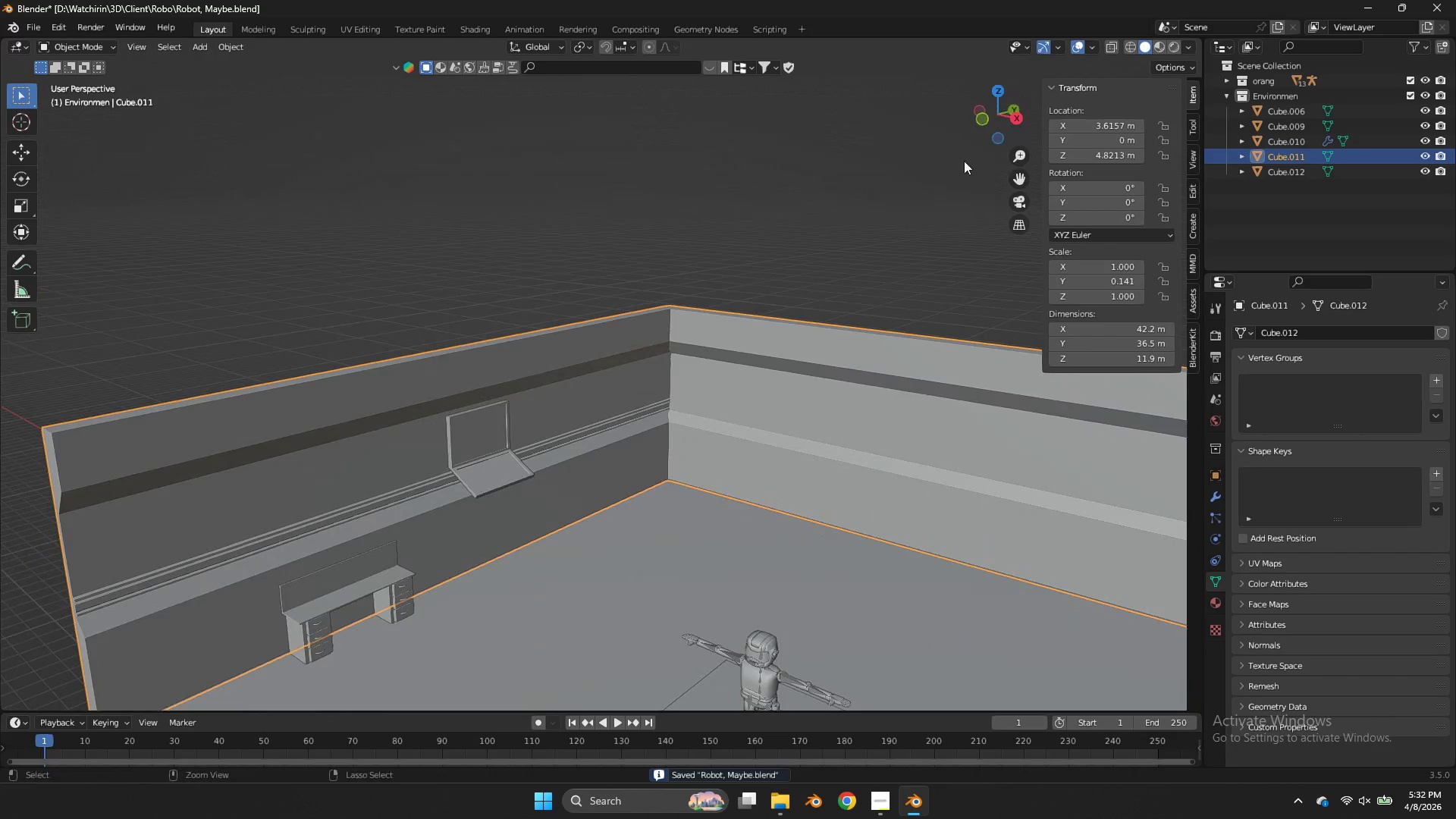 
key(Control+S)
 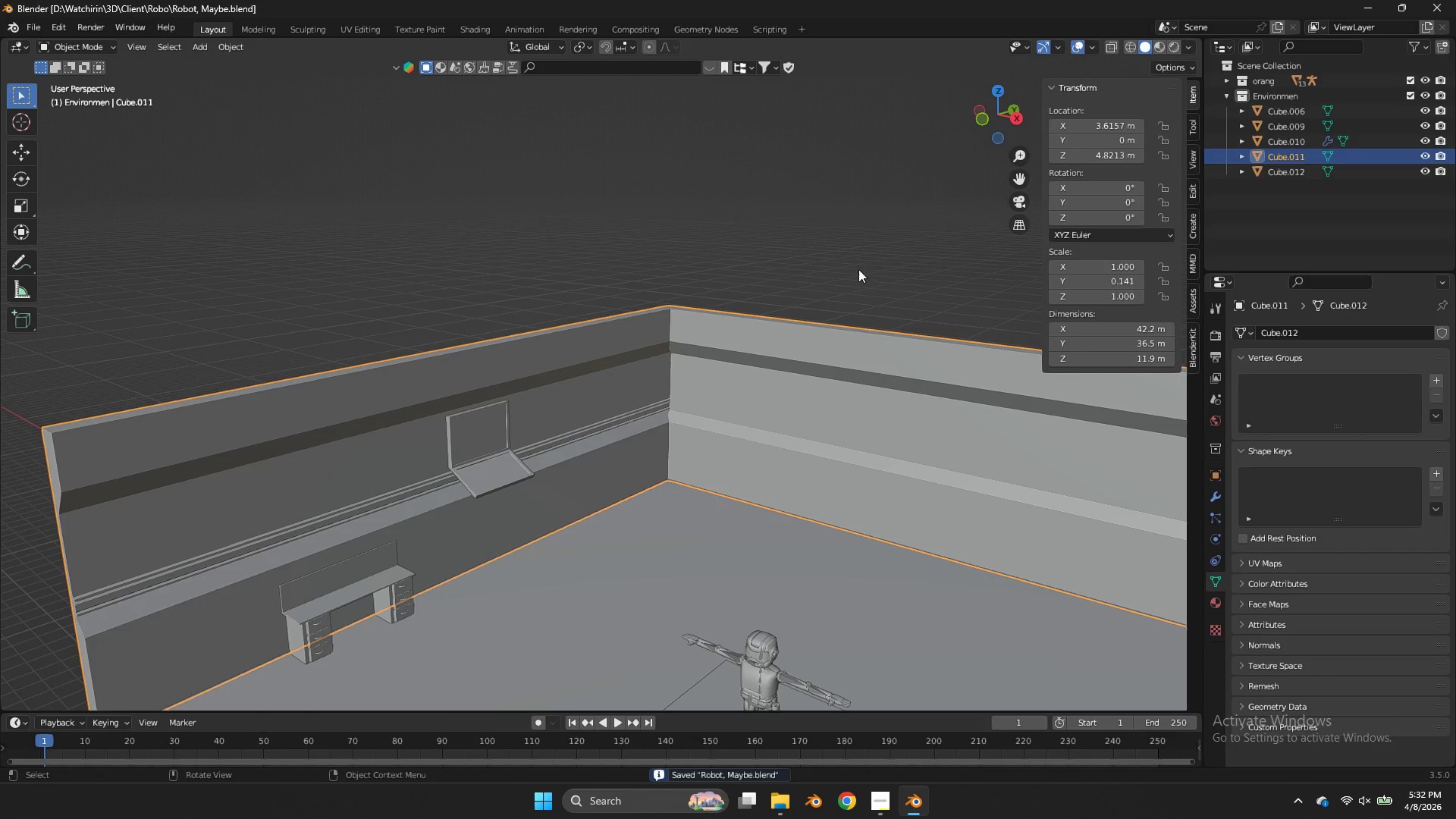 
scroll: coordinate [803, 308], scroll_direction: down, amount: 2.0
 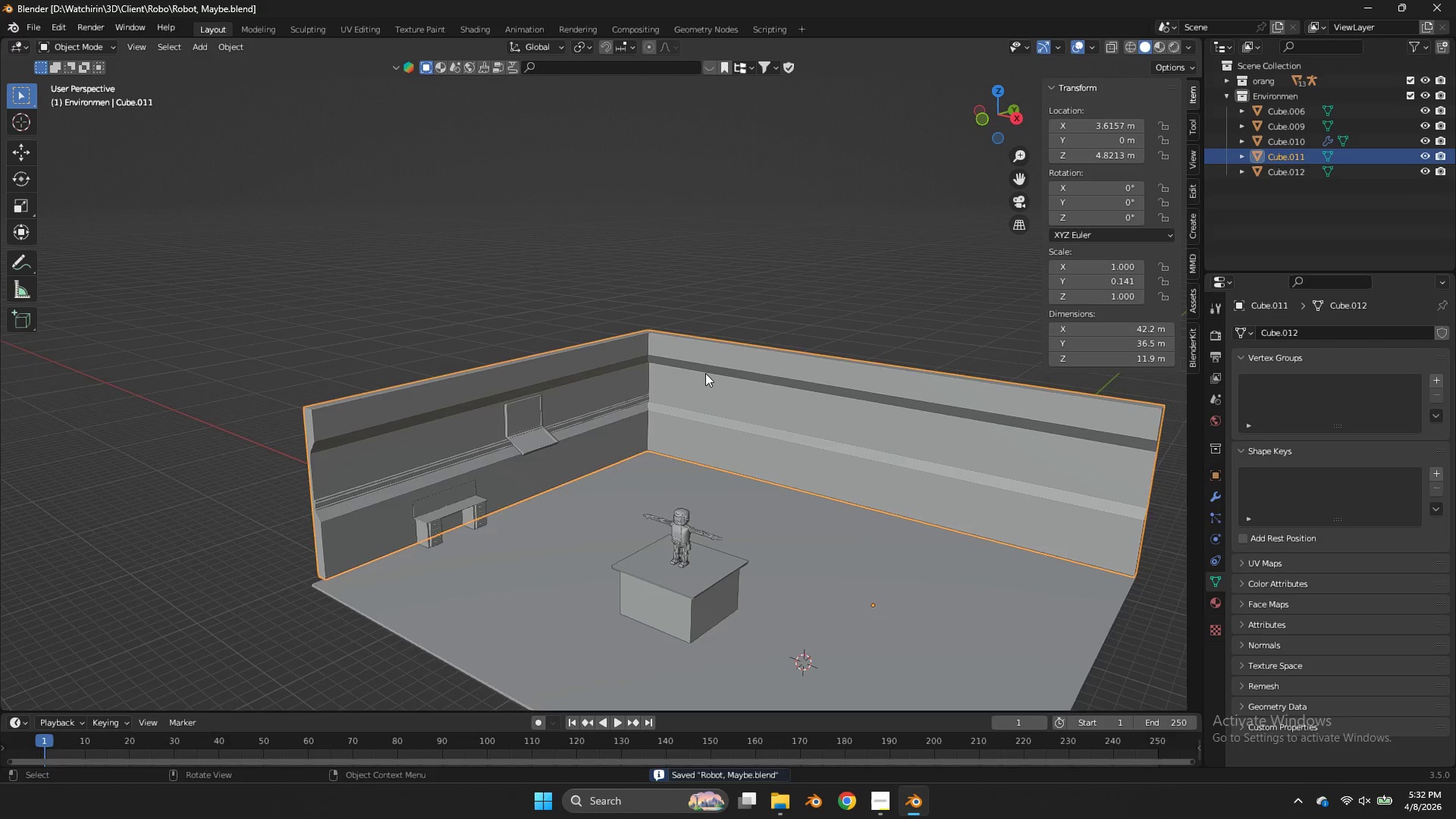 
key(Shift+ShiftLeft)
 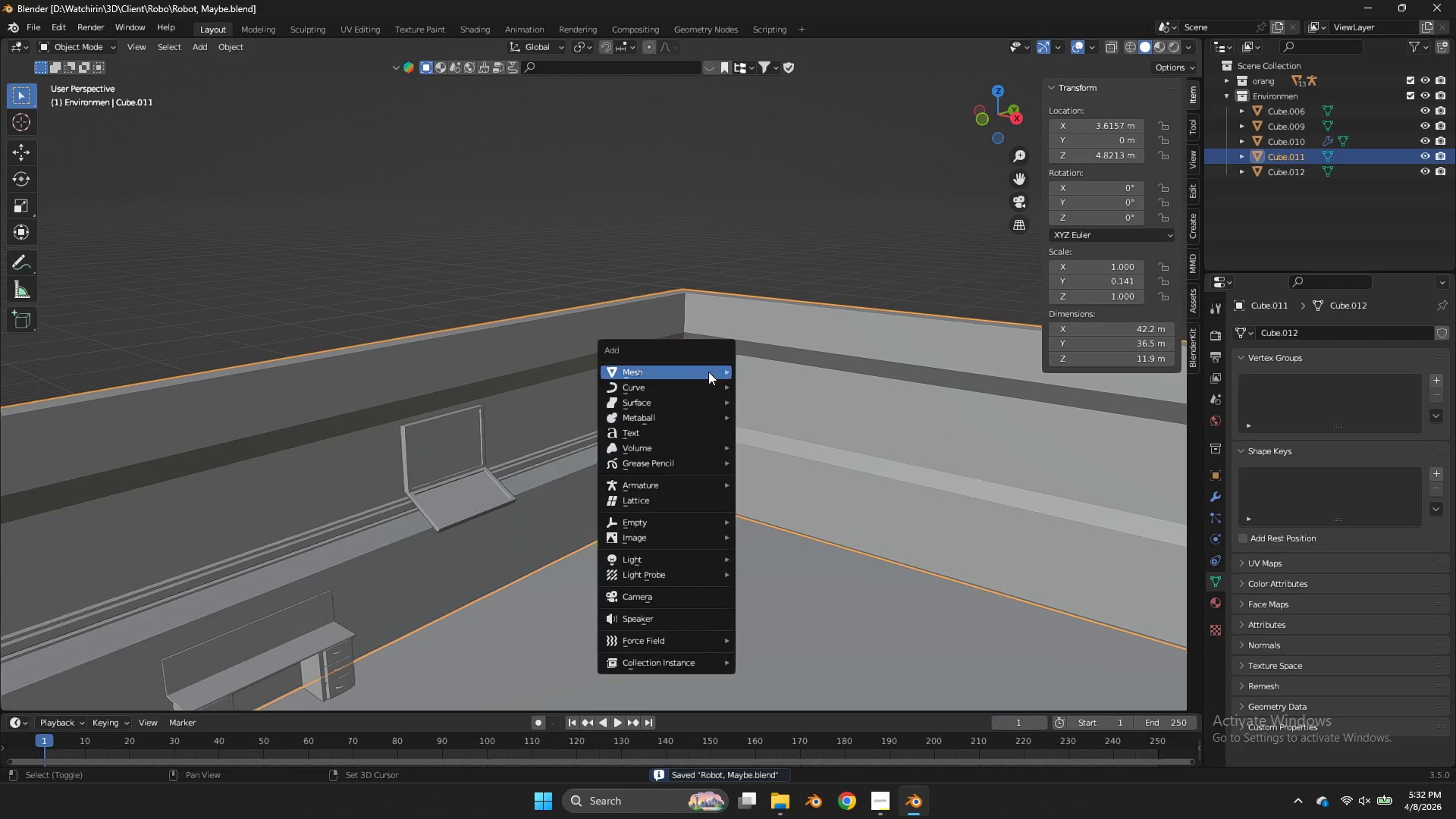 
key(Shift+A)
 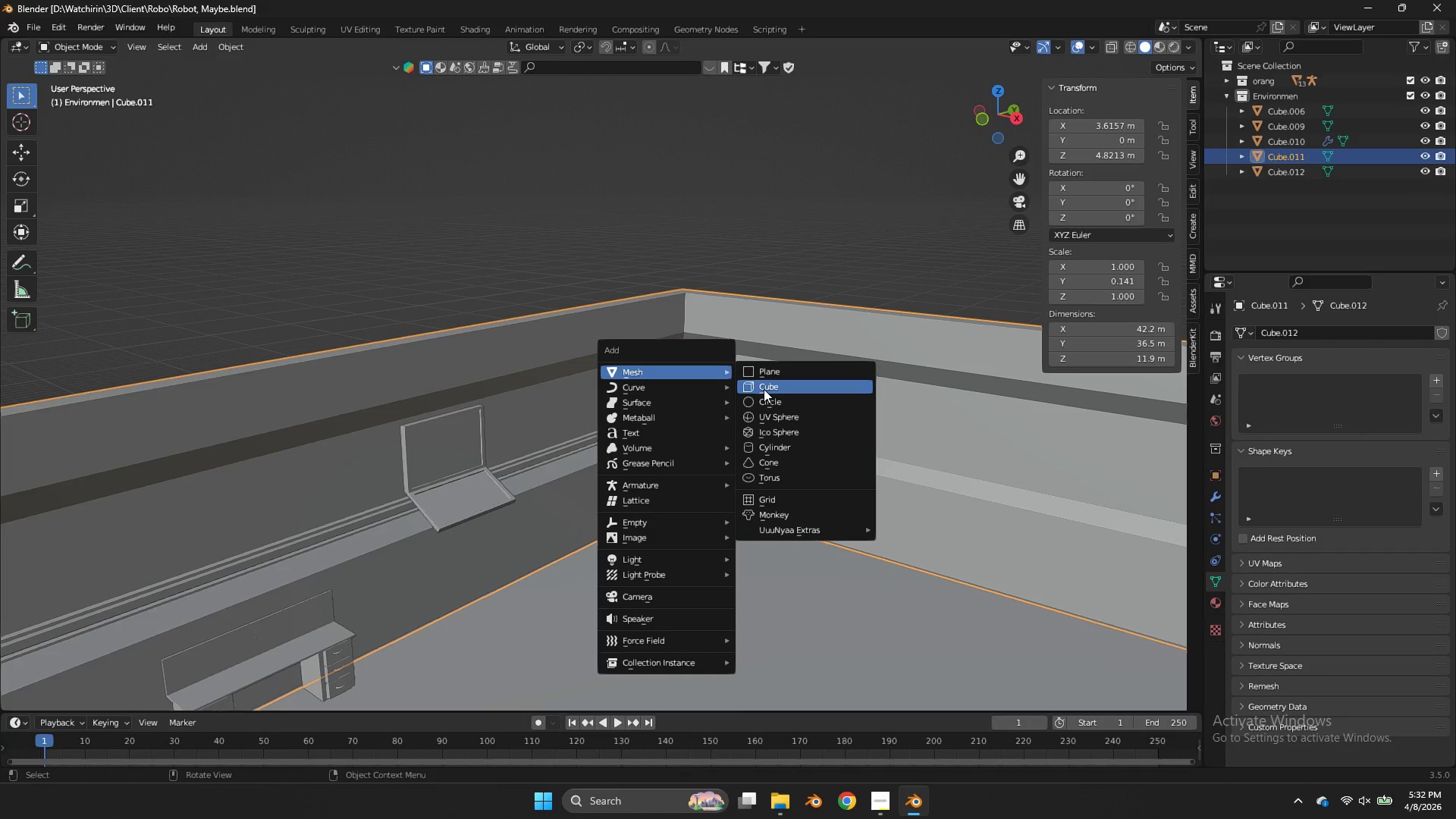 
scroll: coordinate [705, 373], scroll_direction: up, amount: 3.0
 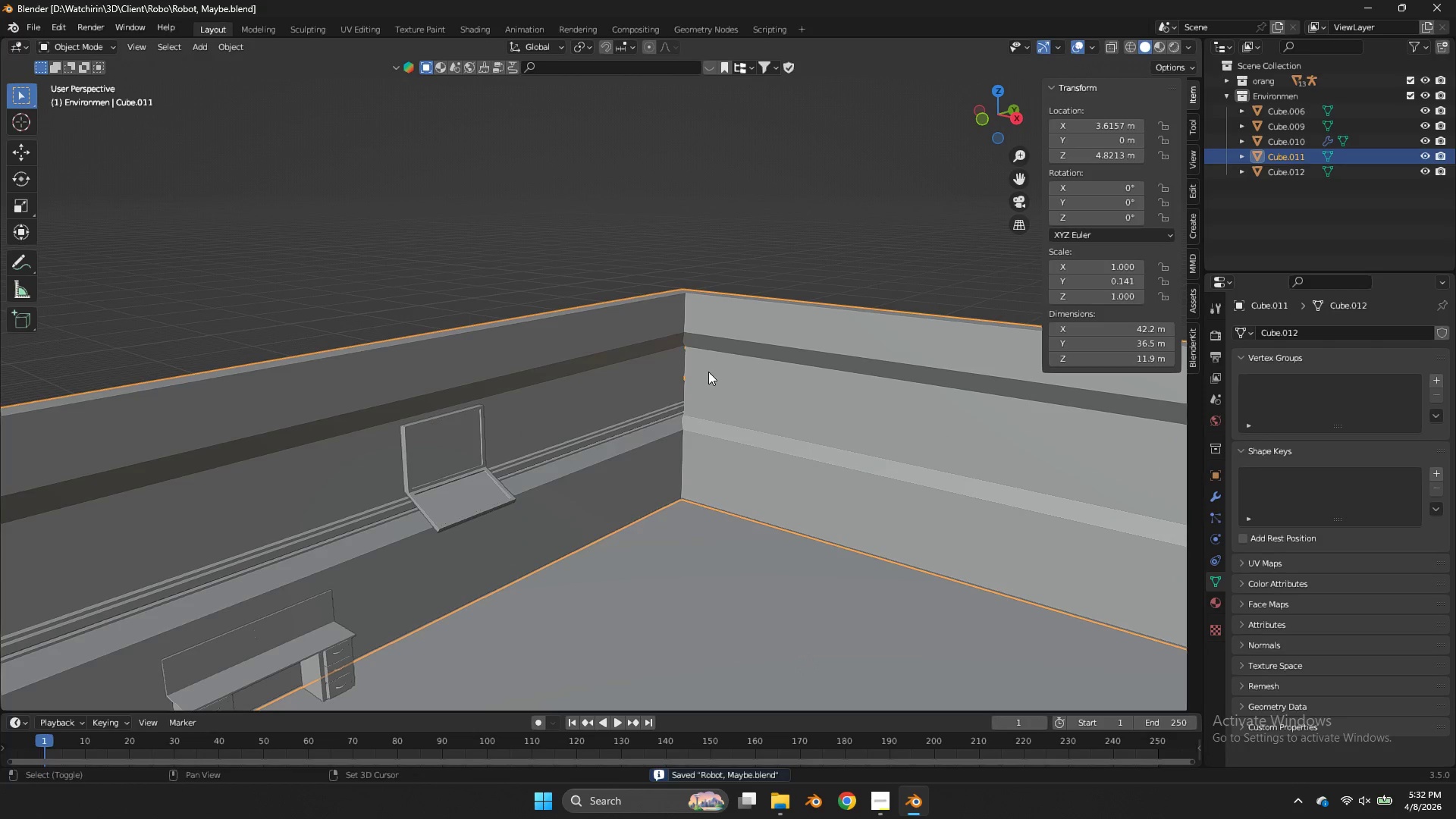 
left_click([764, 389])
 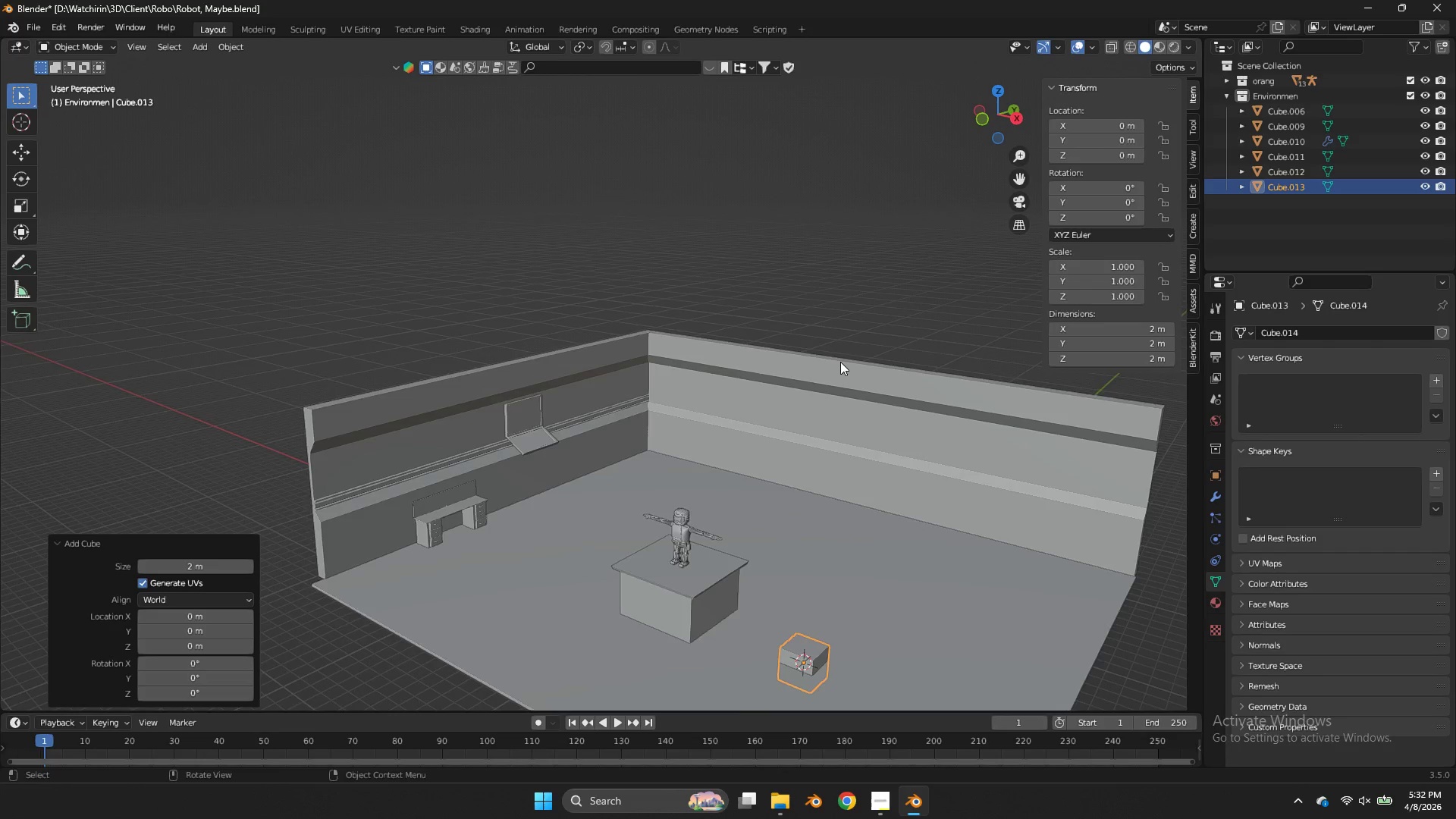 
key(Z)
 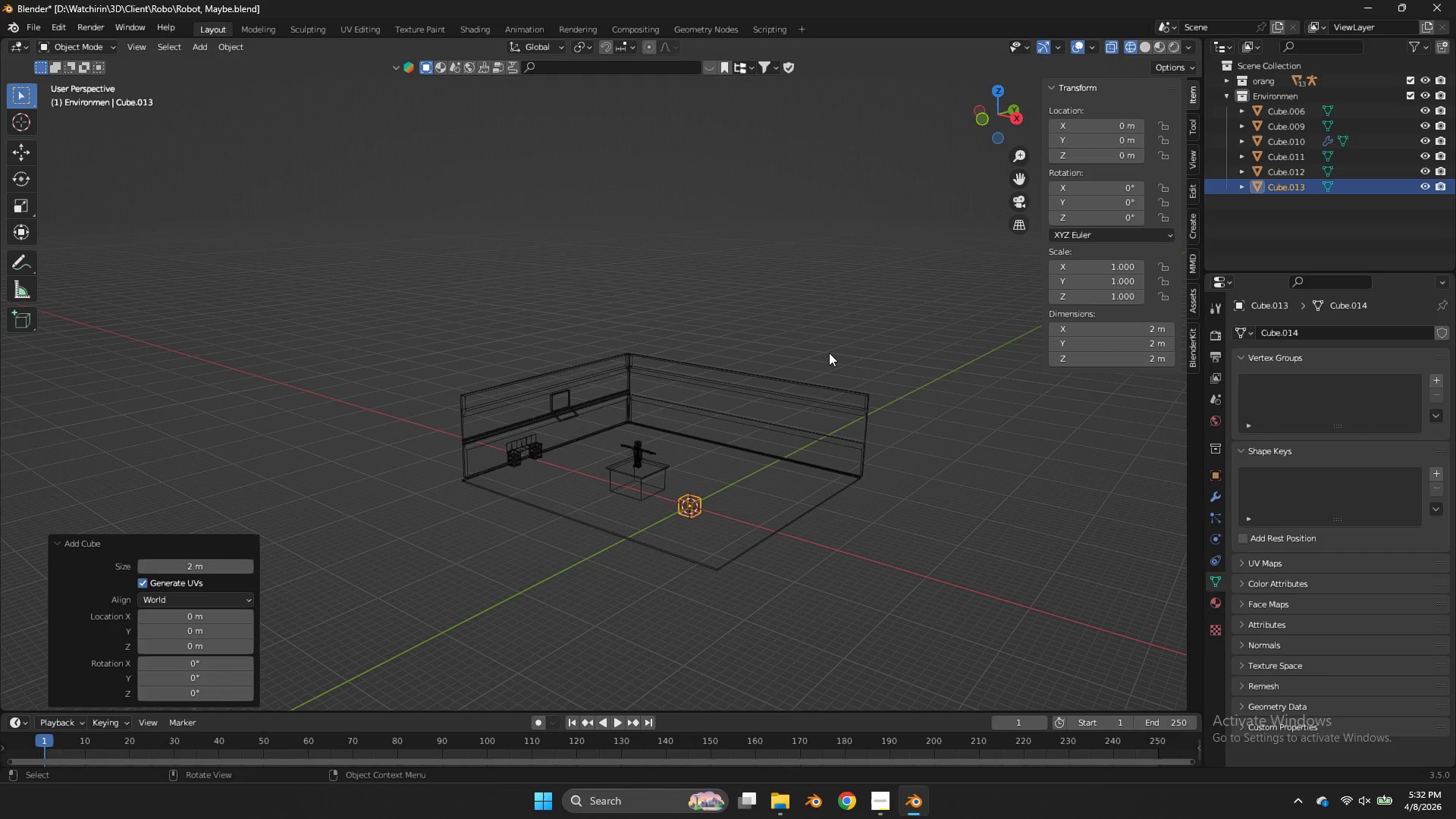 
scroll: coordinate [833, 365], scroll_direction: down, amount: 6.0
 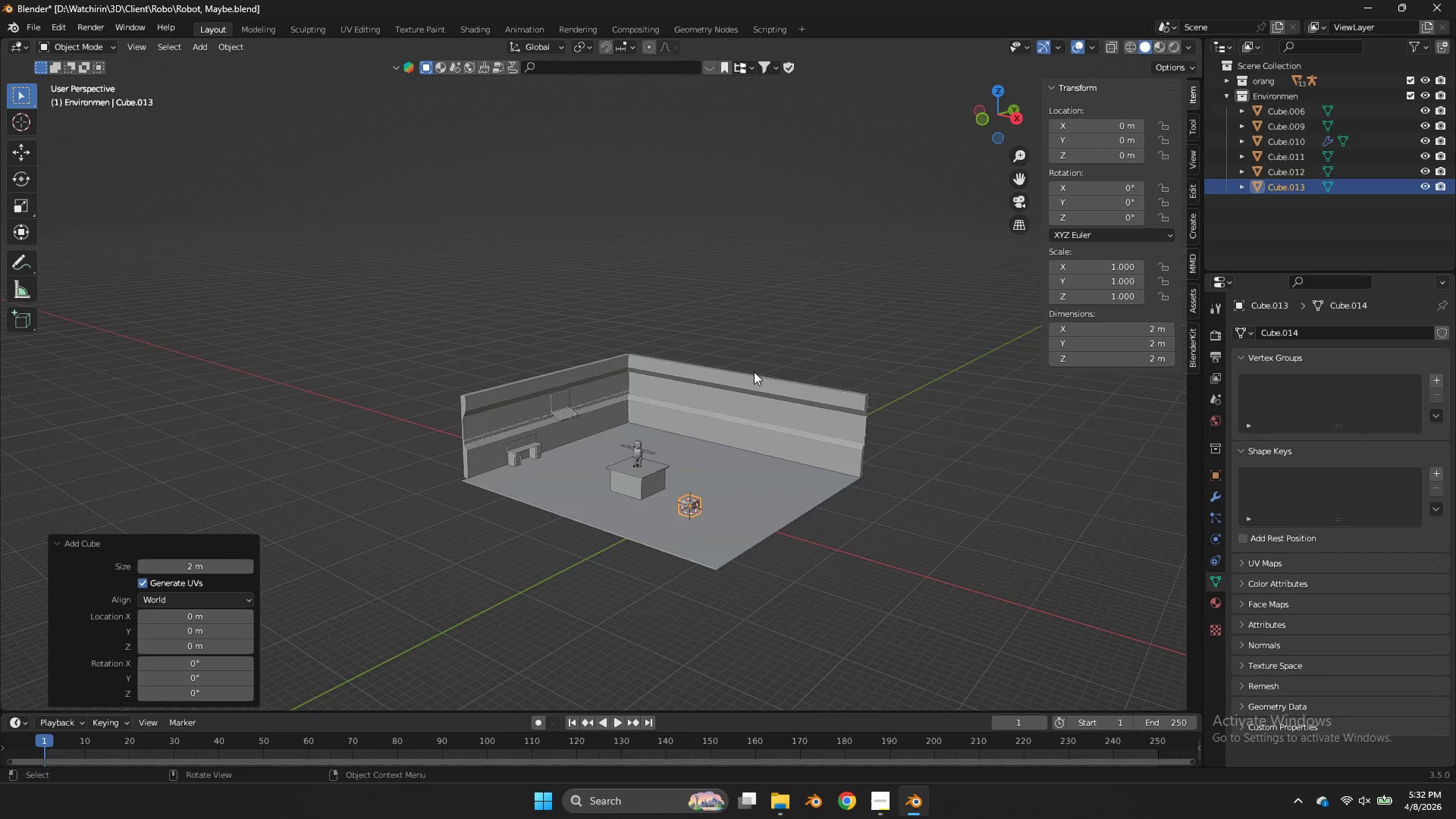 
type(sz)
 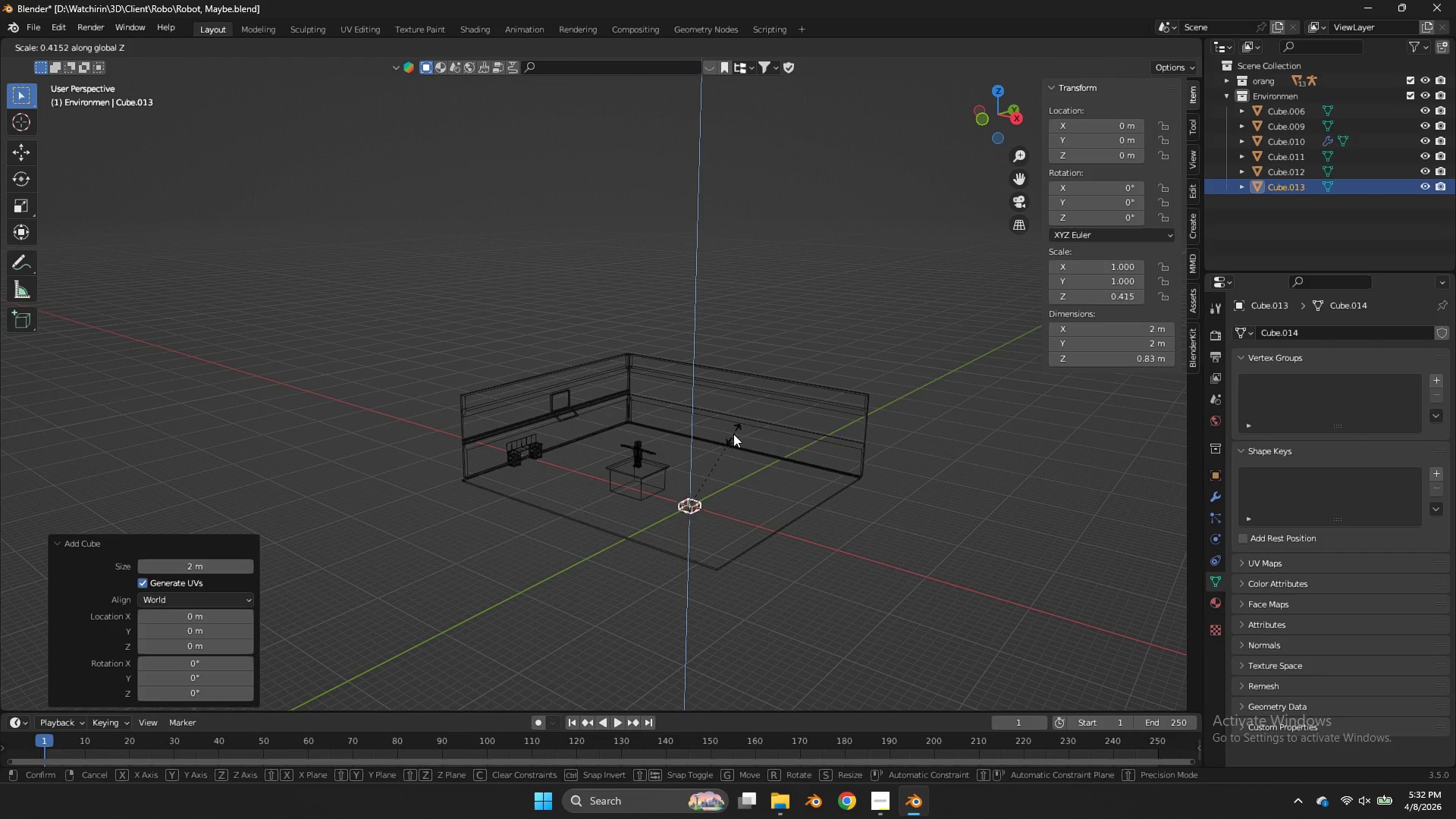 
left_click([730, 437])
 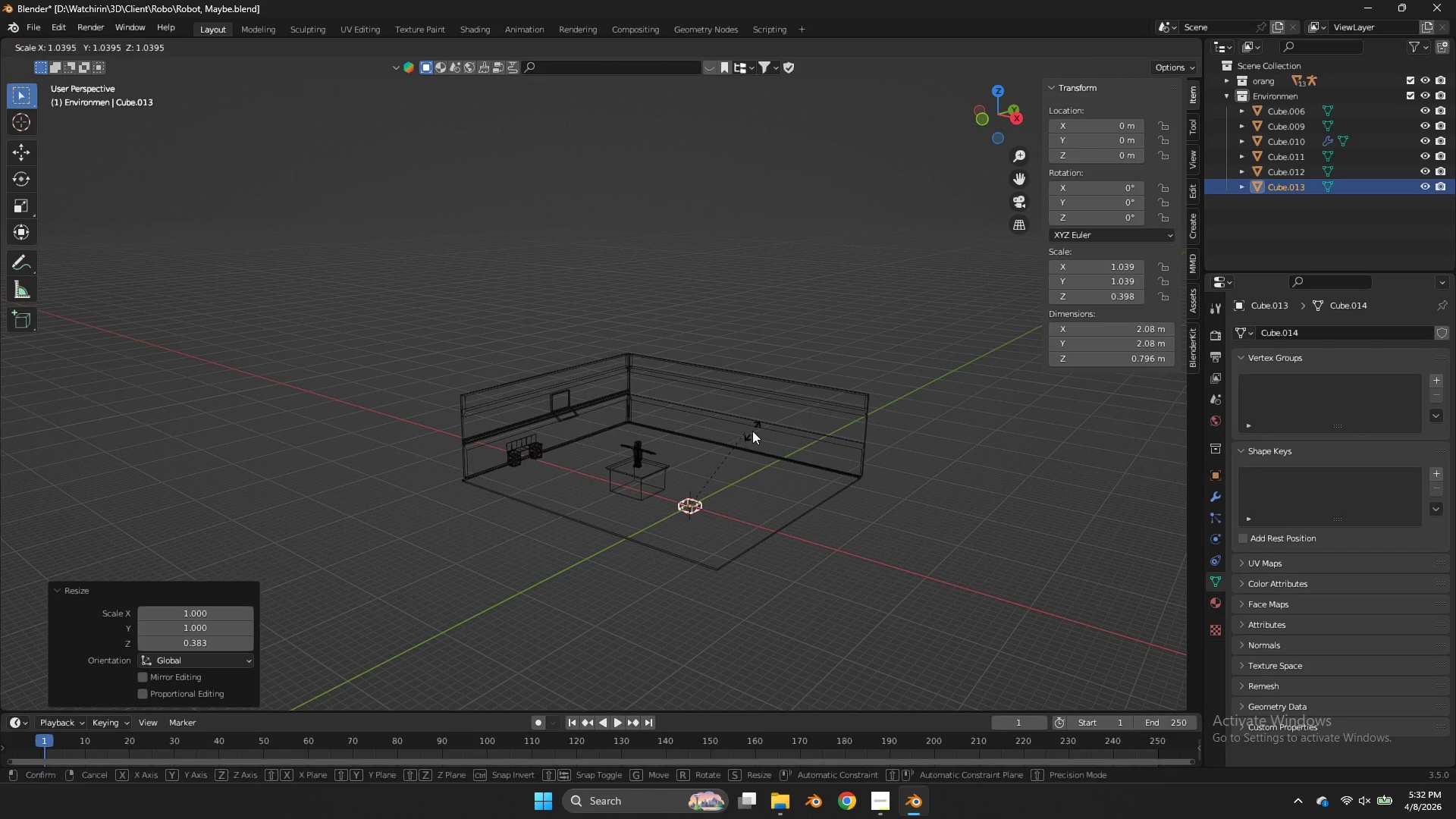 
key(S)
 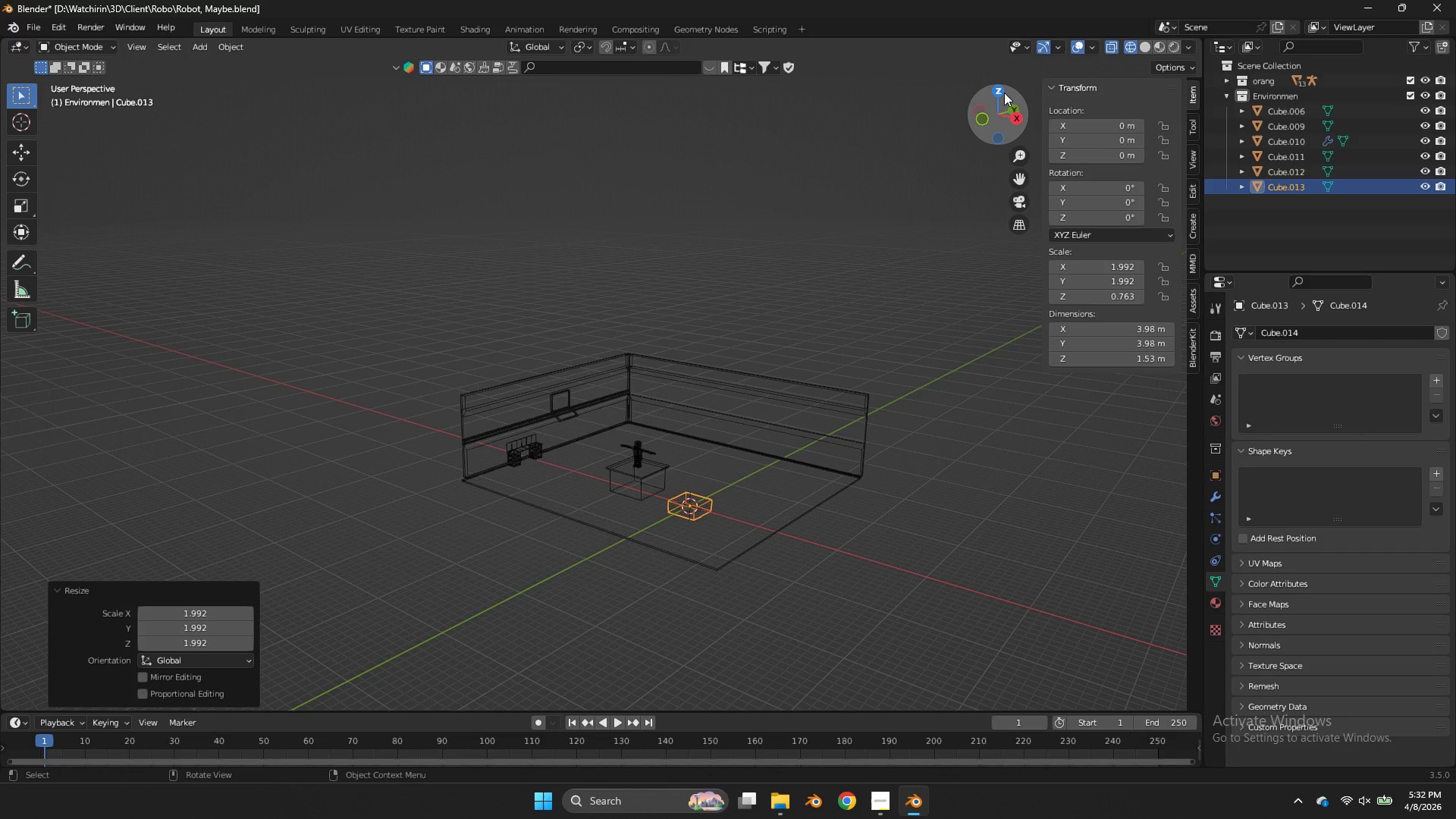 
left_click([1004, 93])
 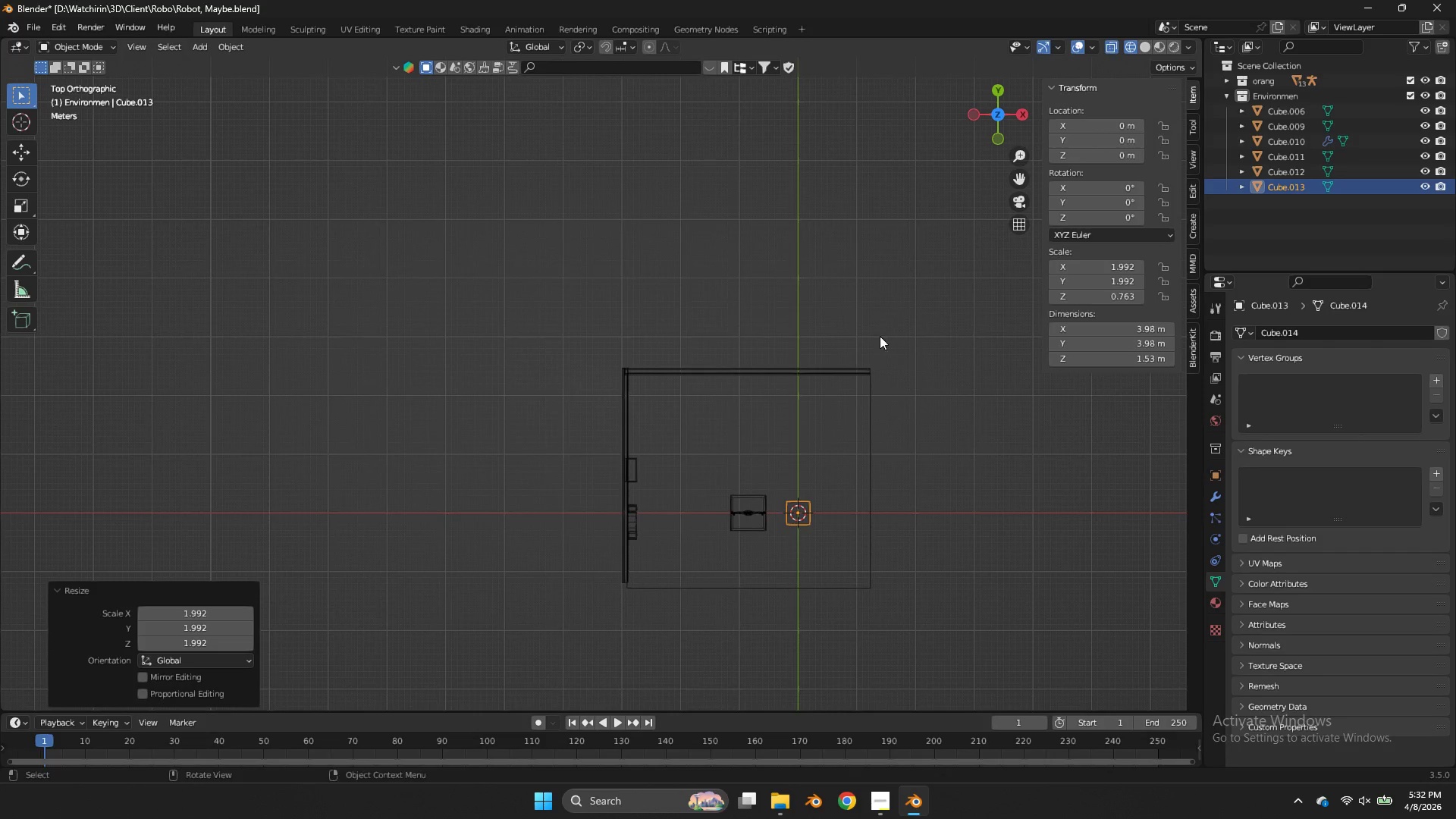 
key(G)
 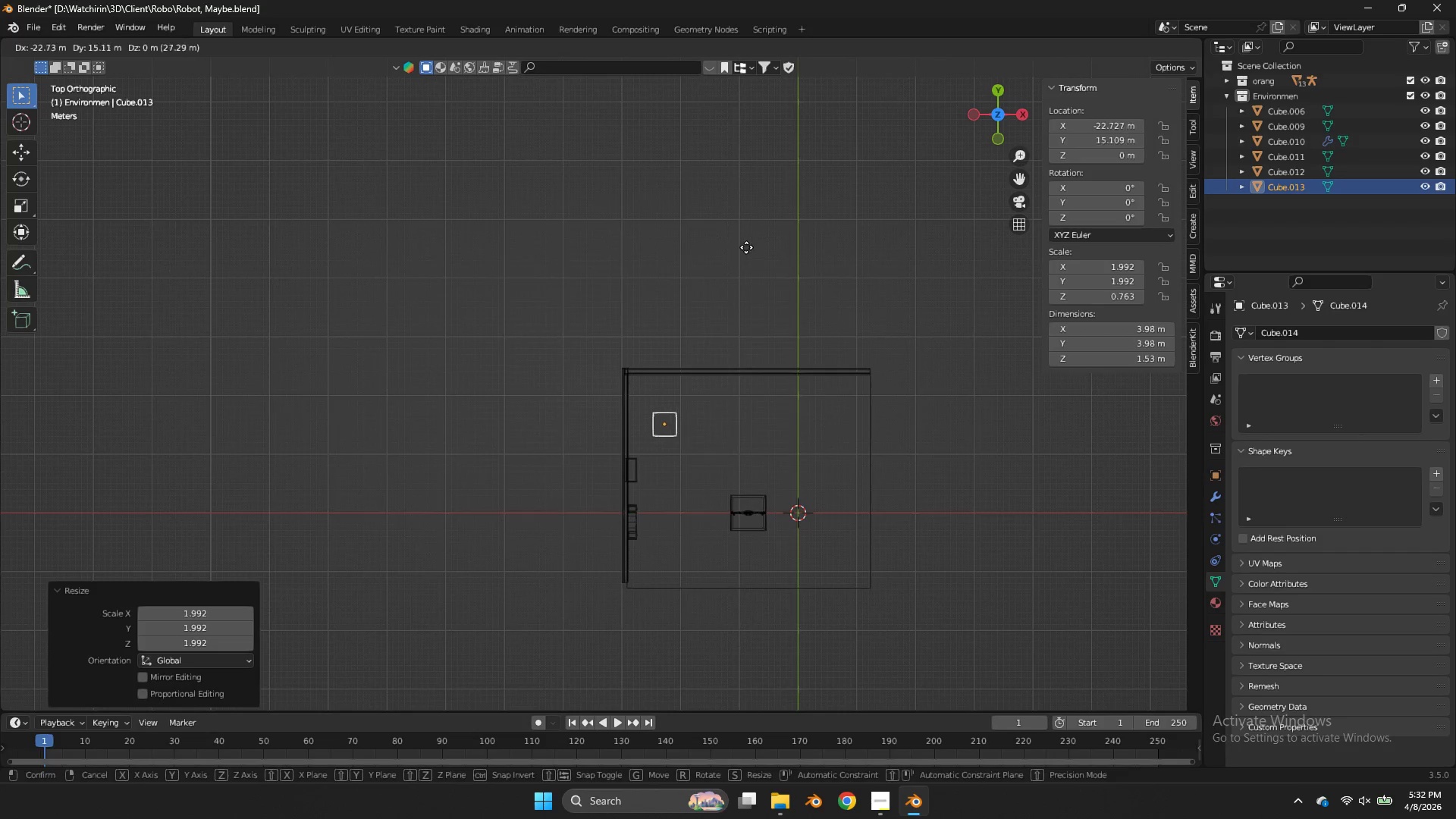 
left_click([746, 247])
 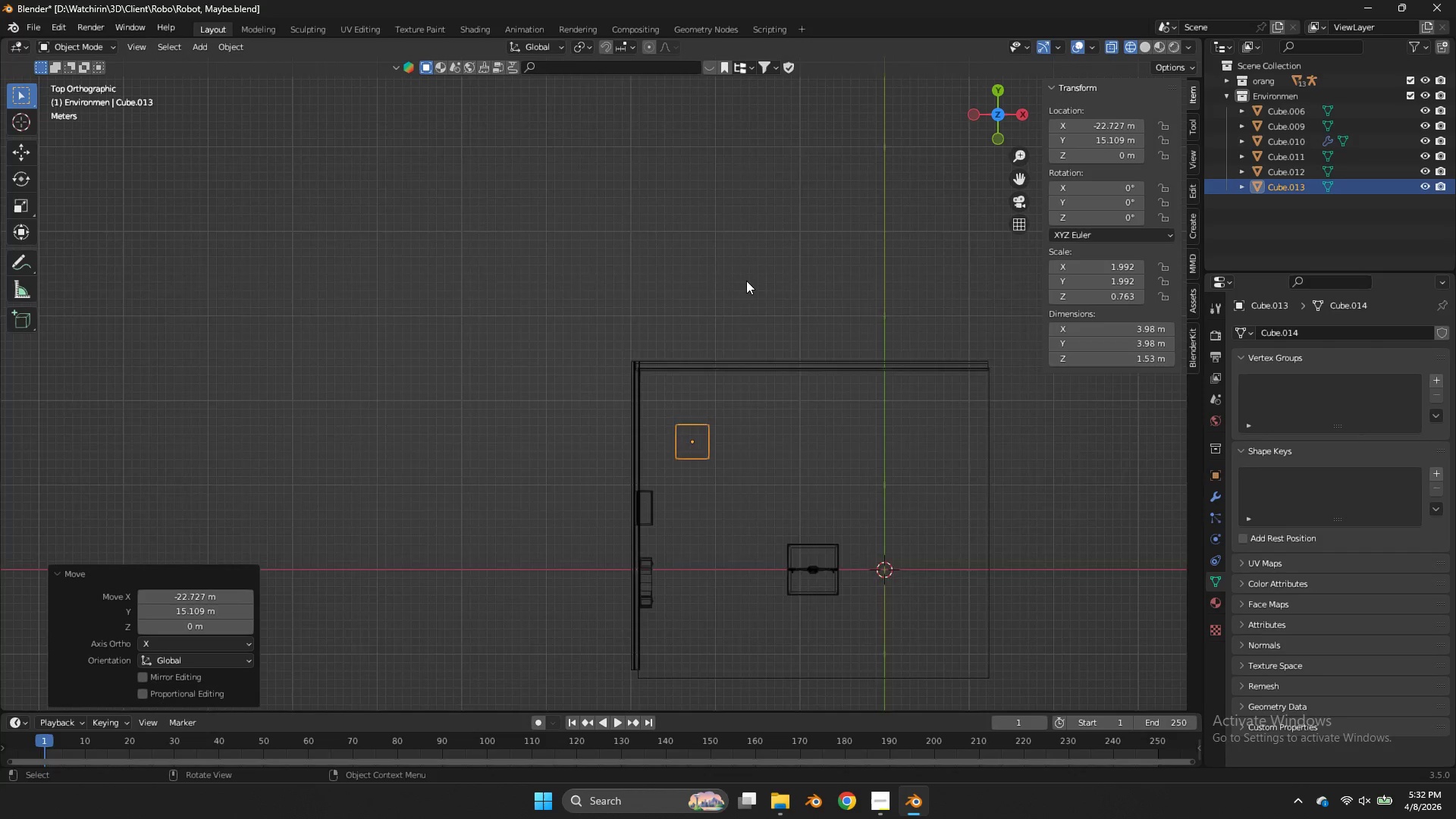 
scroll: coordinate [747, 281], scroll_direction: up, amount: 4.0
 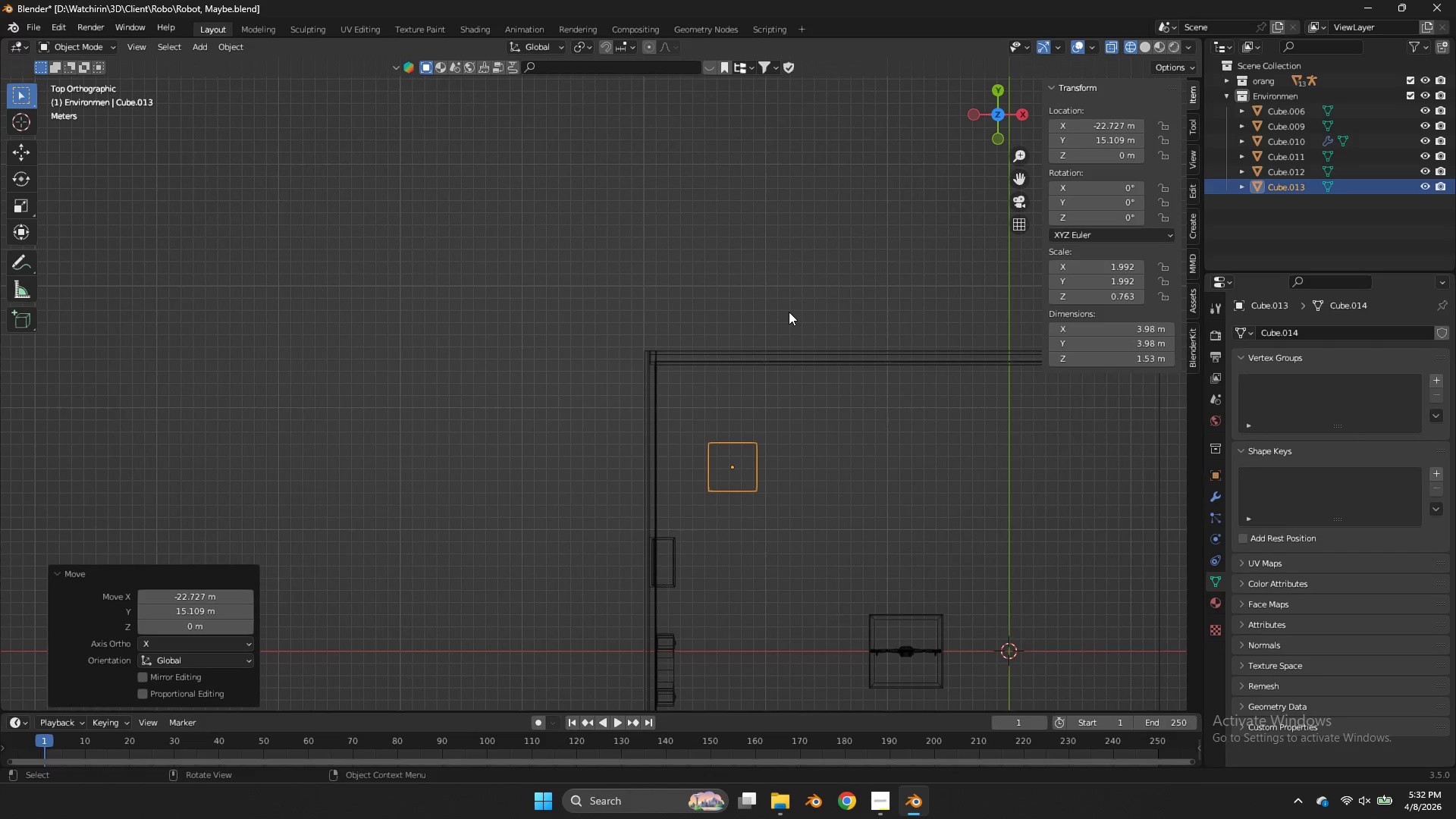 
key(S)
 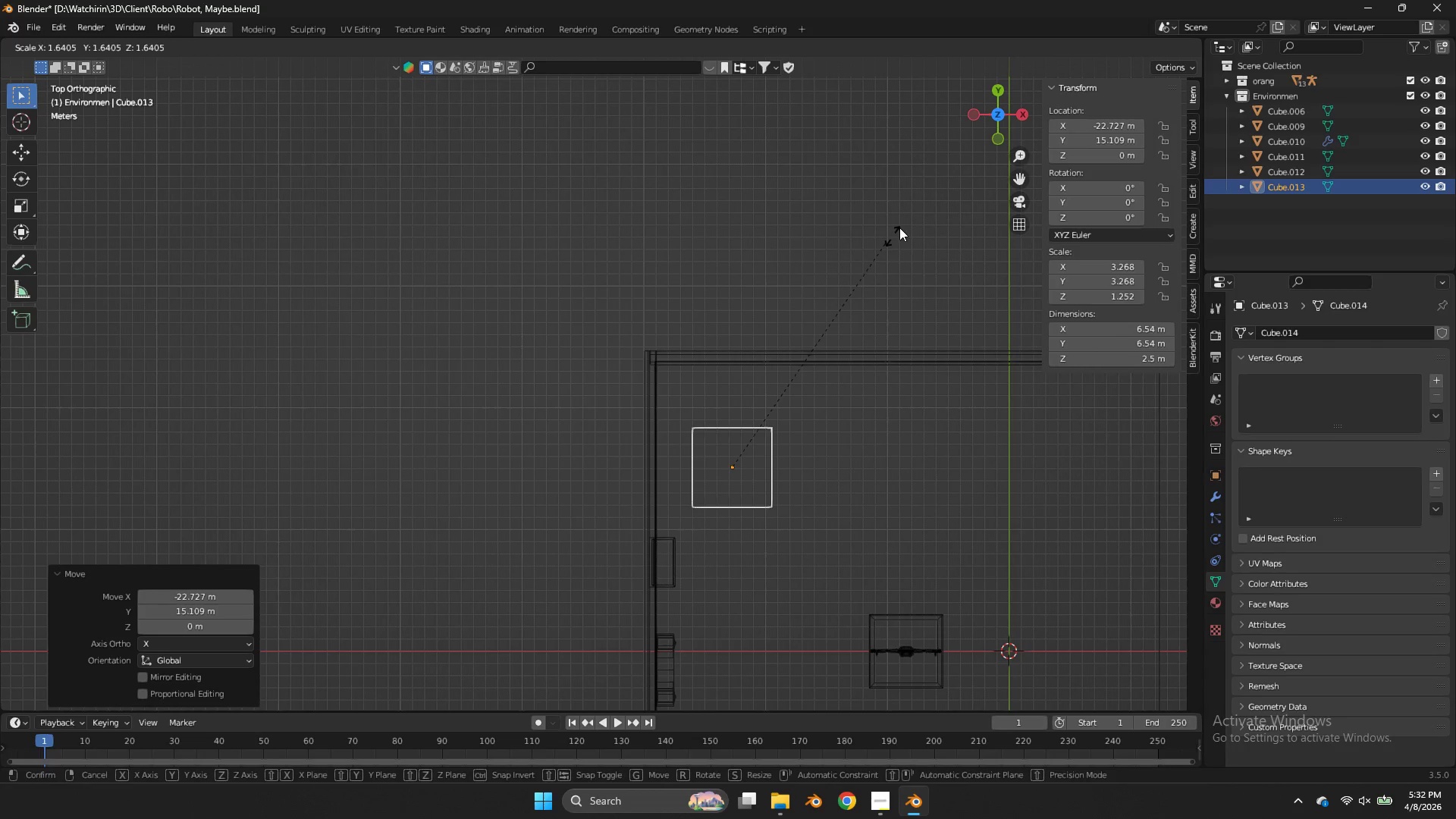 
left_click([902, 222])
 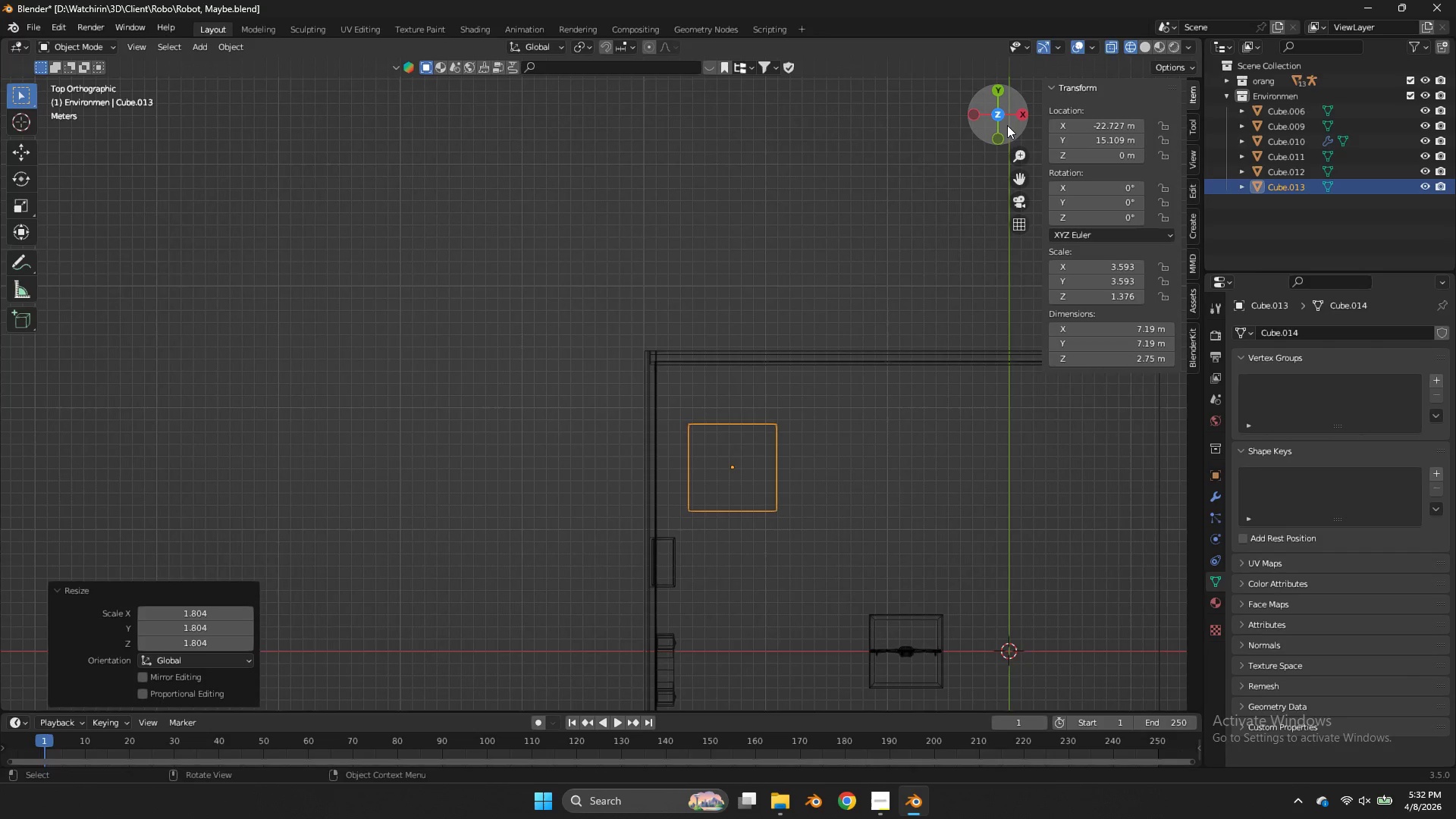 
left_click_drag(start_coordinate=[1007, 125], to_coordinate=[966, 611])
 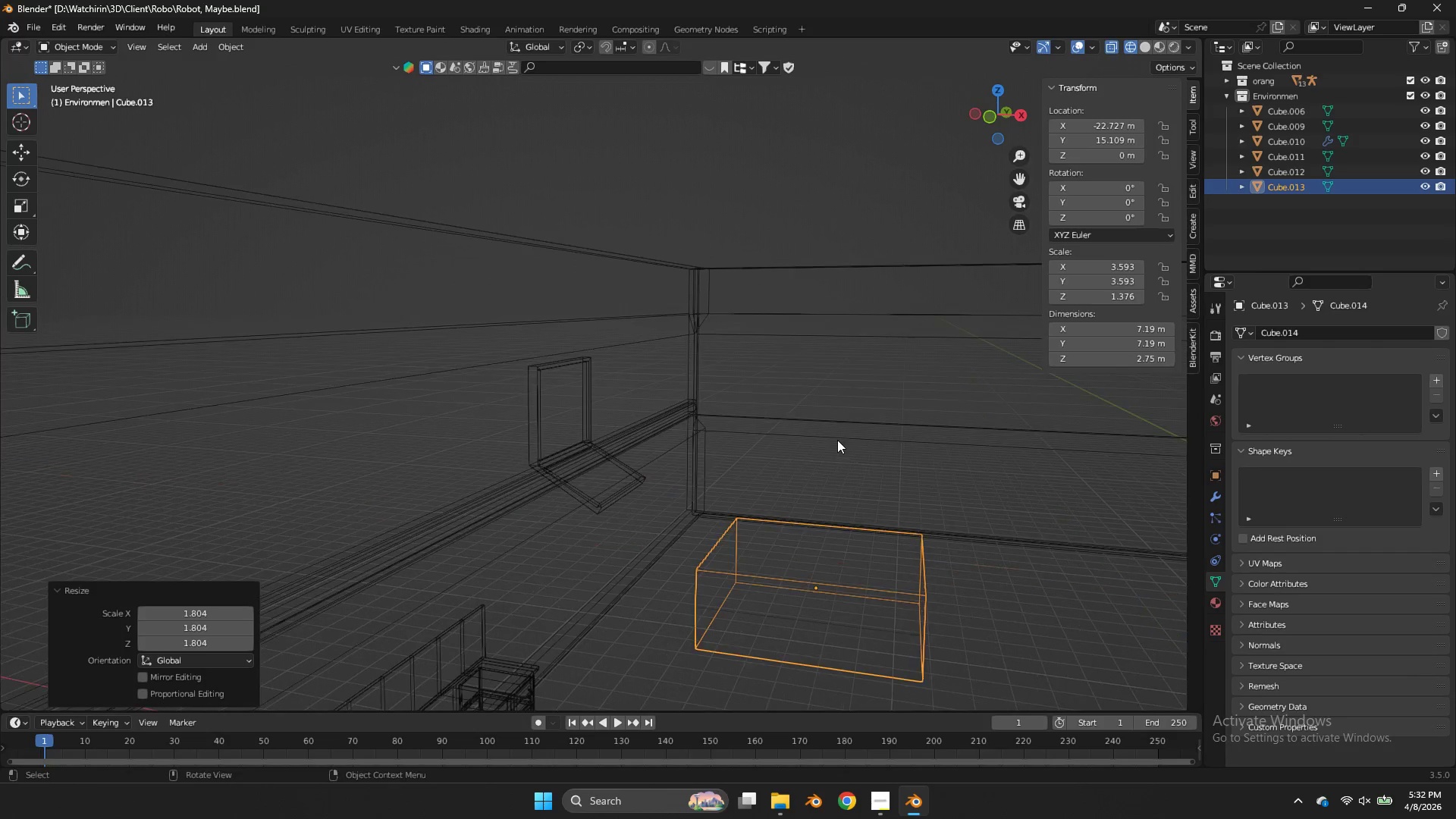 
key(Control+E)
 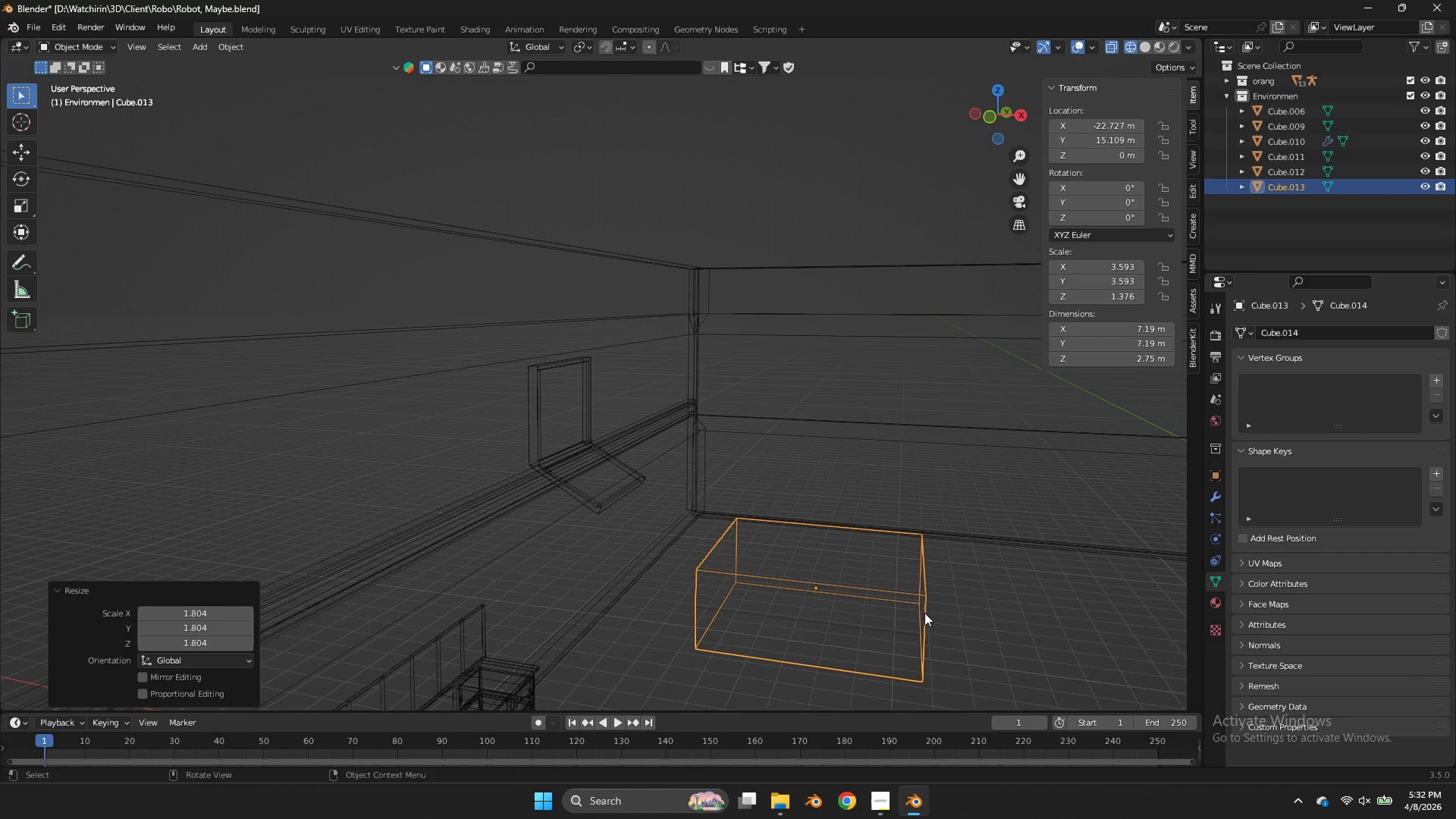 
scroll: coordinate [837, 440], scroll_direction: up, amount: 3.0
 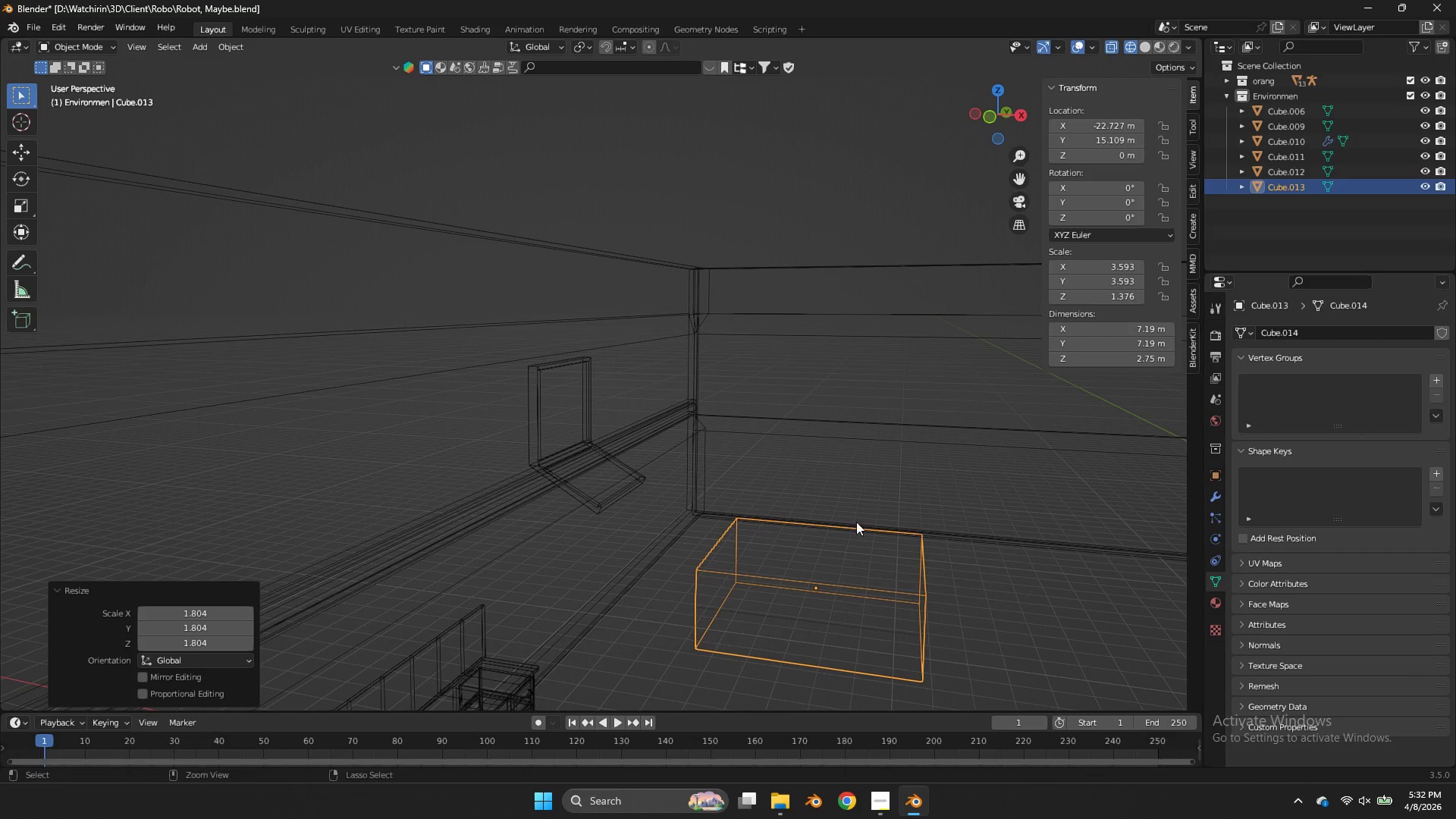 
key(Tab)
 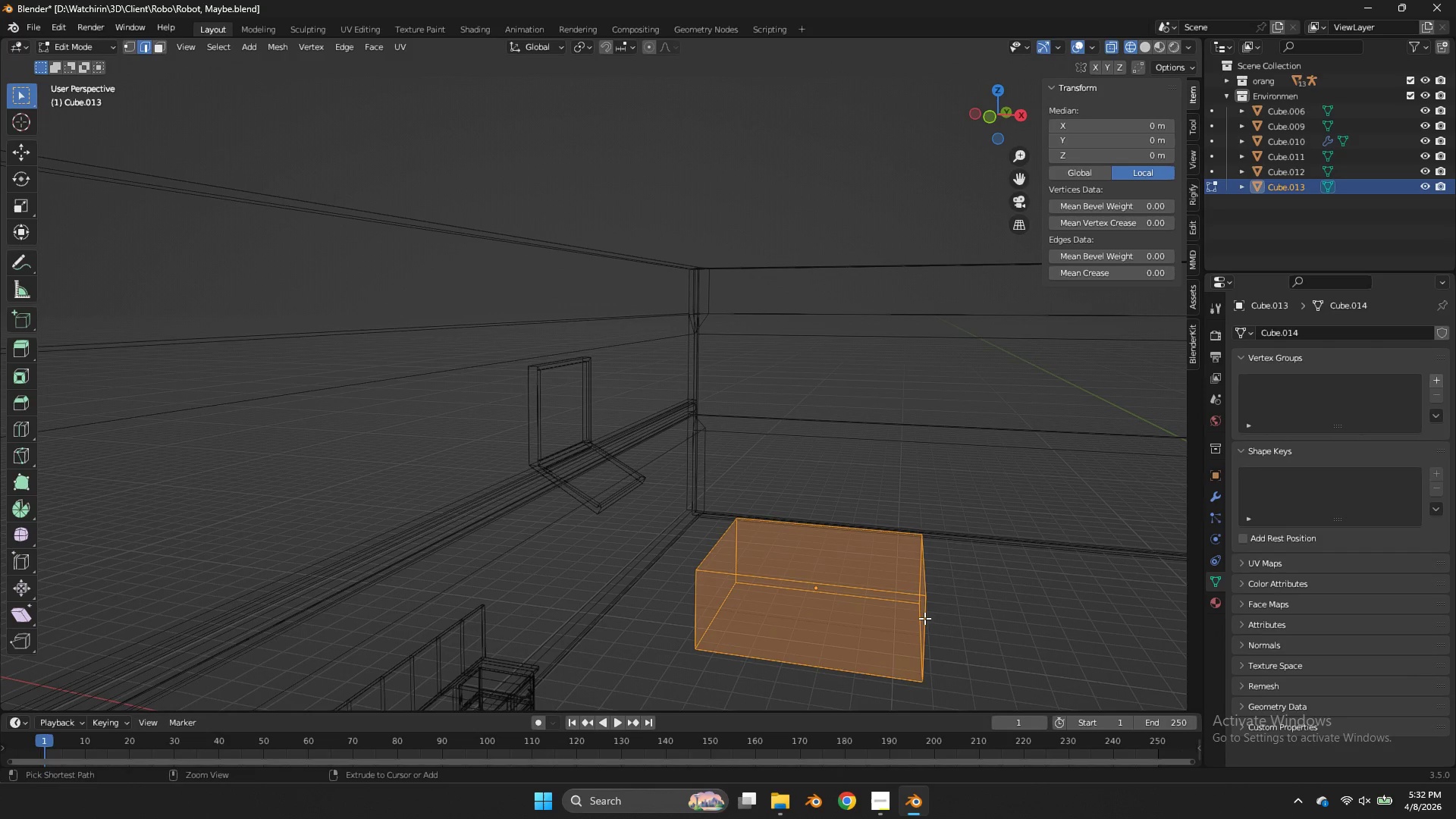 
key(Control+E)
 